 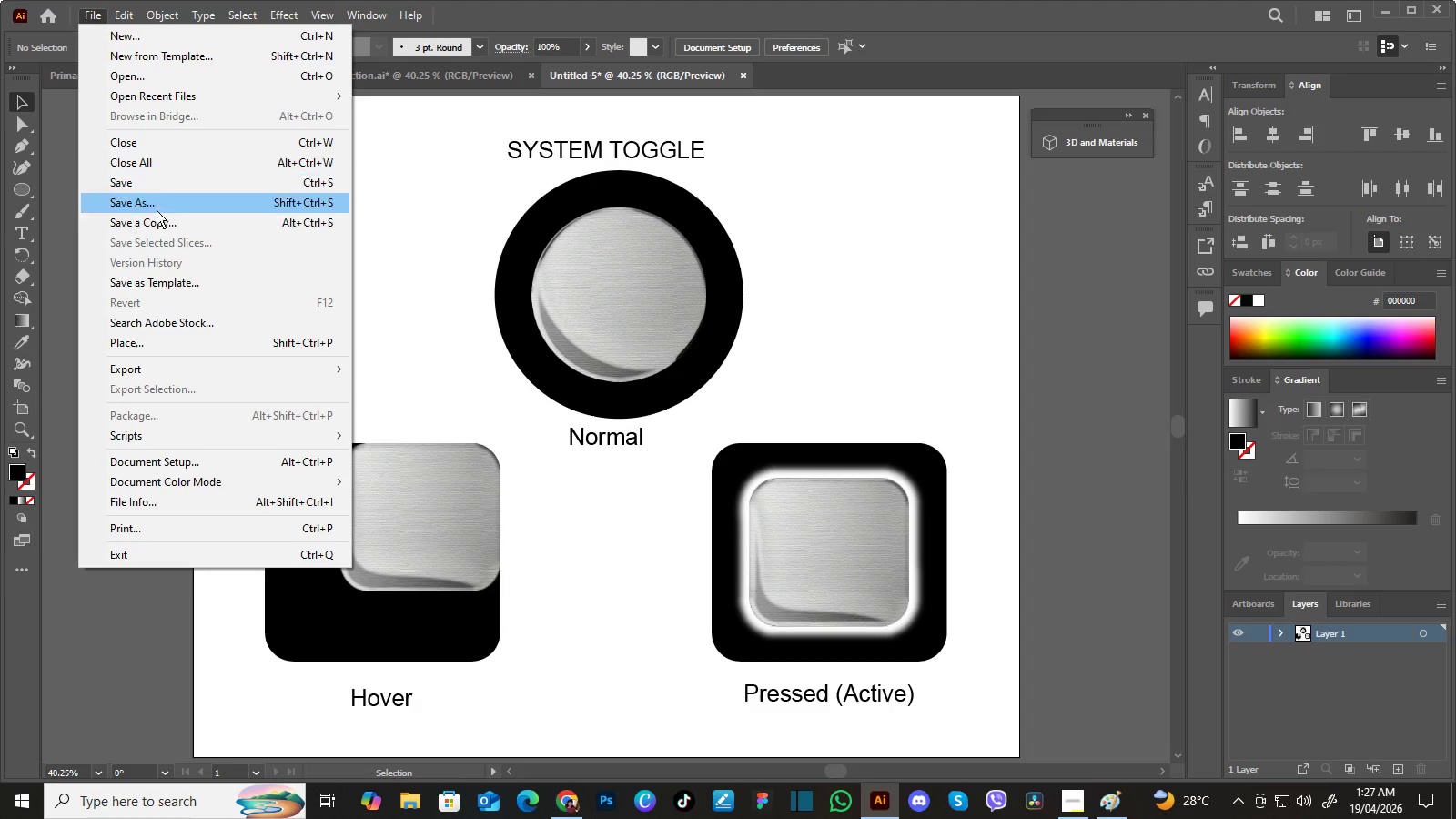 
left_click([155, 202])
 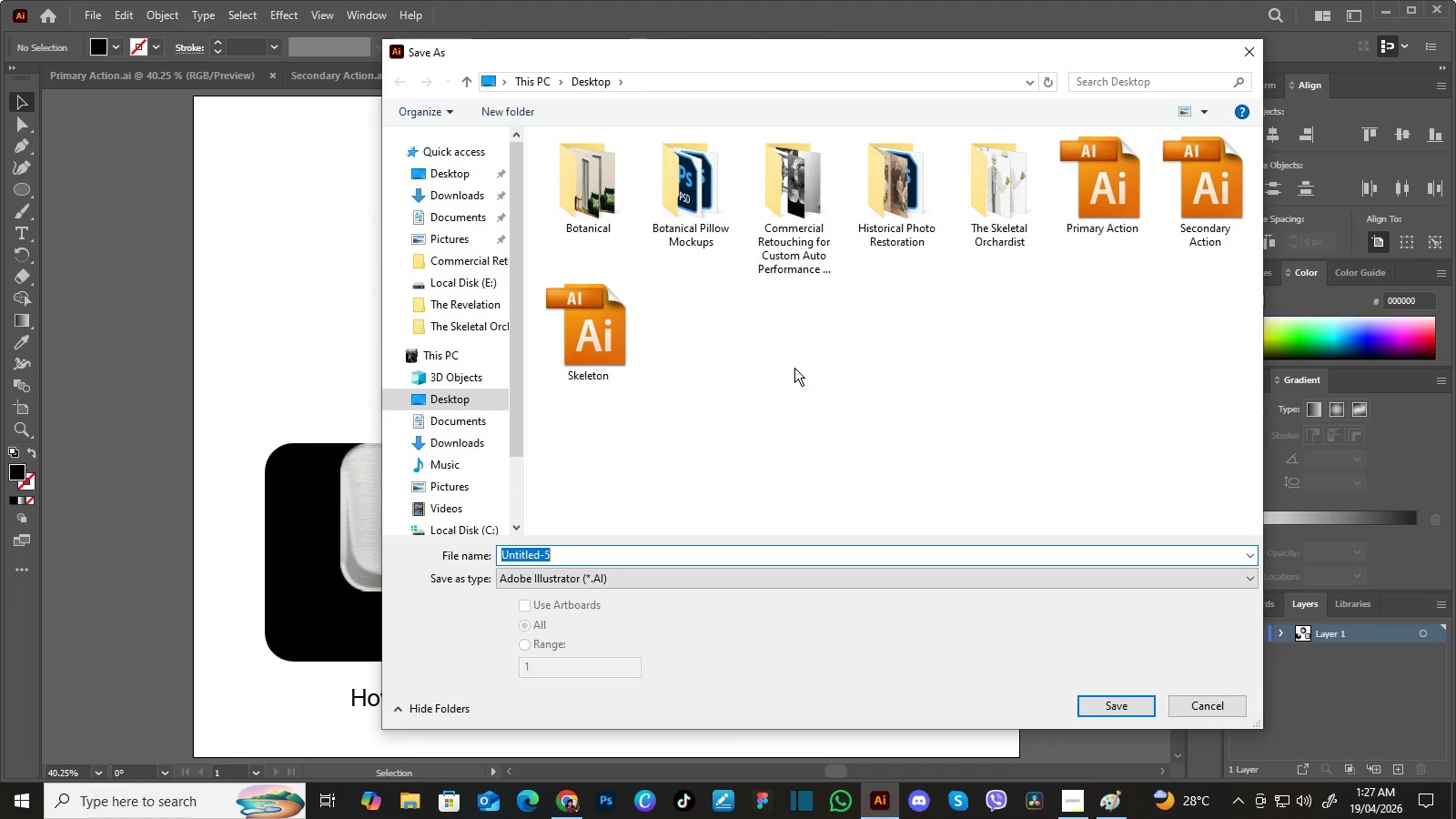 
type(Syste)
key(Backspace)
key(Backspace)
key(Backspace)
key(Backspace)
key(Backspace)
type(sY)
 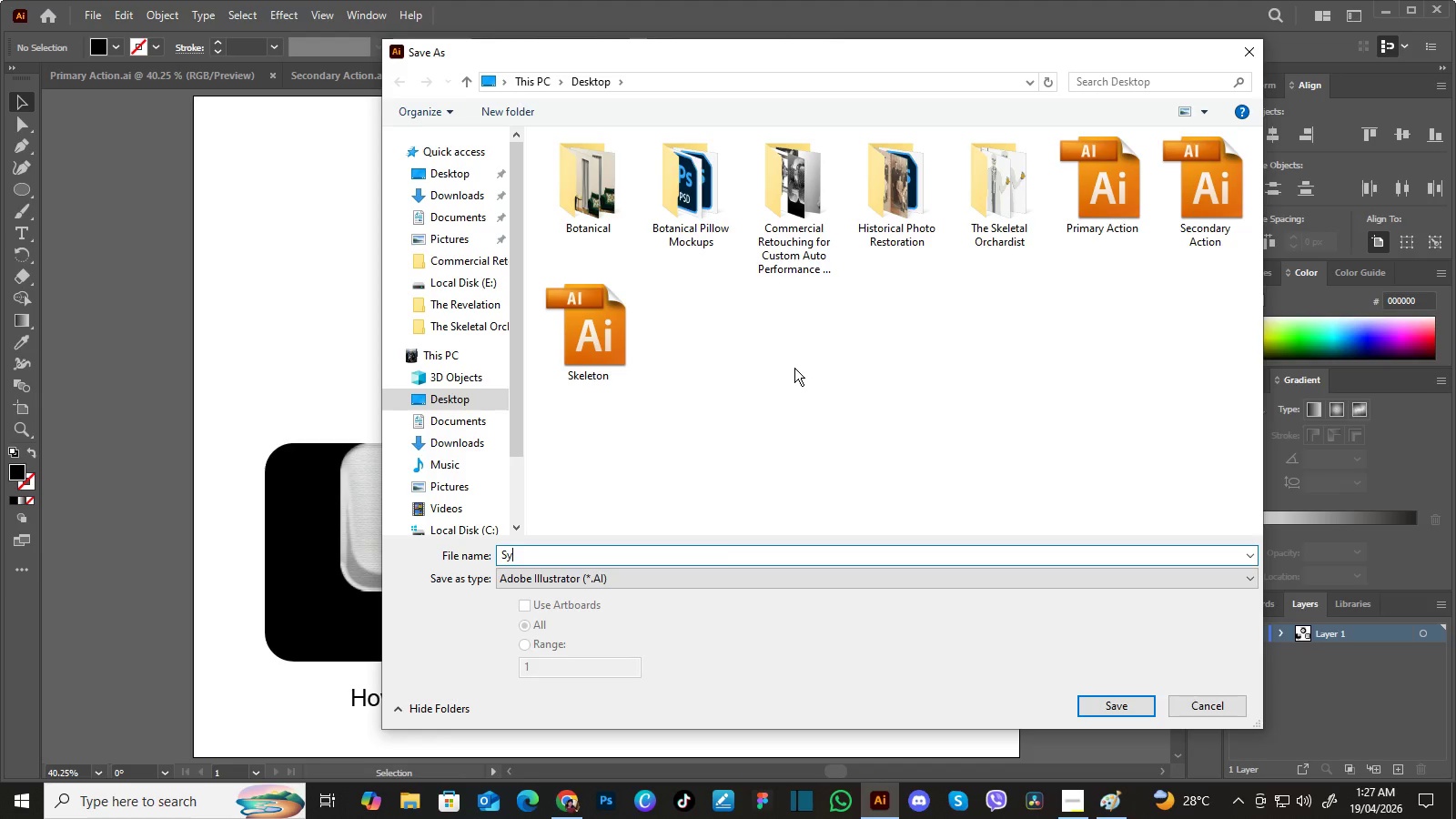 
type(STEM )
 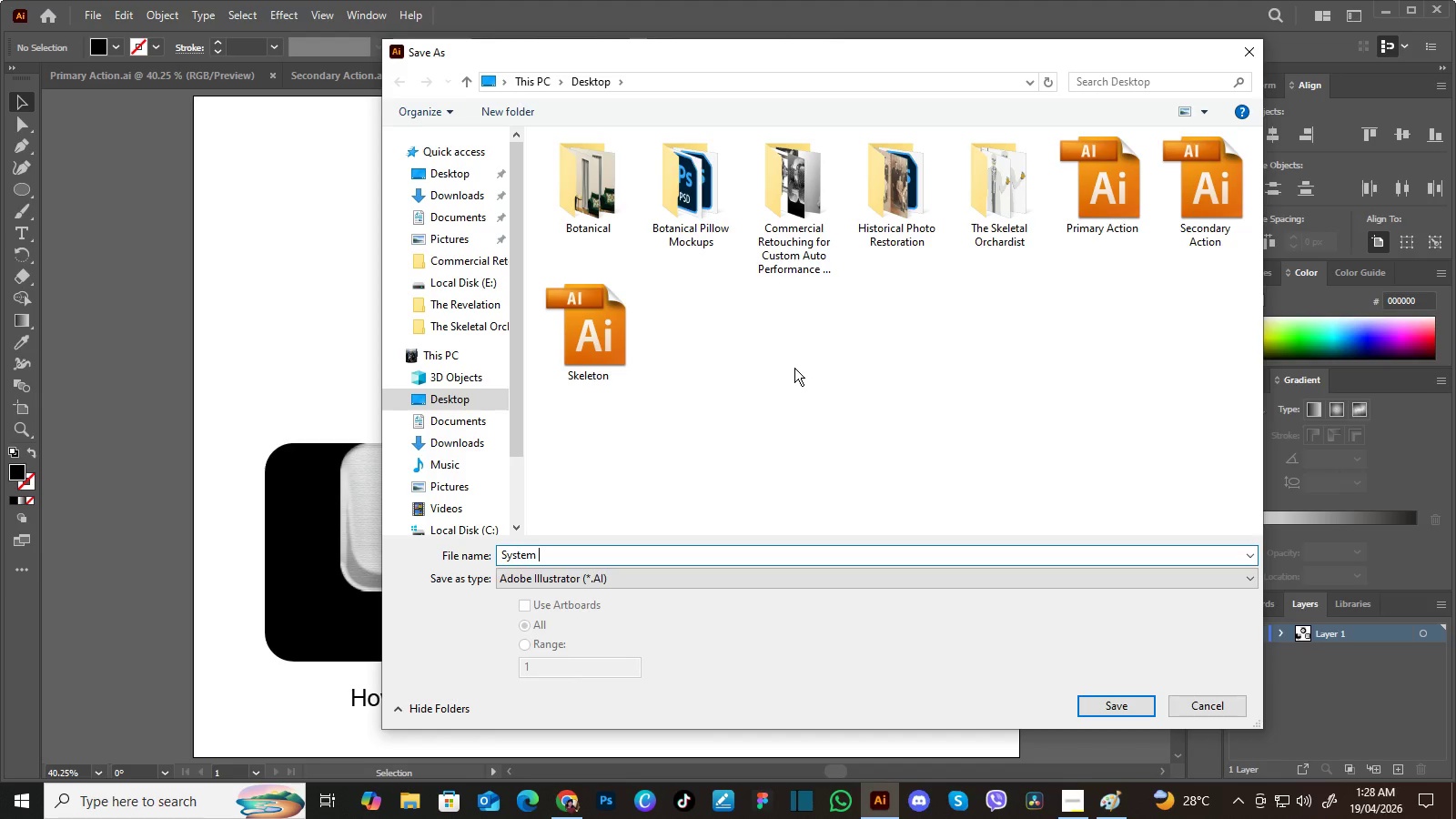 
wait(15.66)
 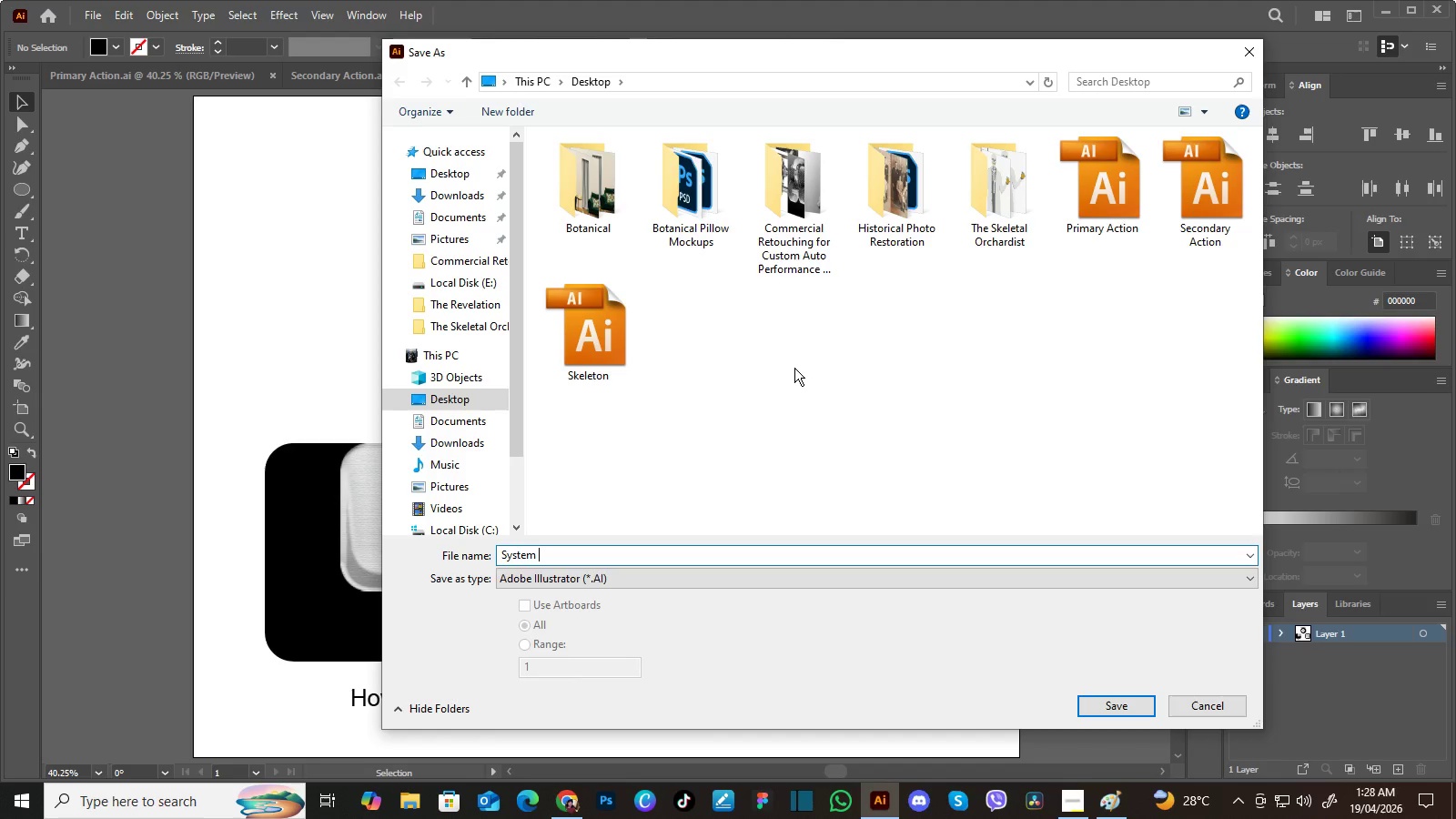 
type(Toggle)
 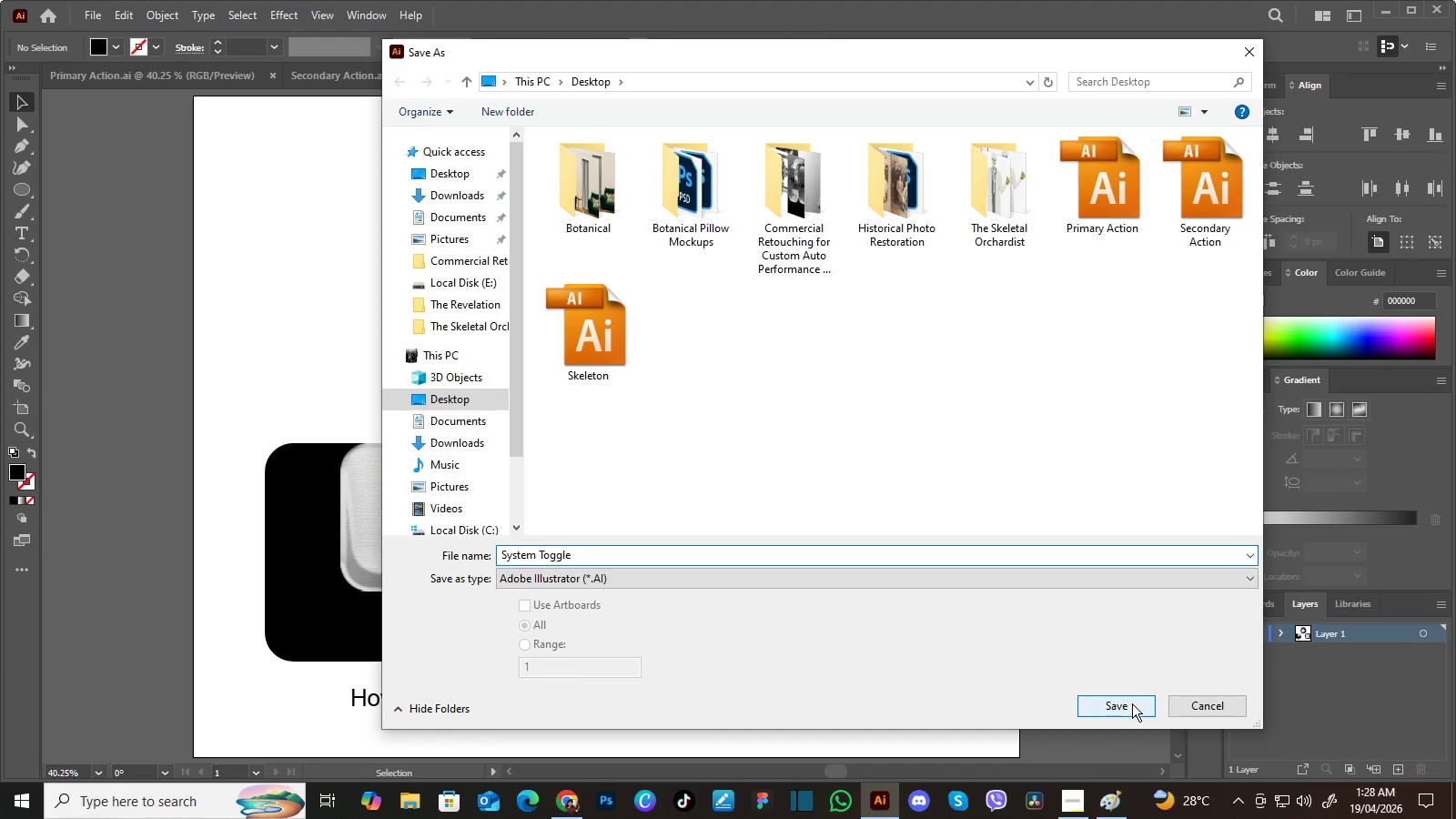 
left_click([1132, 703])
 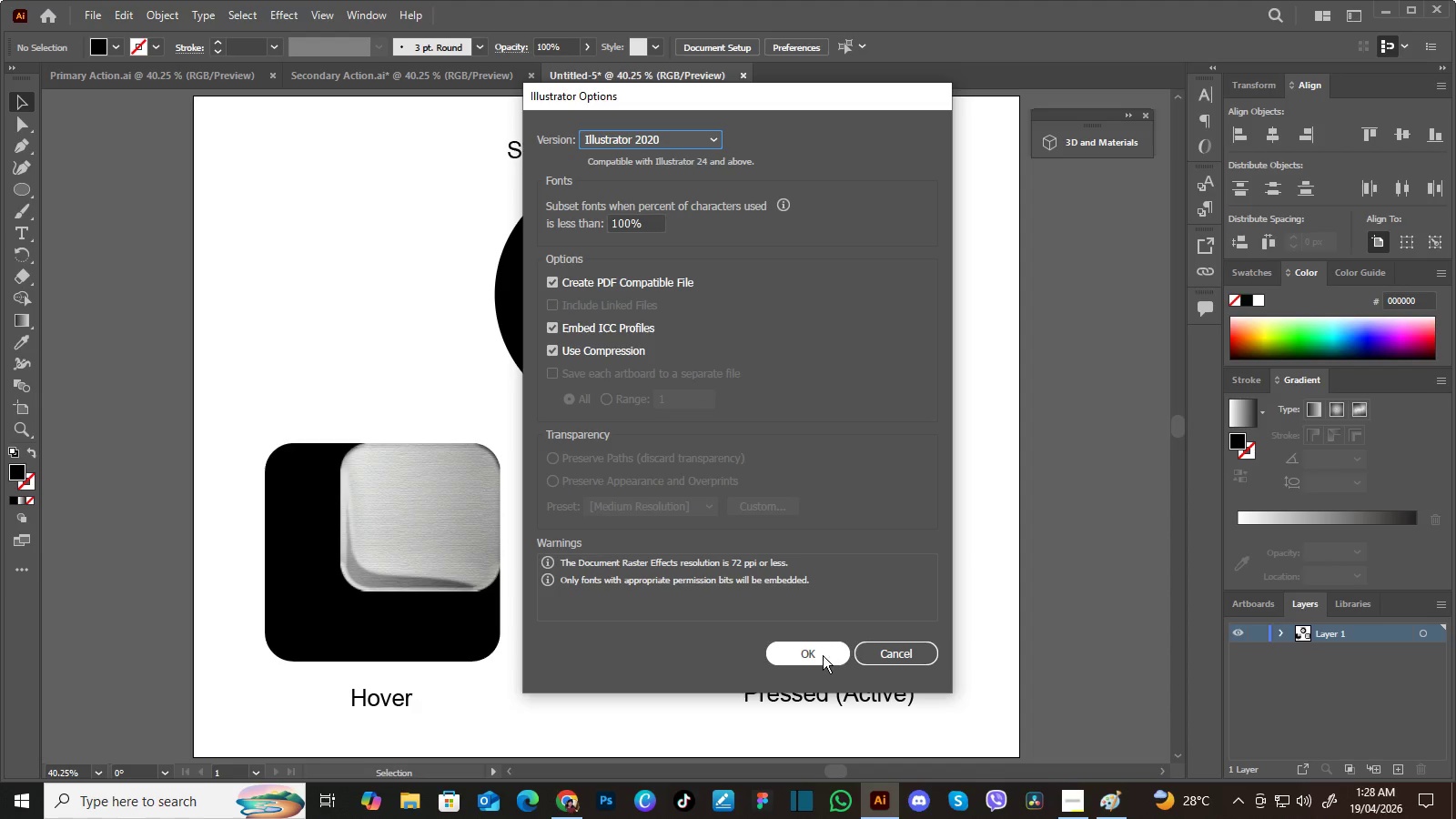 
left_click([823, 655])
 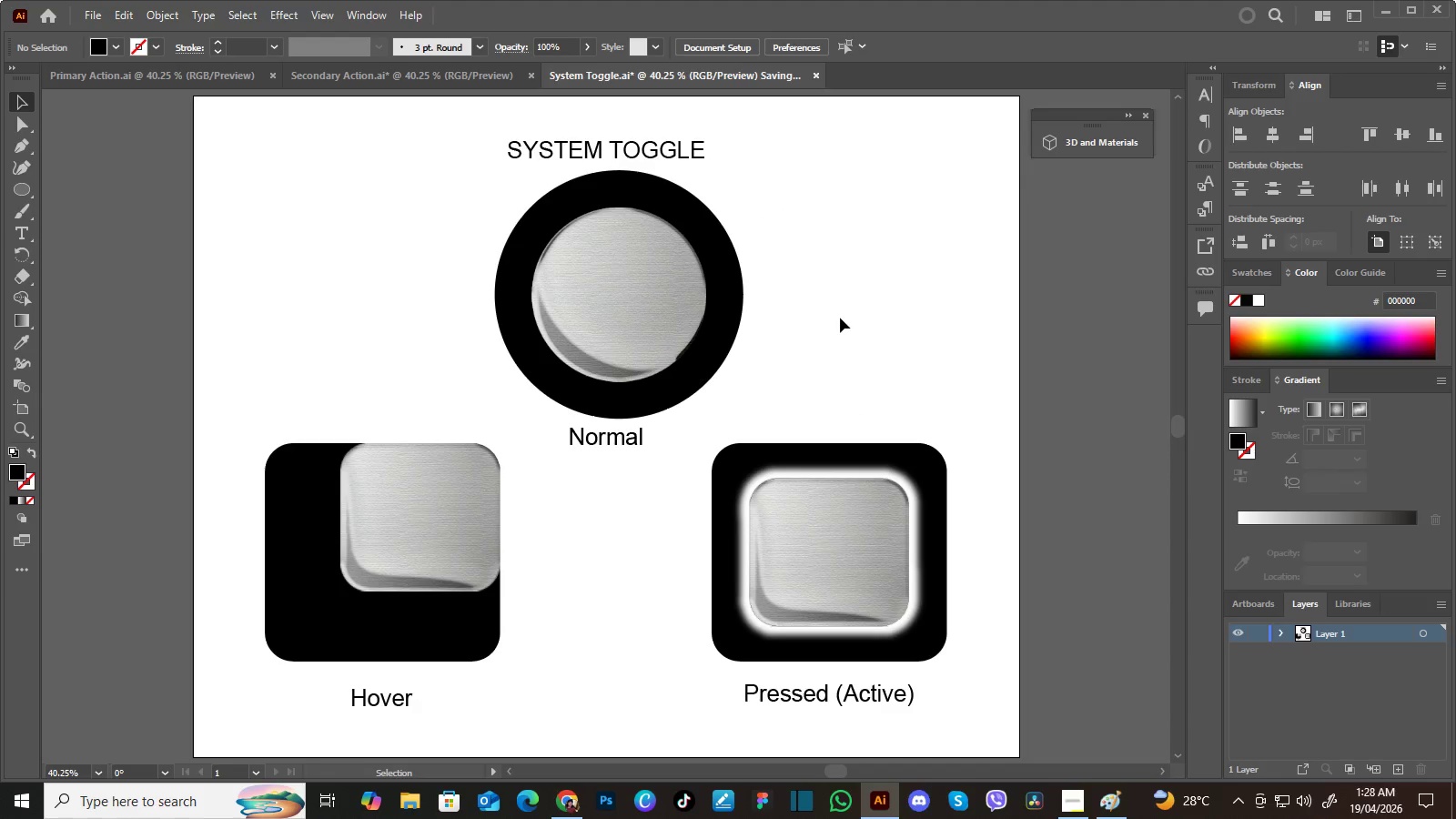 
left_click([840, 318])
 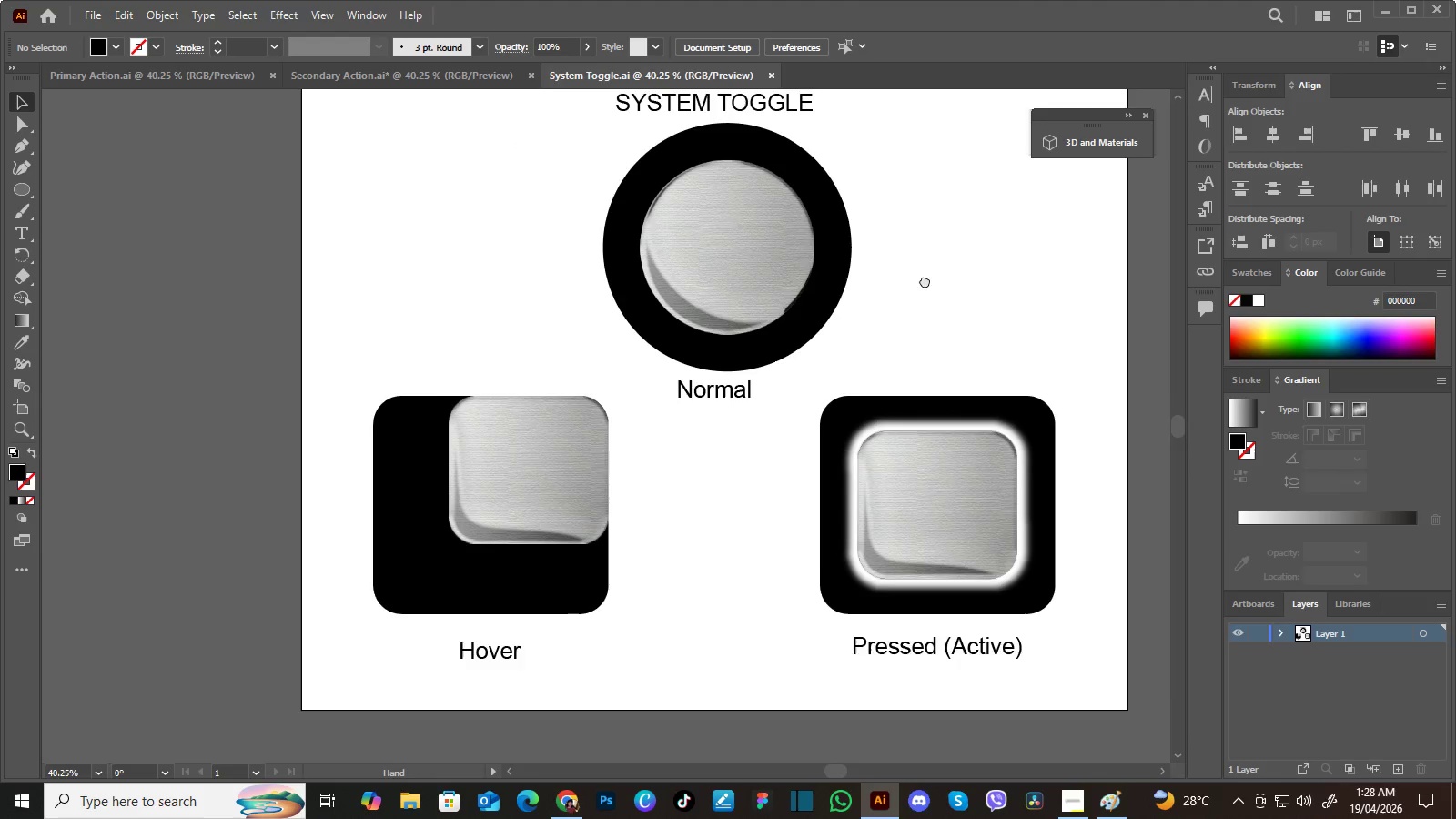 
hold_key(key=Space, duration=1.5)
 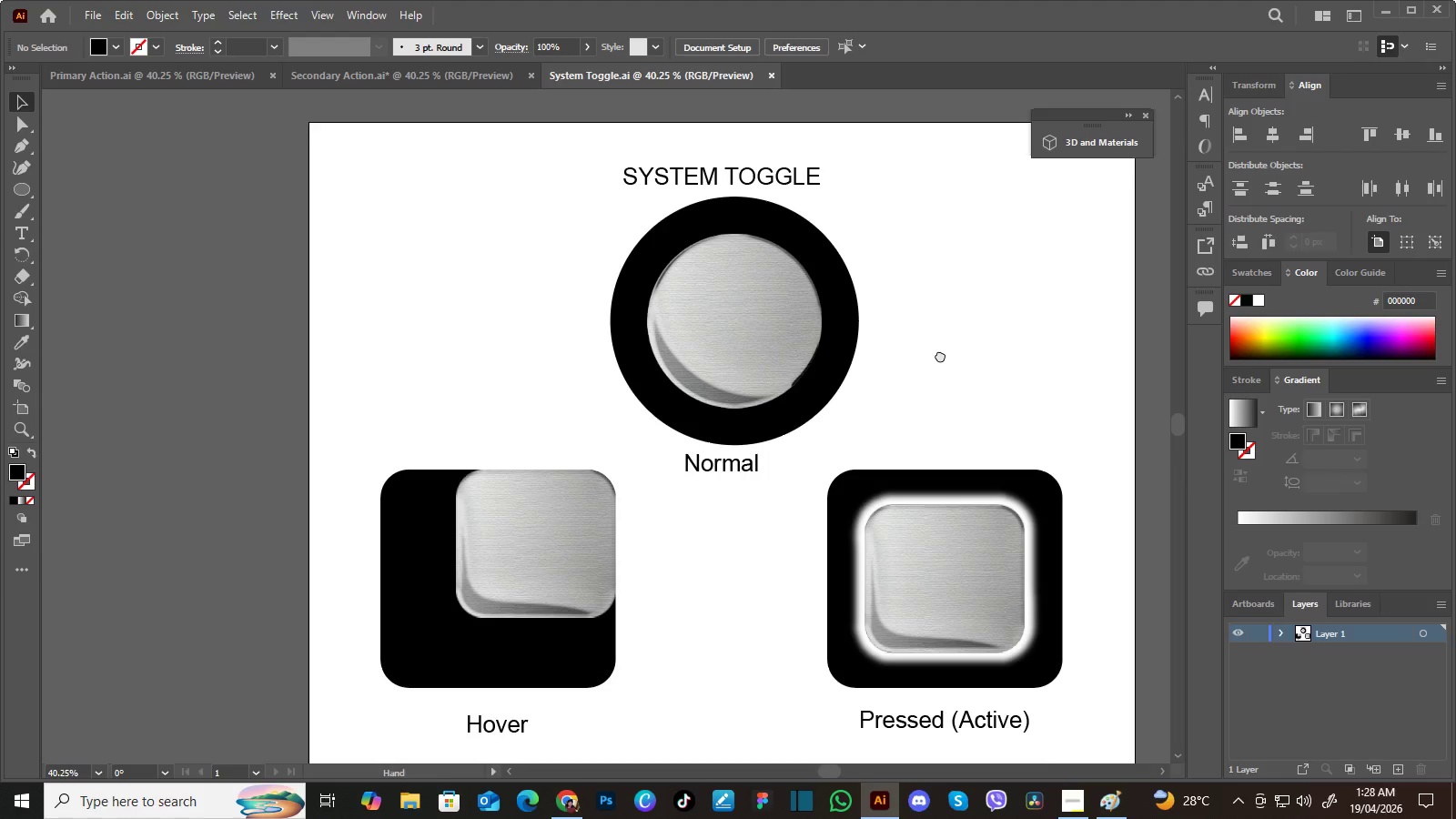 
left_click_drag(start_coordinate=[810, 332], to_coordinate=[932, 275])
 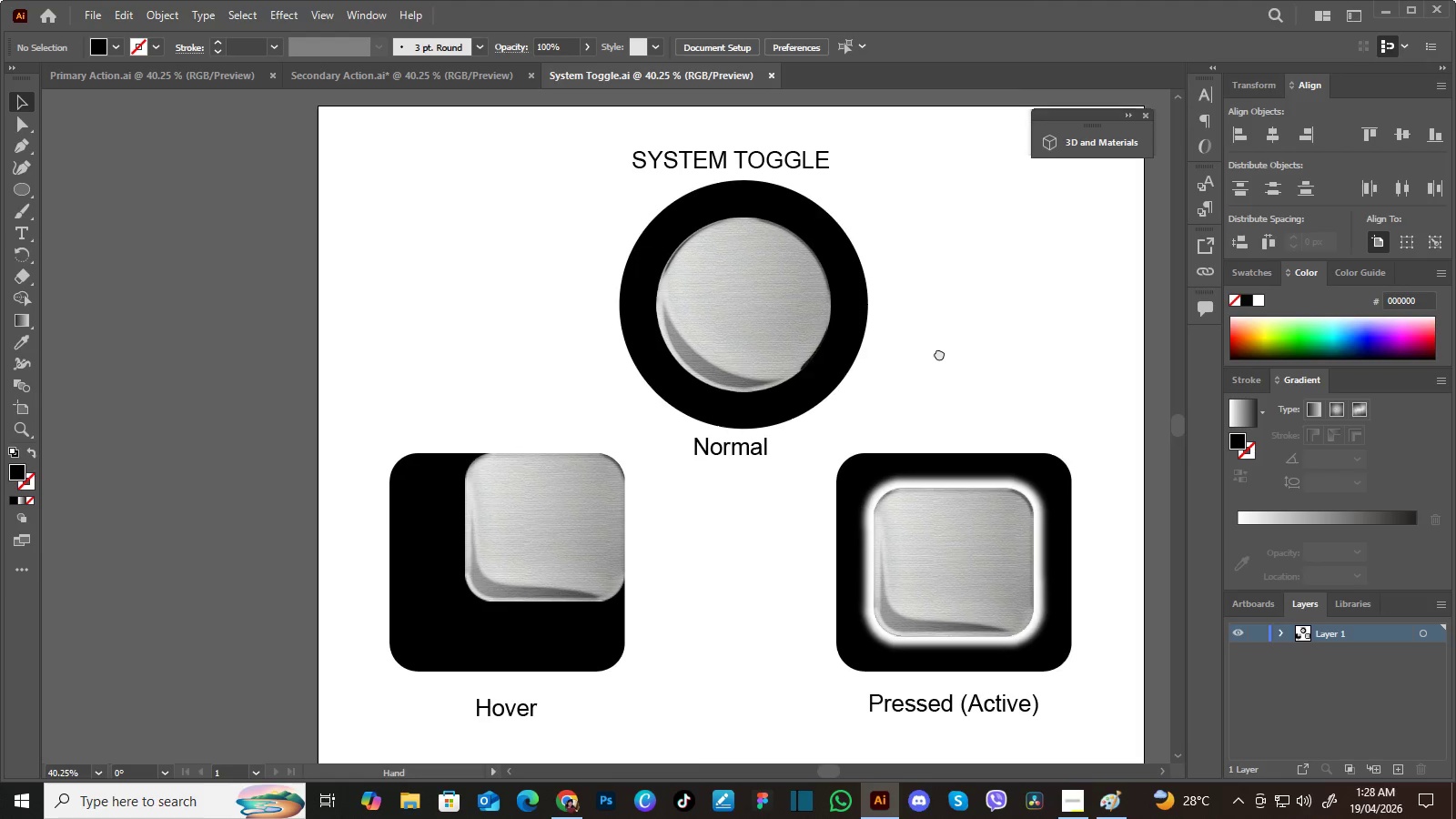 
left_click_drag(start_coordinate=[936, 285], to_coordinate=[936, 360])
 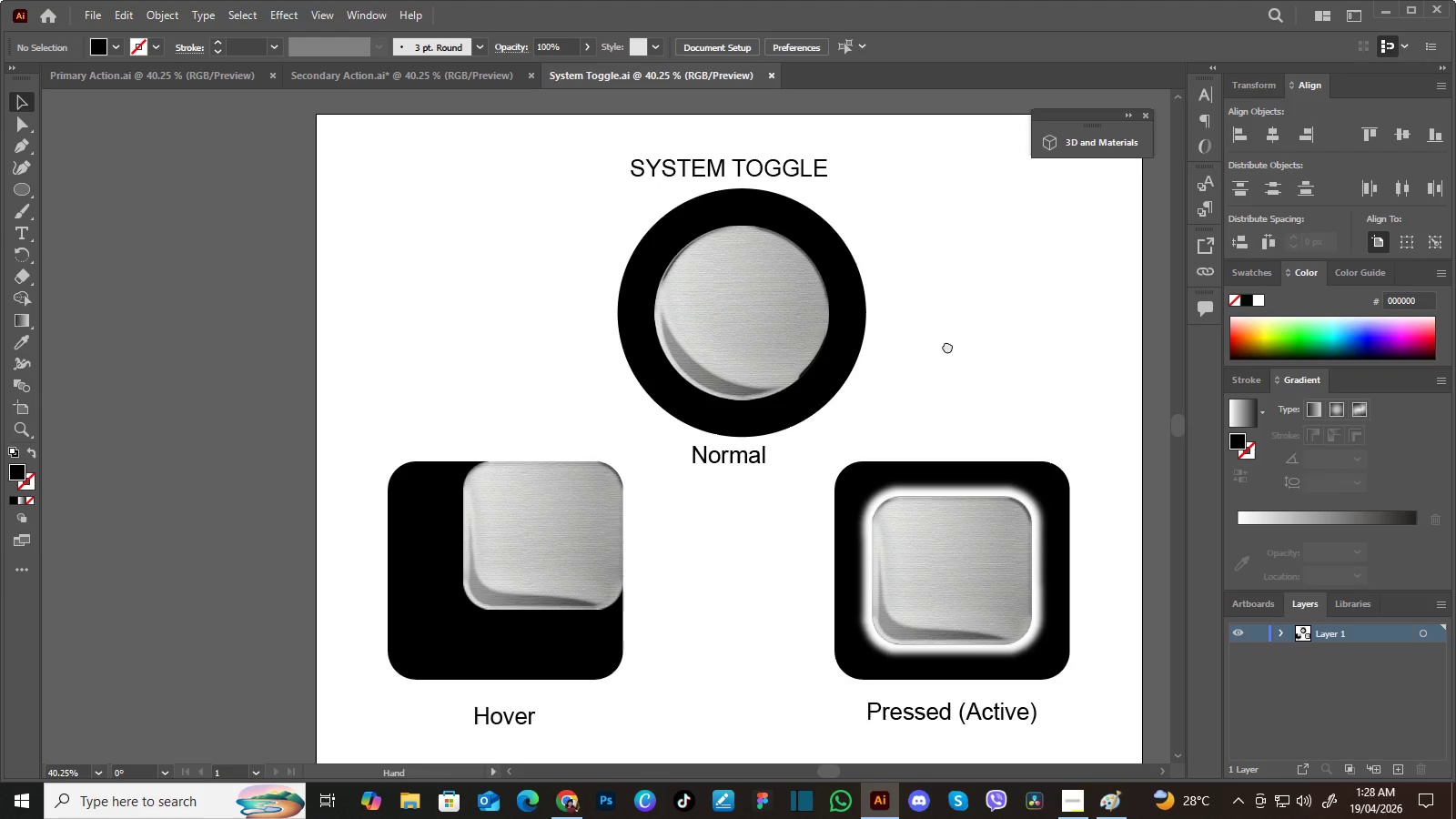 
hold_key(key=Space, duration=1.51)
 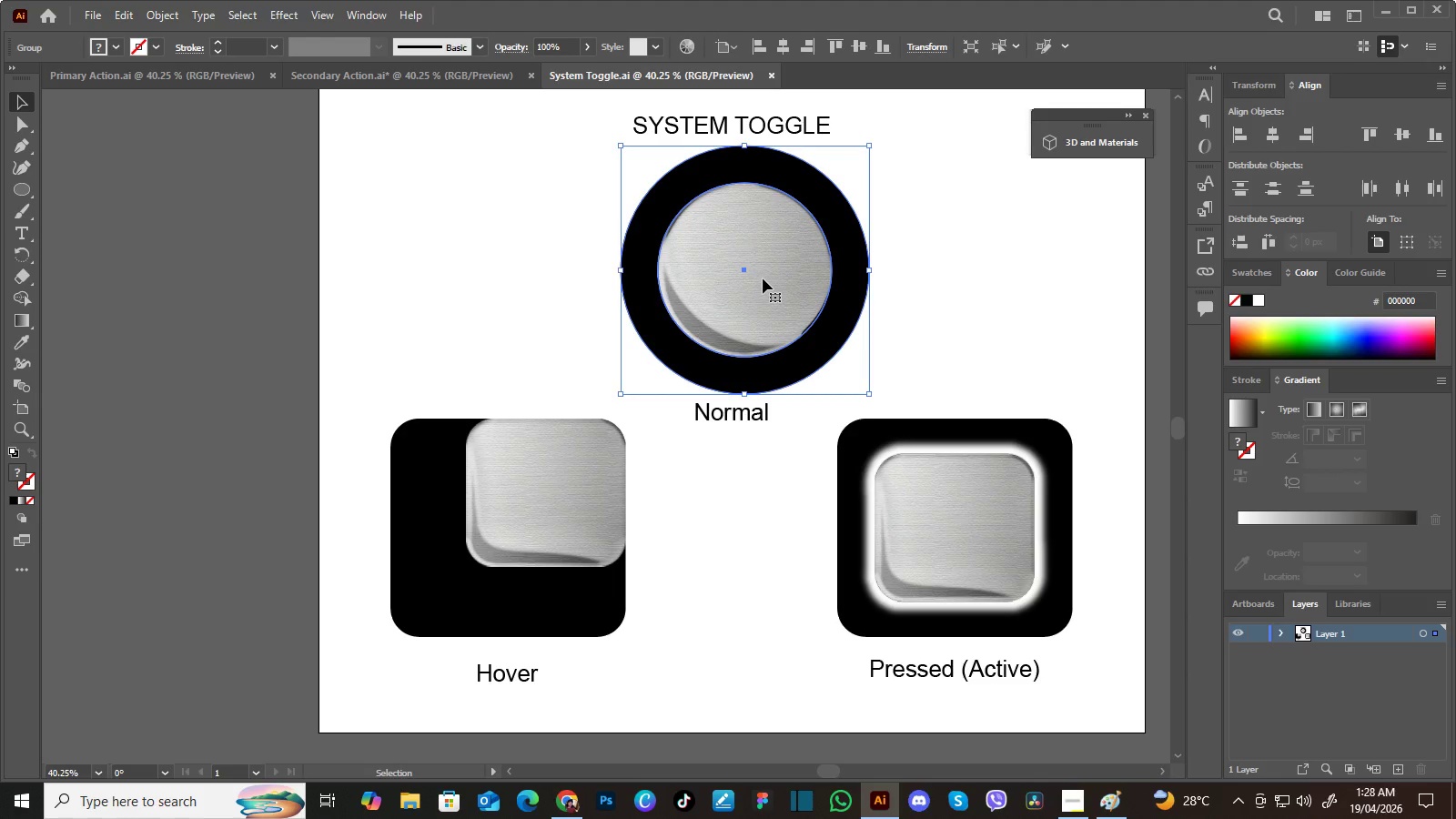 
left_click_drag(start_coordinate=[947, 346], to_coordinate=[950, 303])
 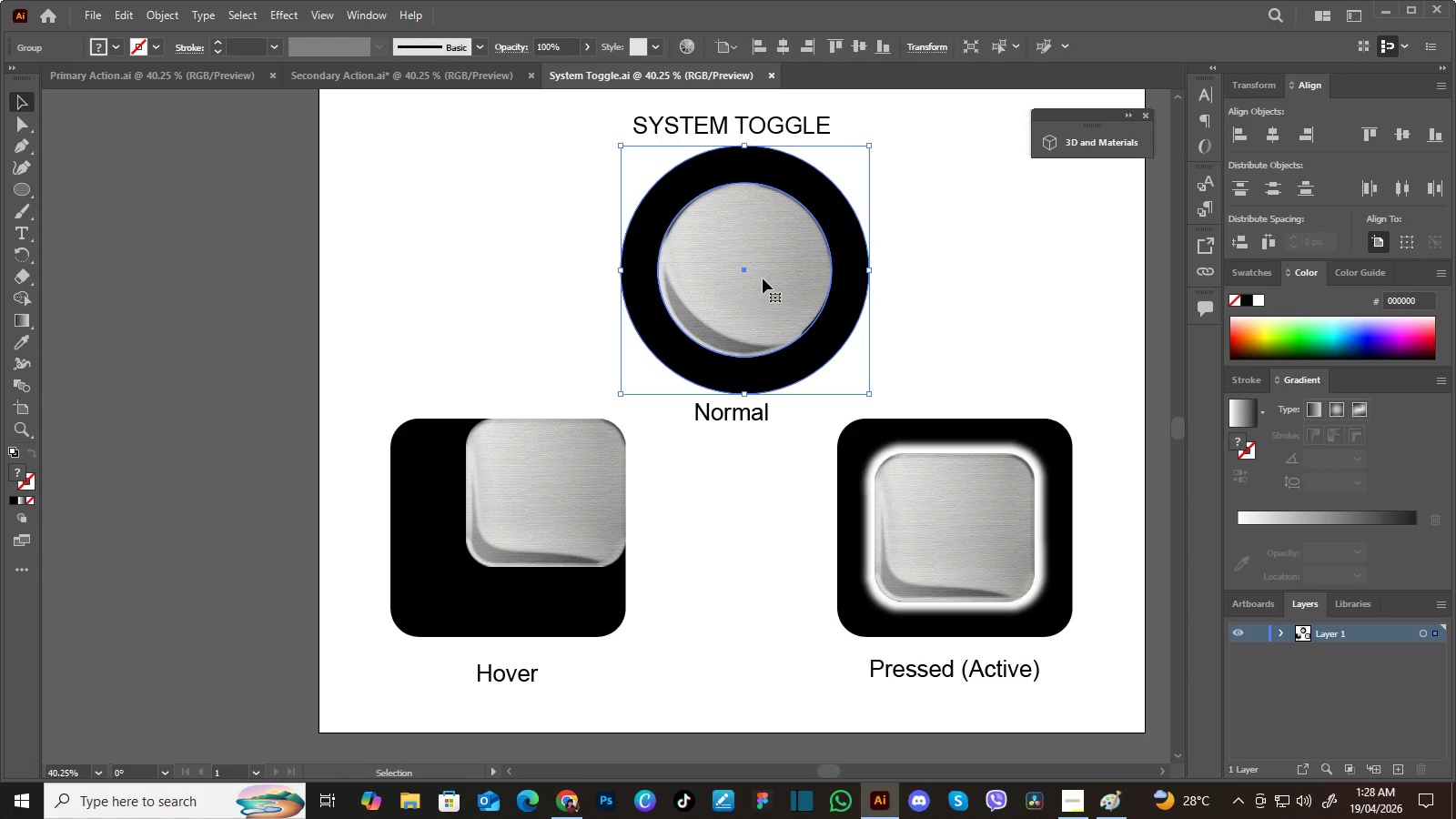 
hold_key(key=Space, duration=27.86)
 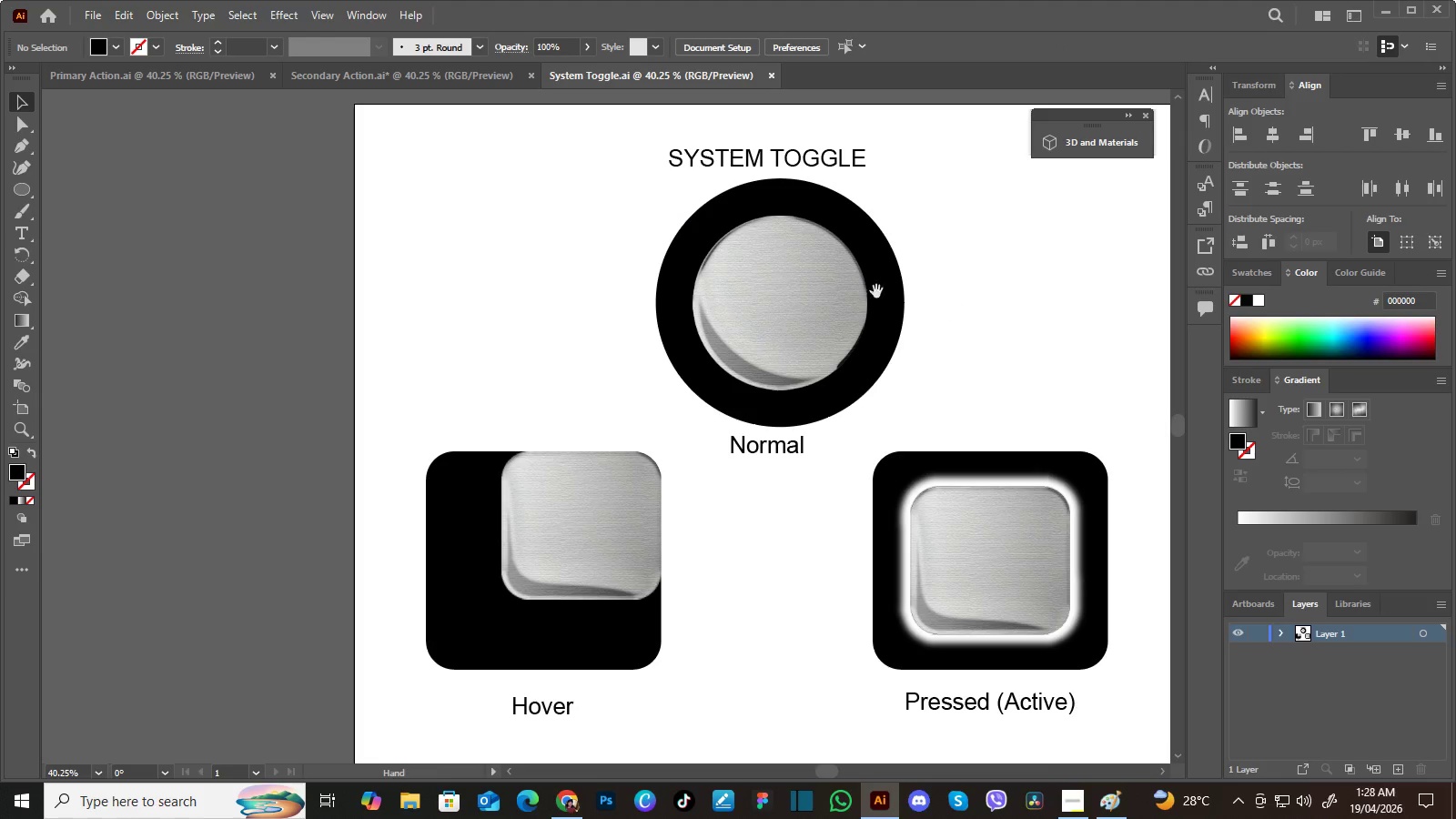 
left_click([763, 278])
 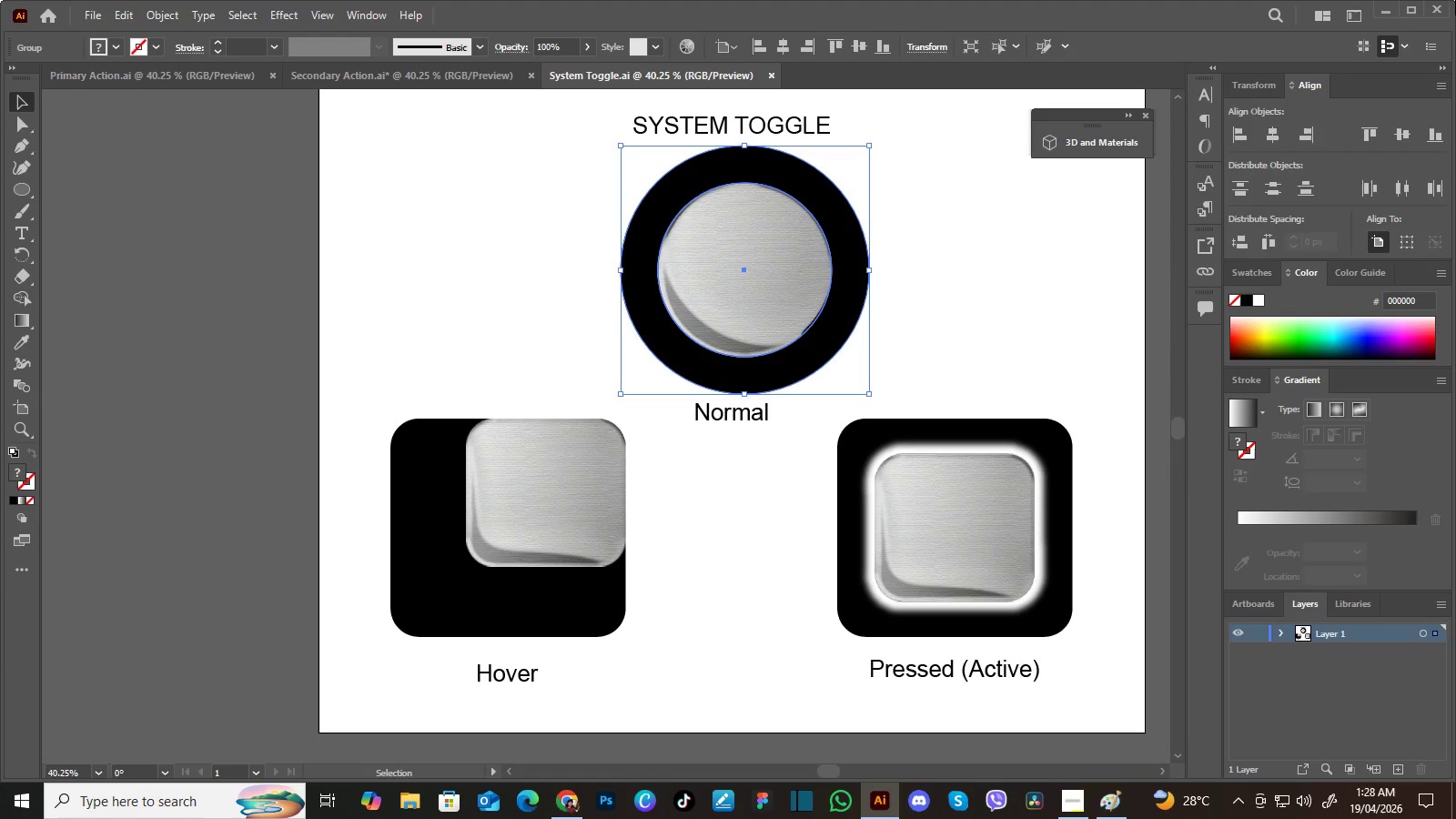 
left_click([982, 238])
 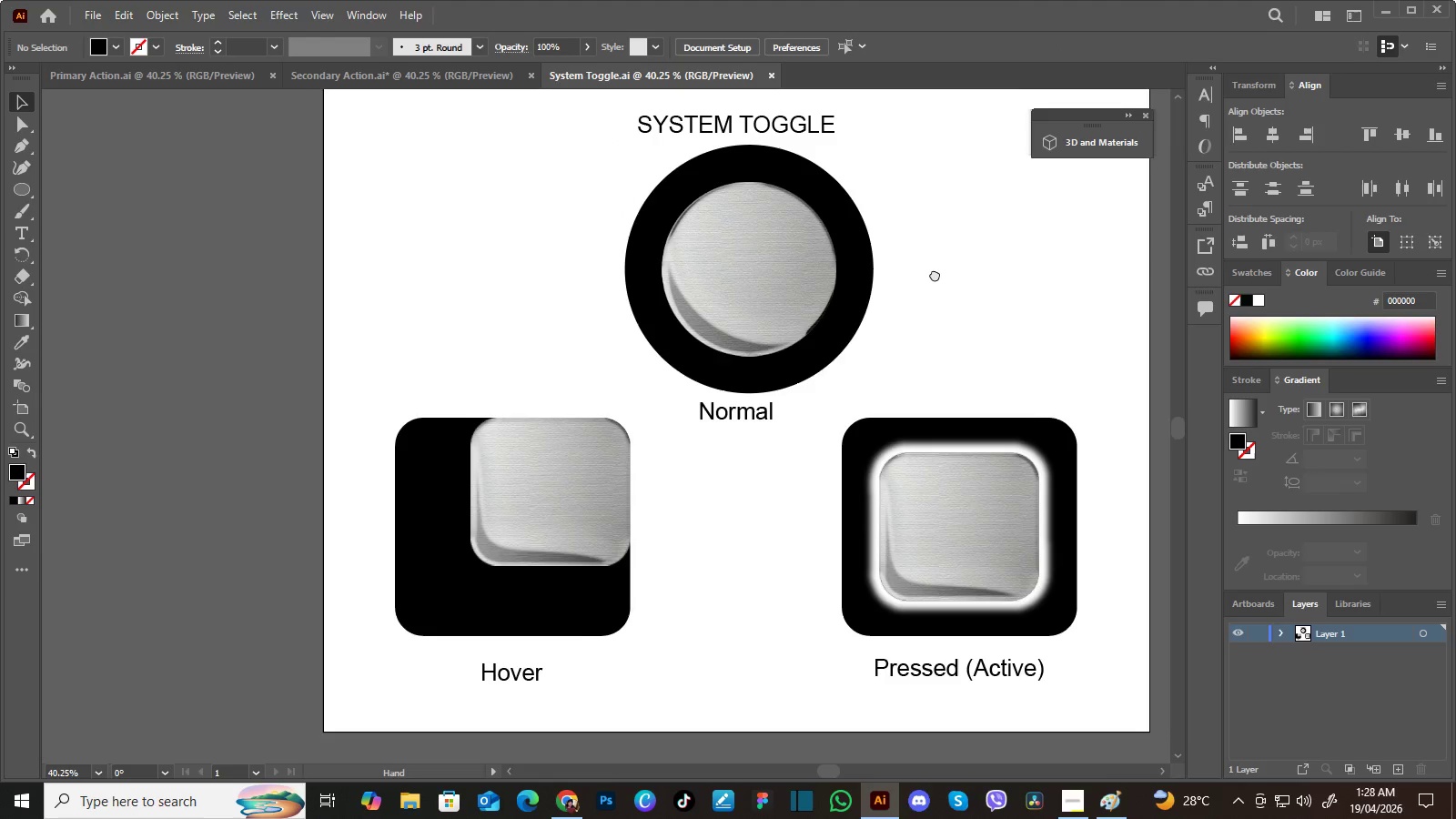 
hold_key(key=Space, duration=1.16)
 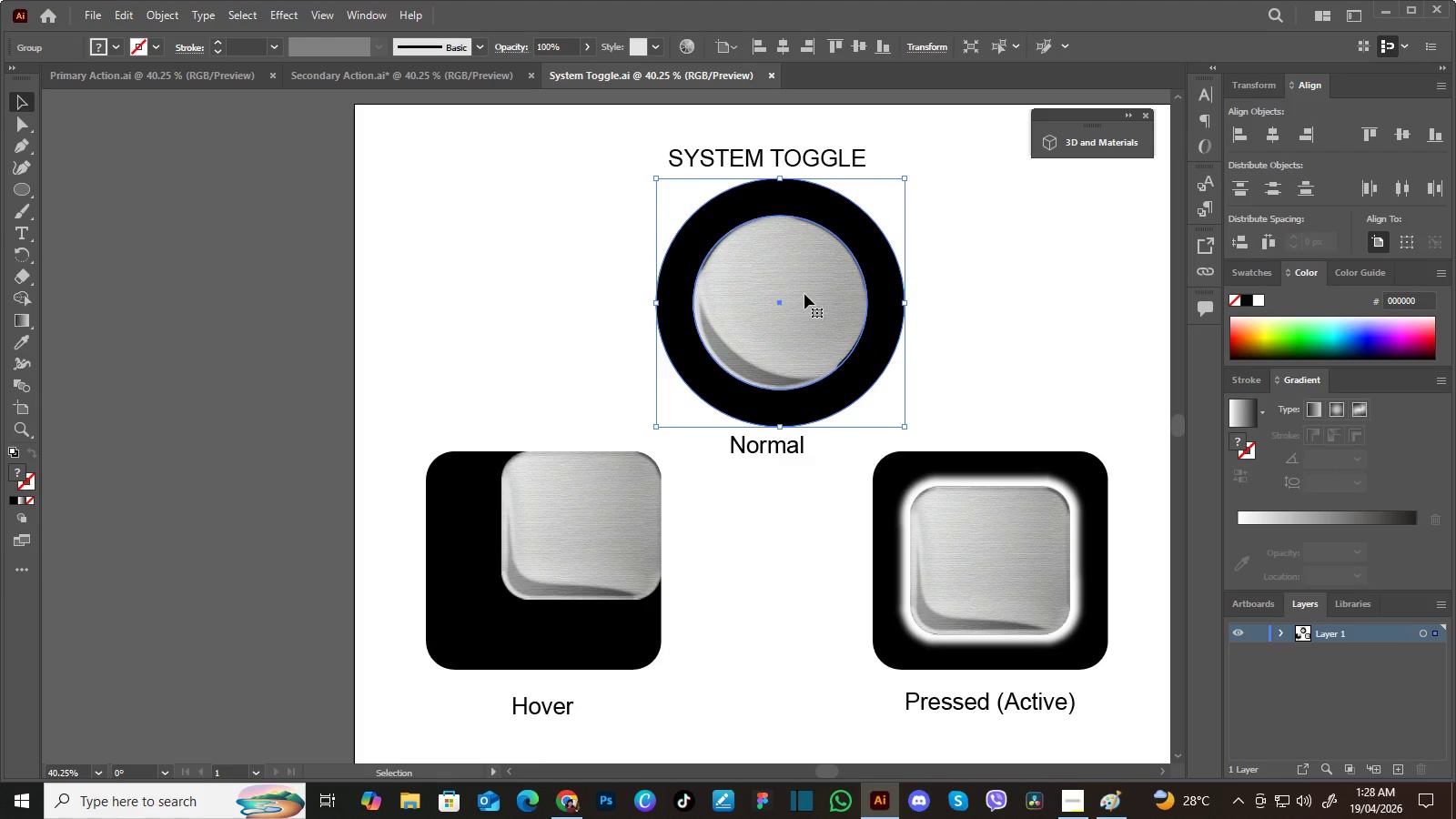 
left_click_drag(start_coordinate=[924, 275], to_coordinate=[963, 273])
 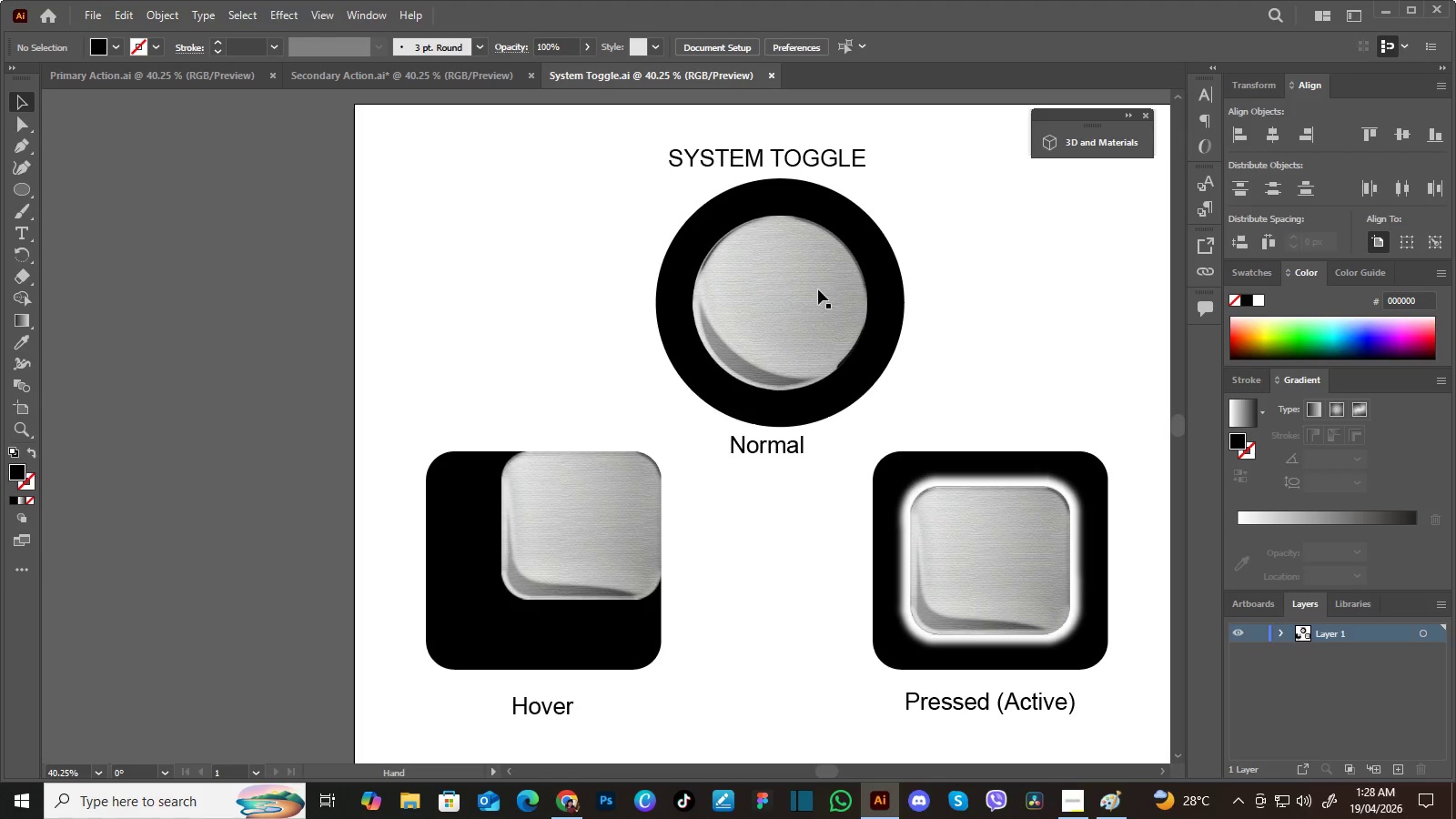 
left_click_drag(start_coordinate=[961, 278], to_coordinate=[957, 313])
 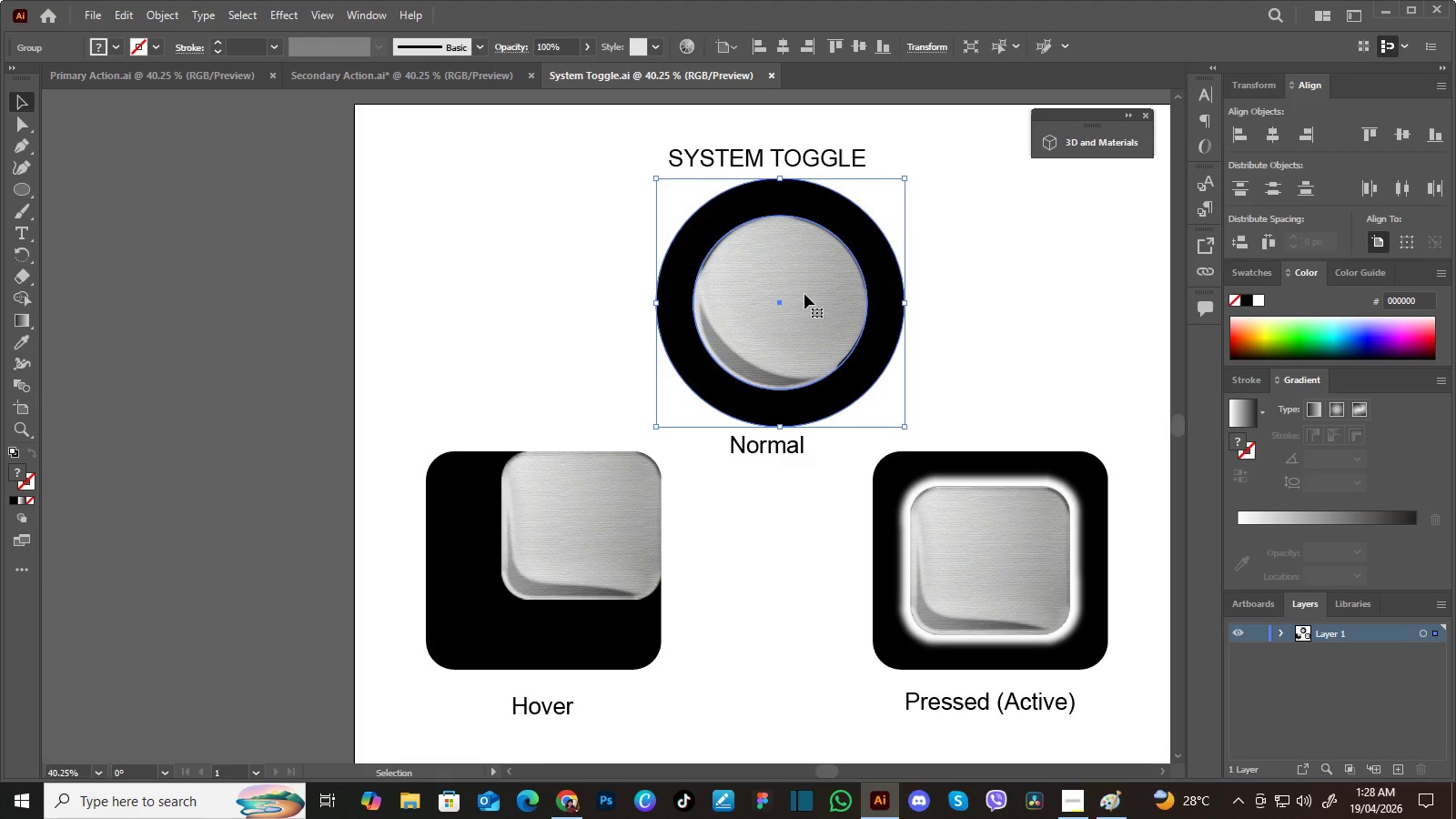 
left_click([804, 294])
 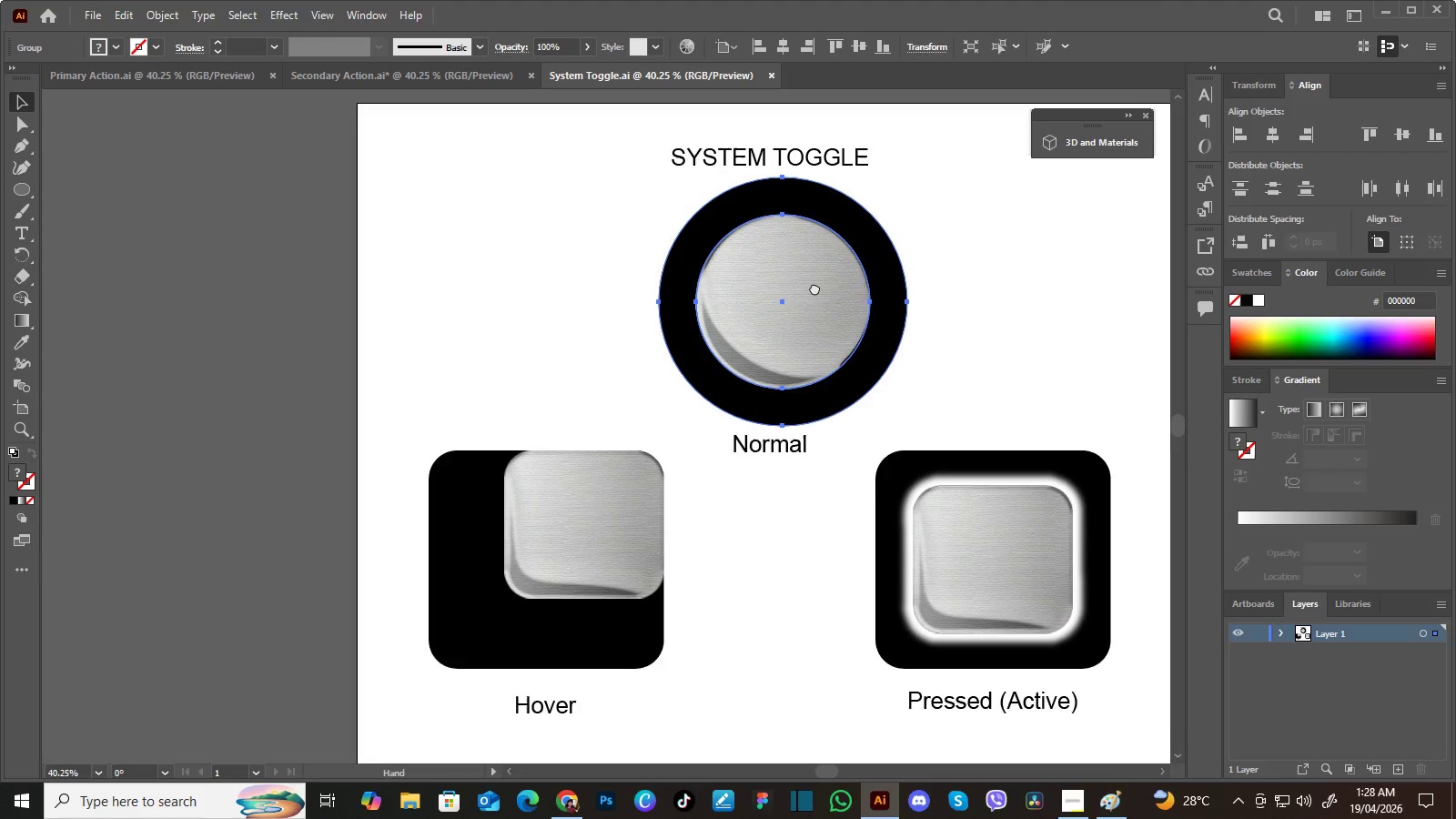 
hold_key(key=Space, duration=0.75)
 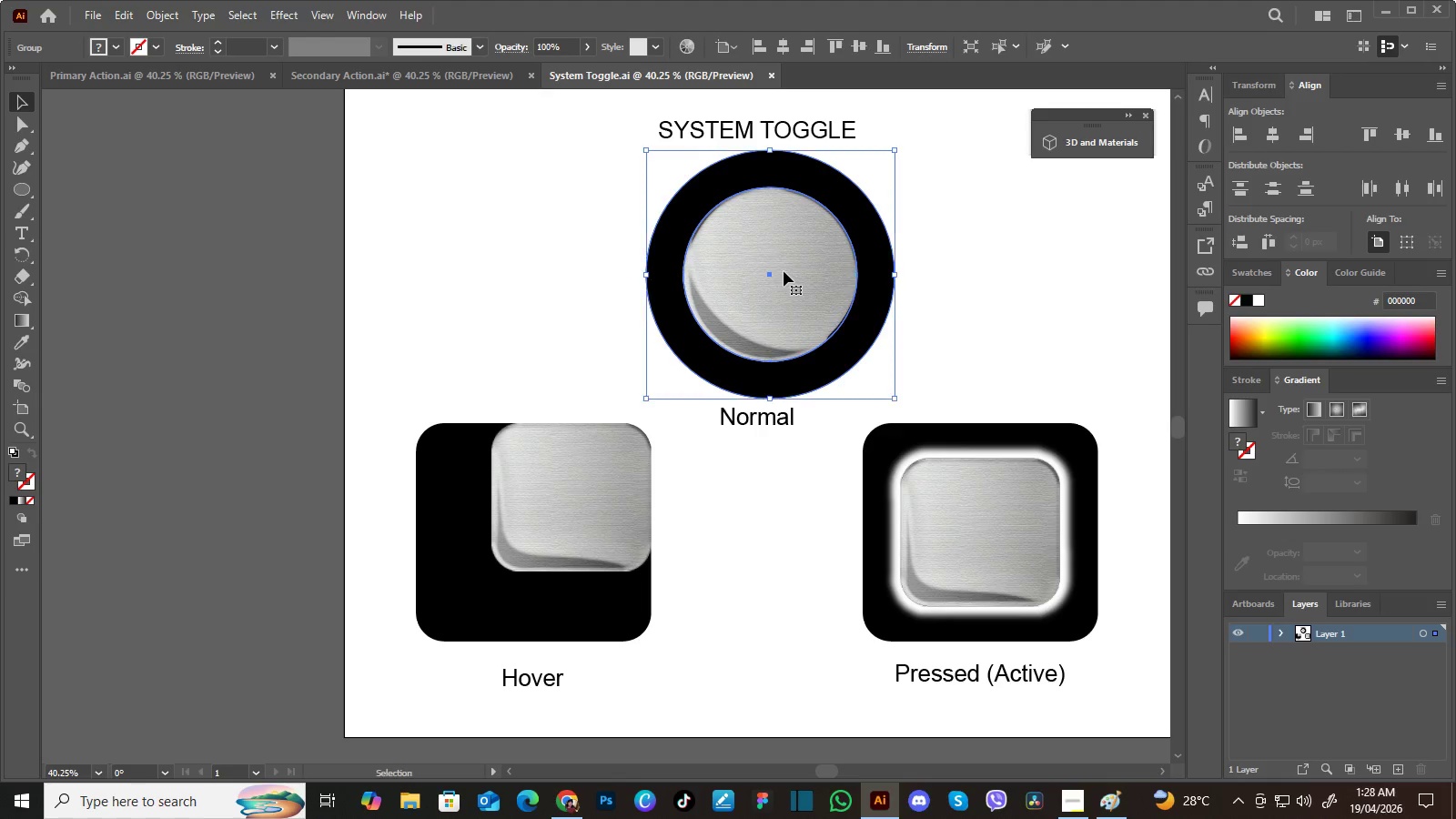 
left_click_drag(start_coordinate=[804, 294], to_coordinate=[841, 261])
 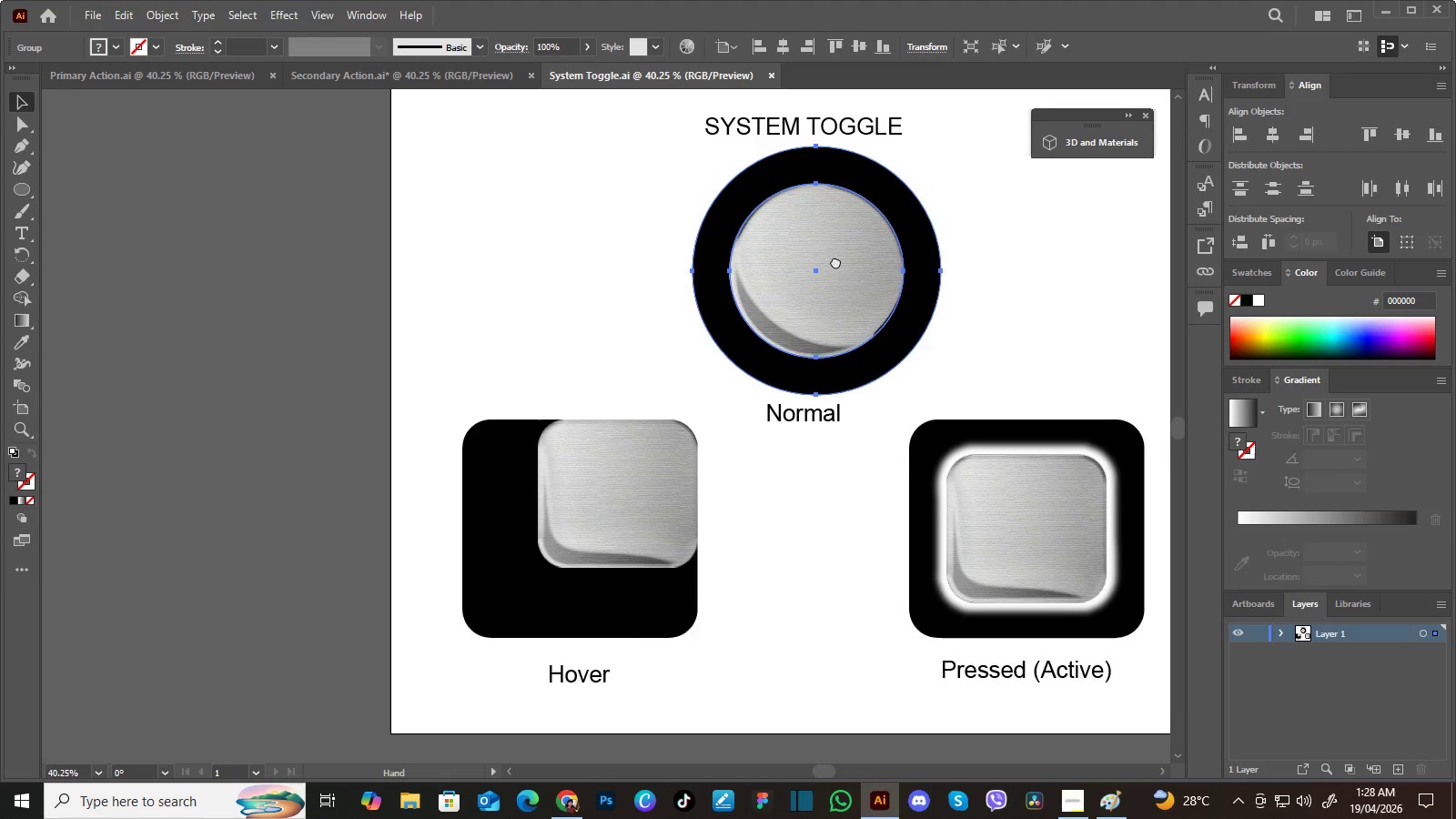 
hold_key(key=Space, duration=0.89)
 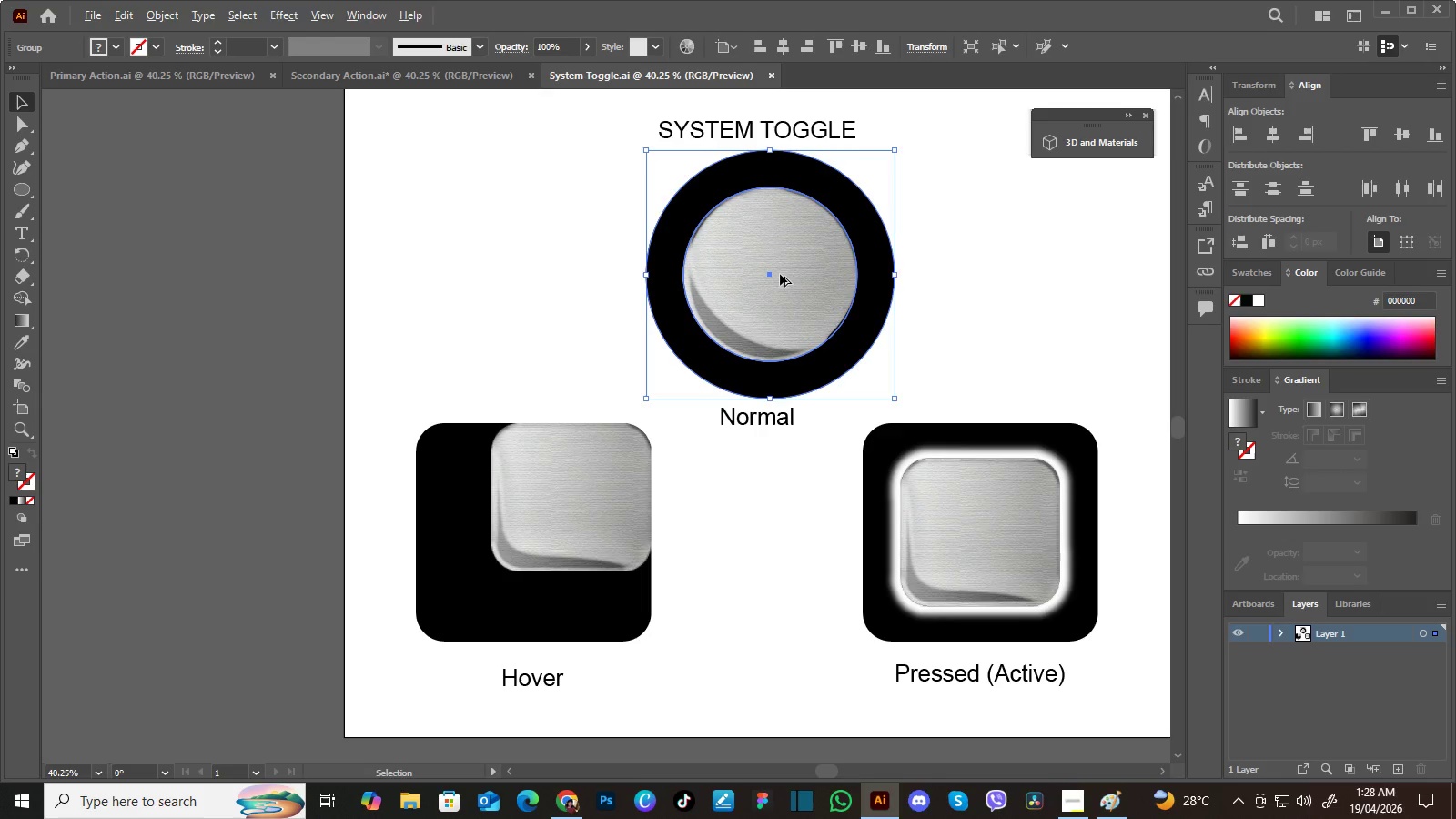 
left_click_drag(start_coordinate=[839, 261], to_coordinate=[793, 265])
 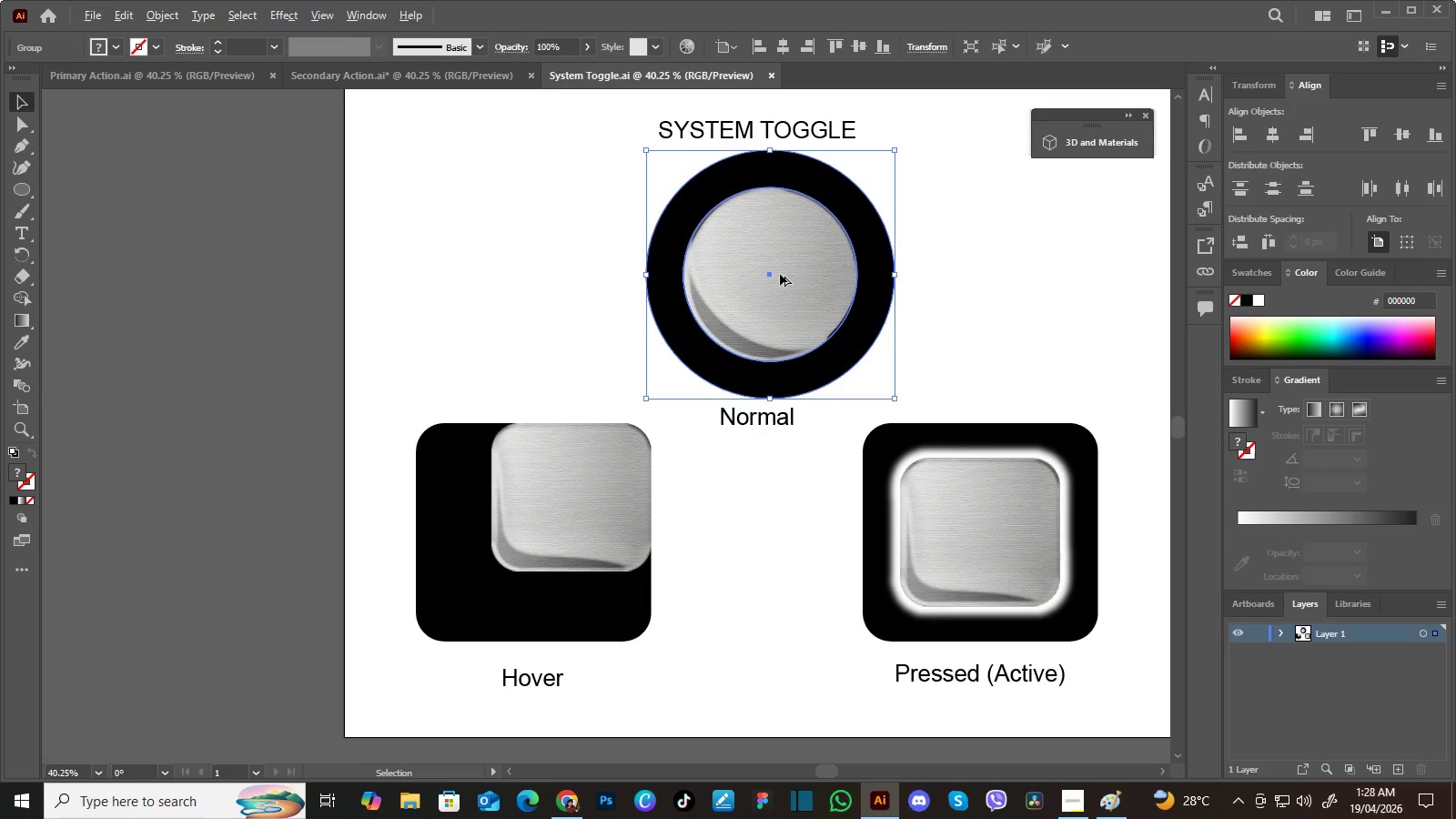 
hold_key(key=AltLeft, duration=1.51)
left_click_drag(start_coordinate=[780, 274], to_coordinate=[514, 279])
 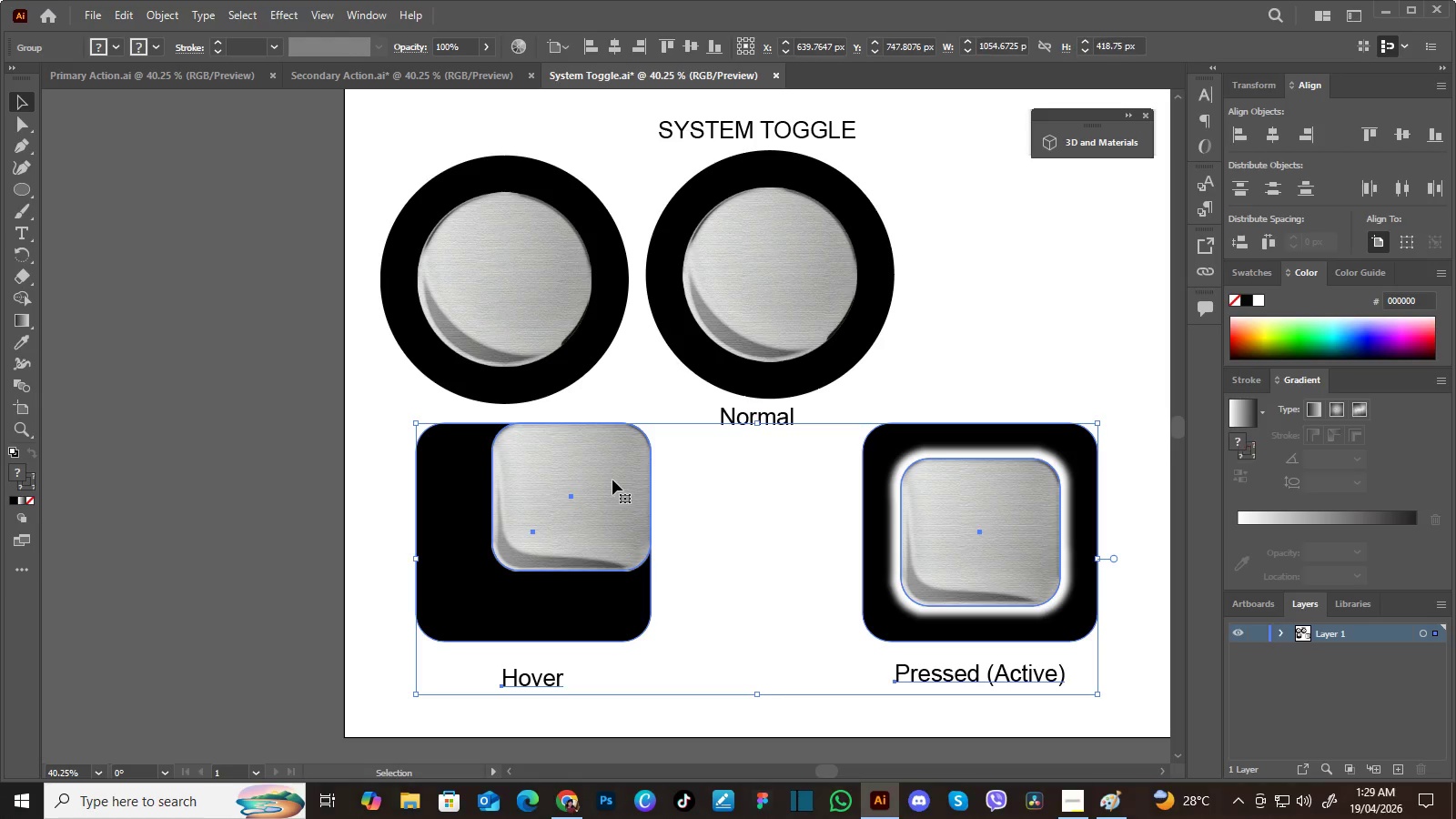 
hold_key(key=AltLeft, duration=0.34)
 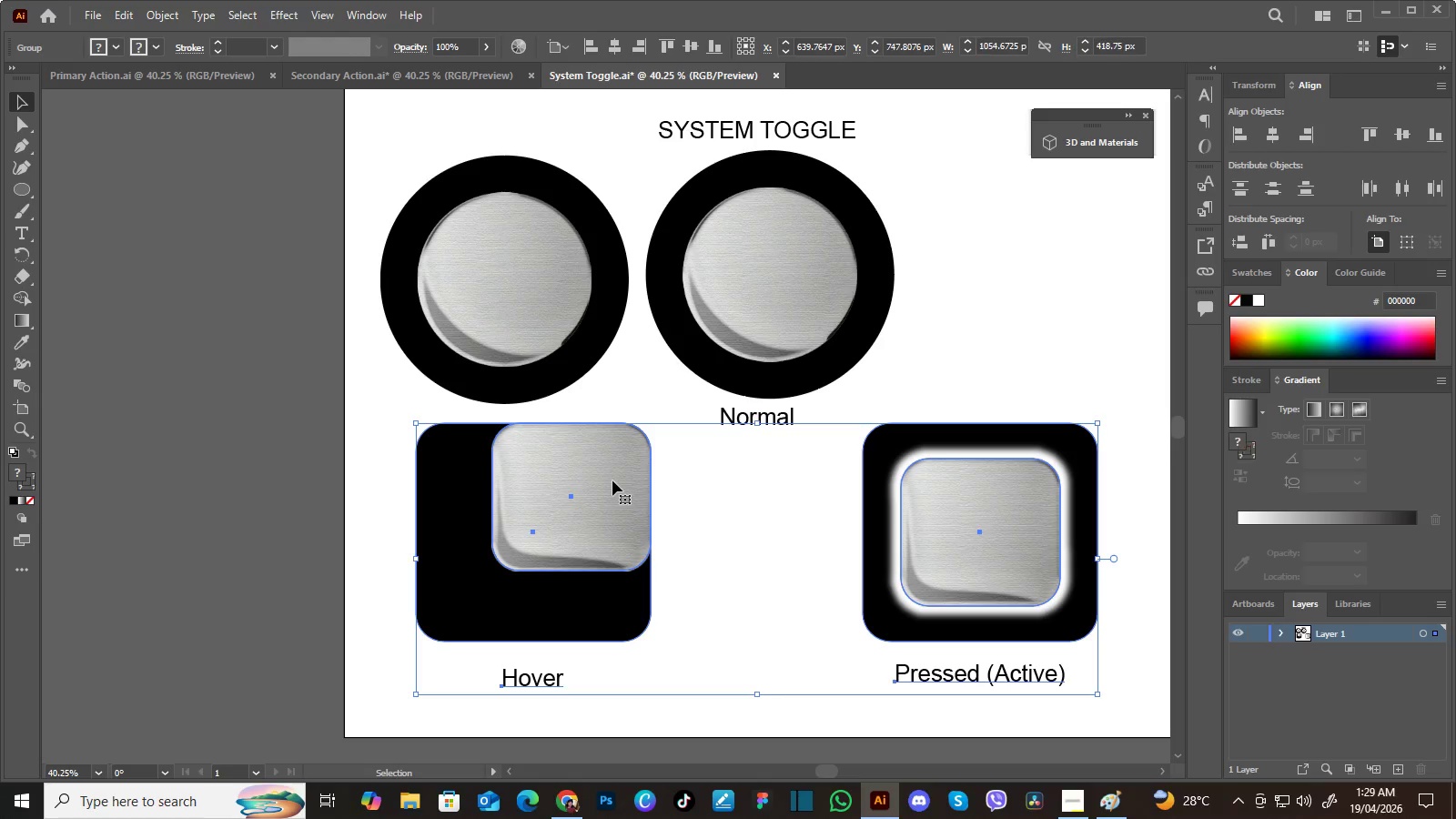 
left_click([612, 481])
 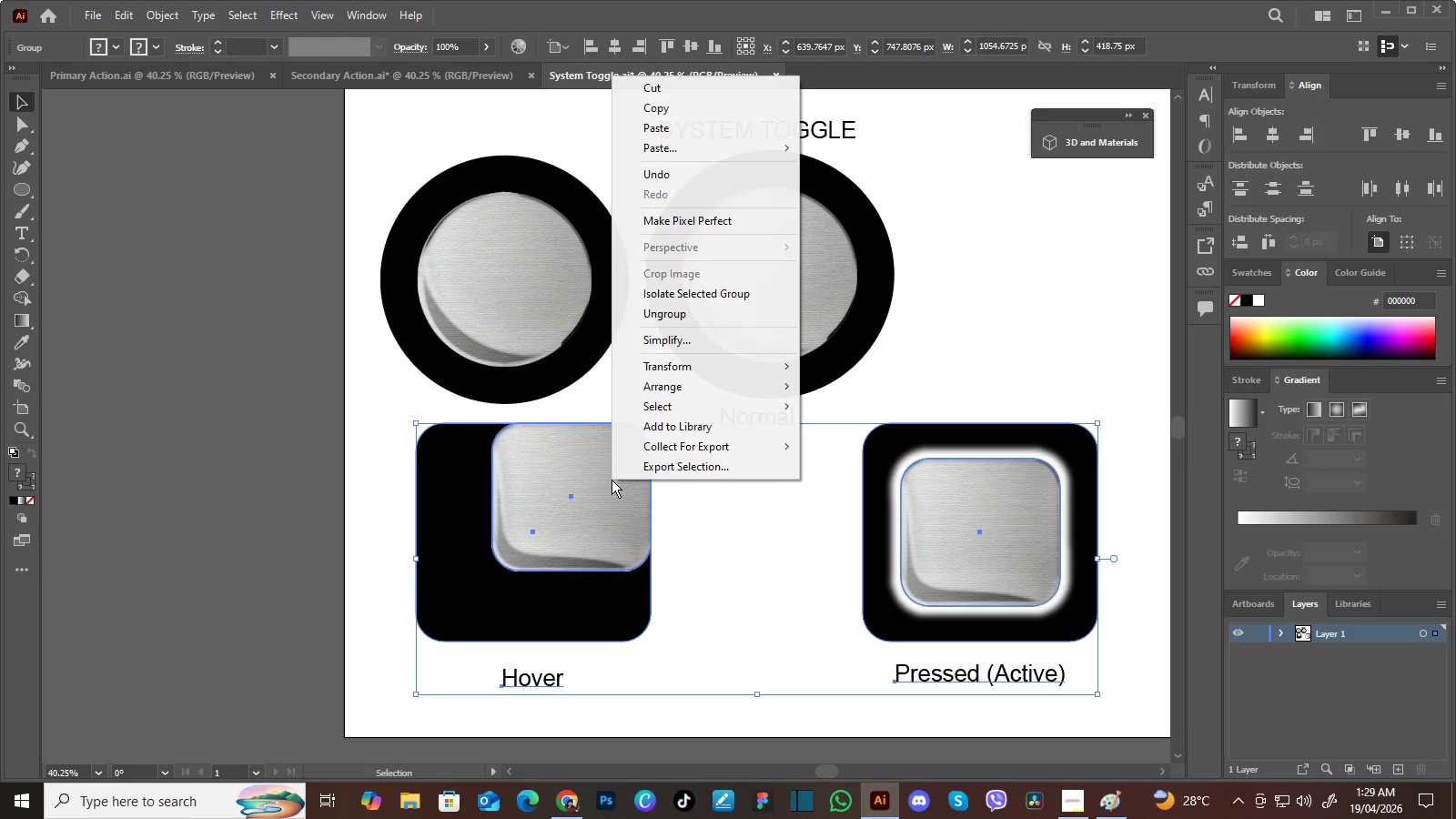 
right_click([612, 480])
 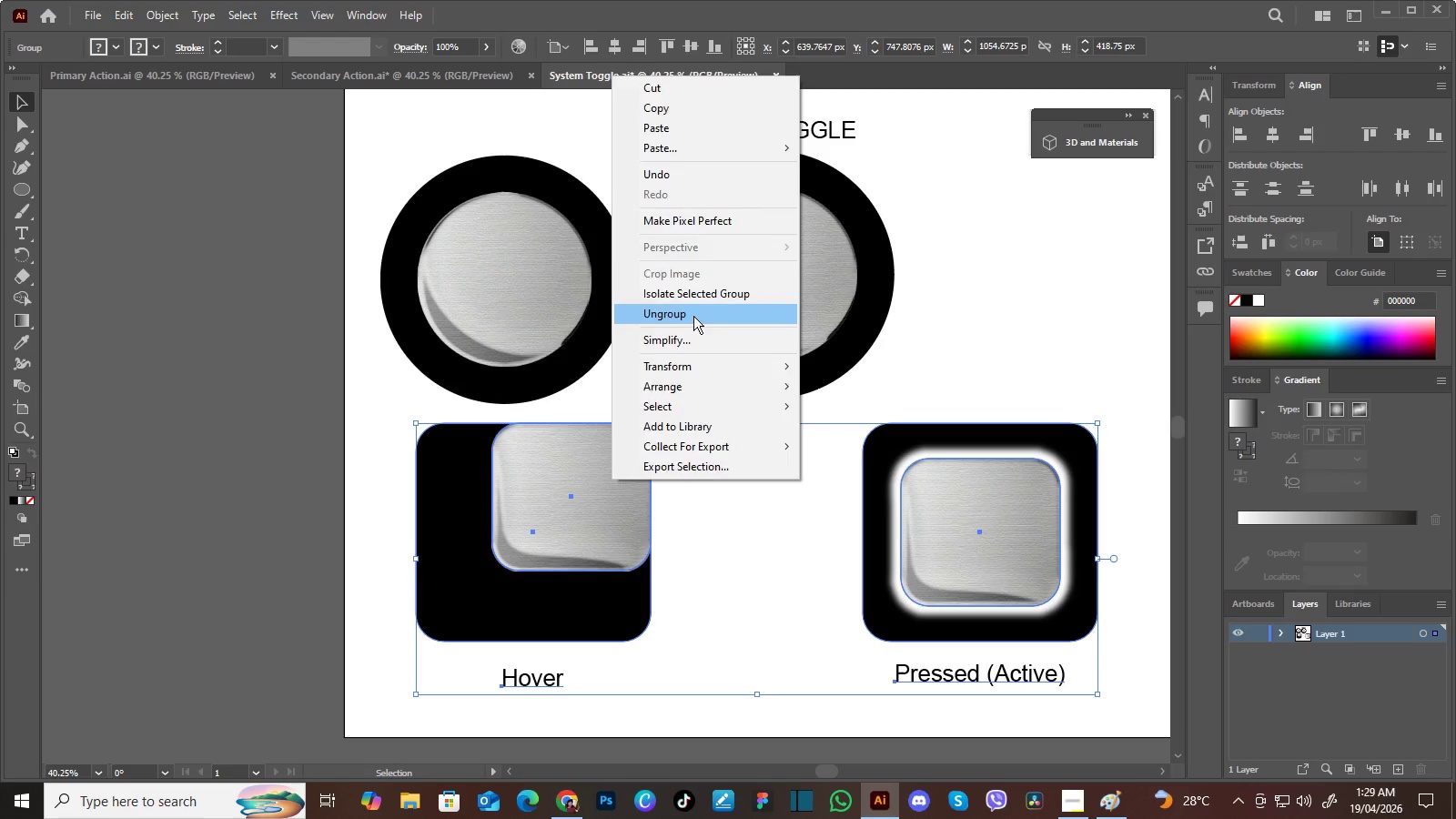 
left_click([693, 316])
 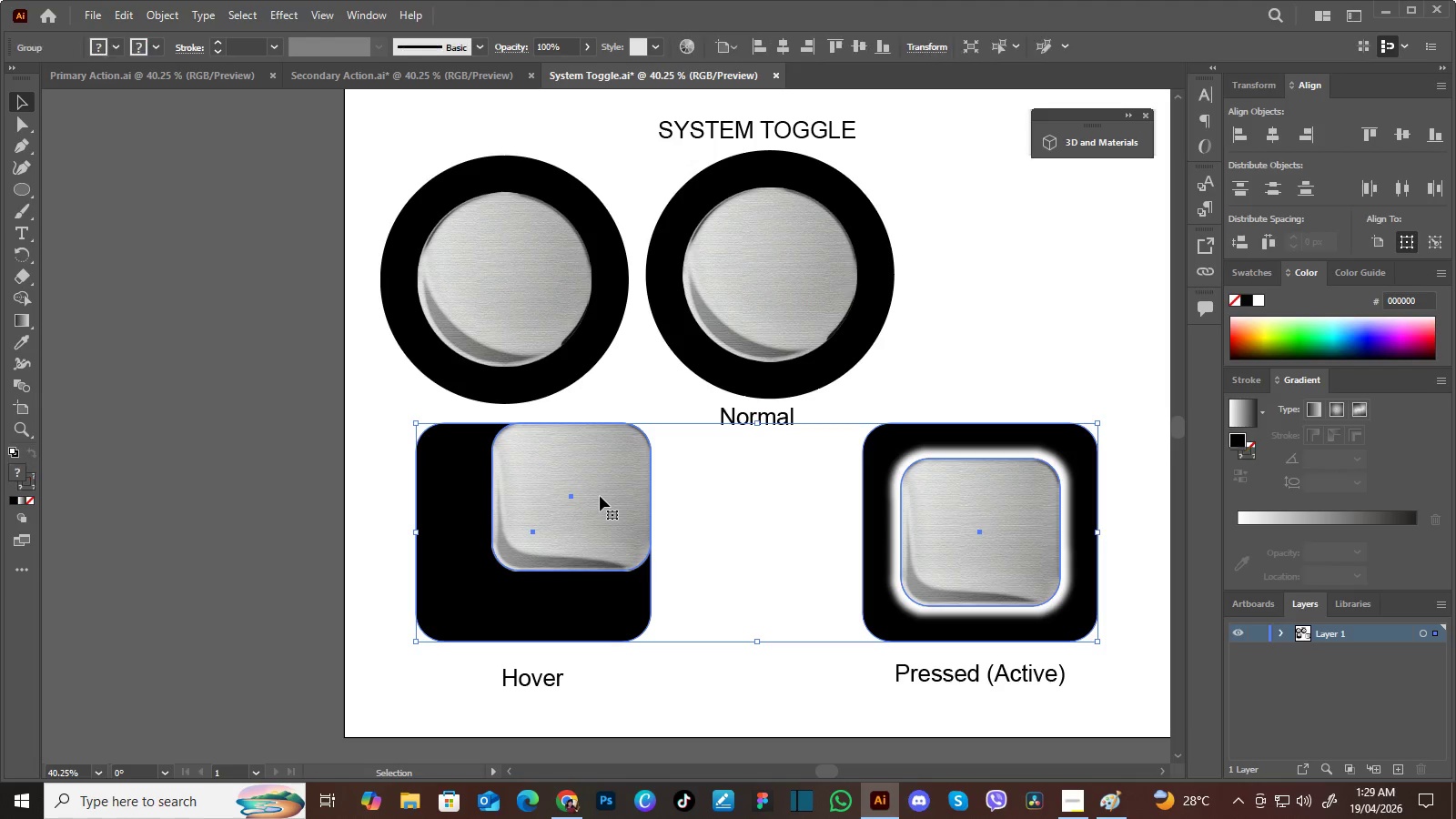 
left_click([600, 496])
 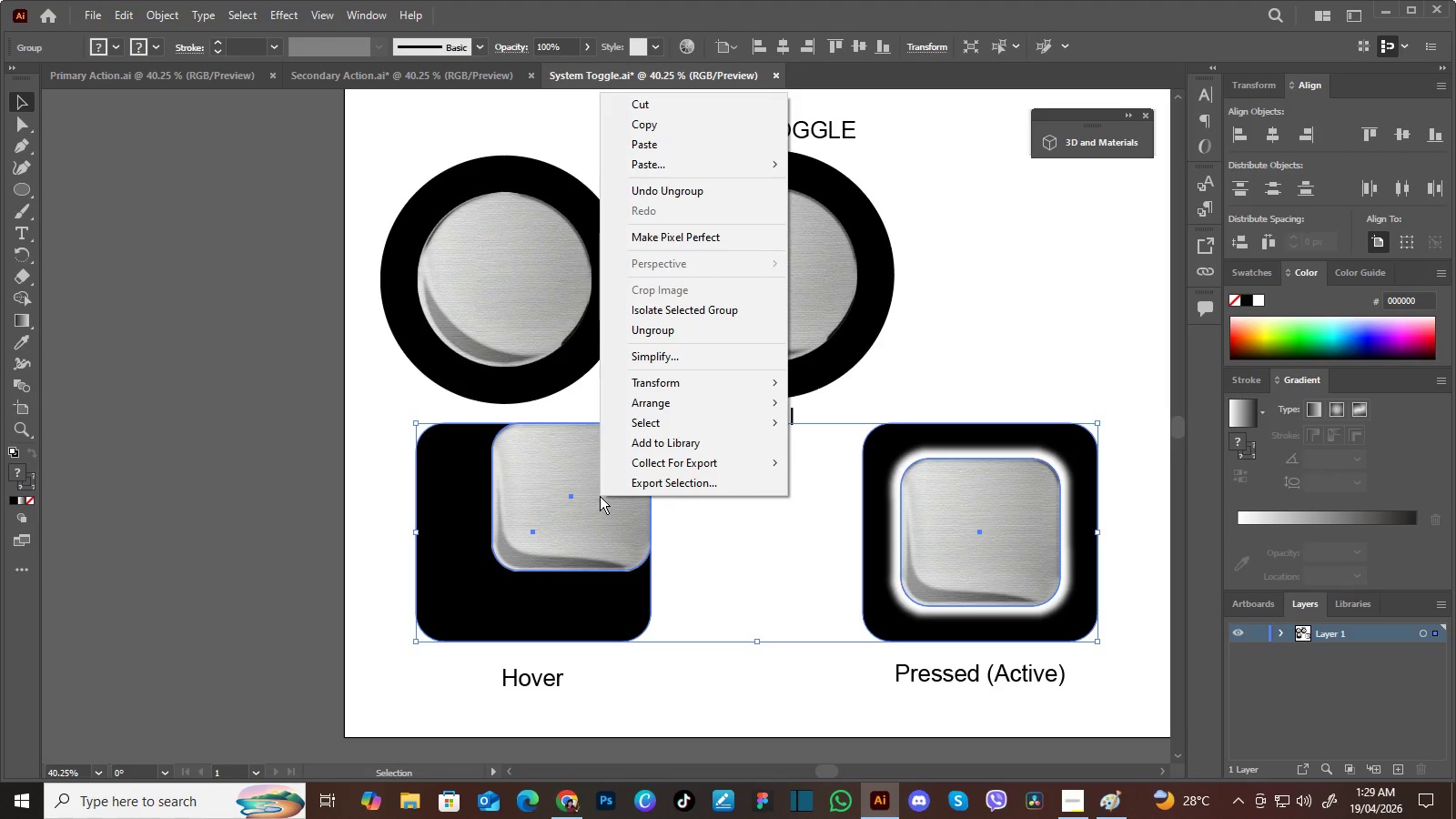 
right_click([600, 496])
 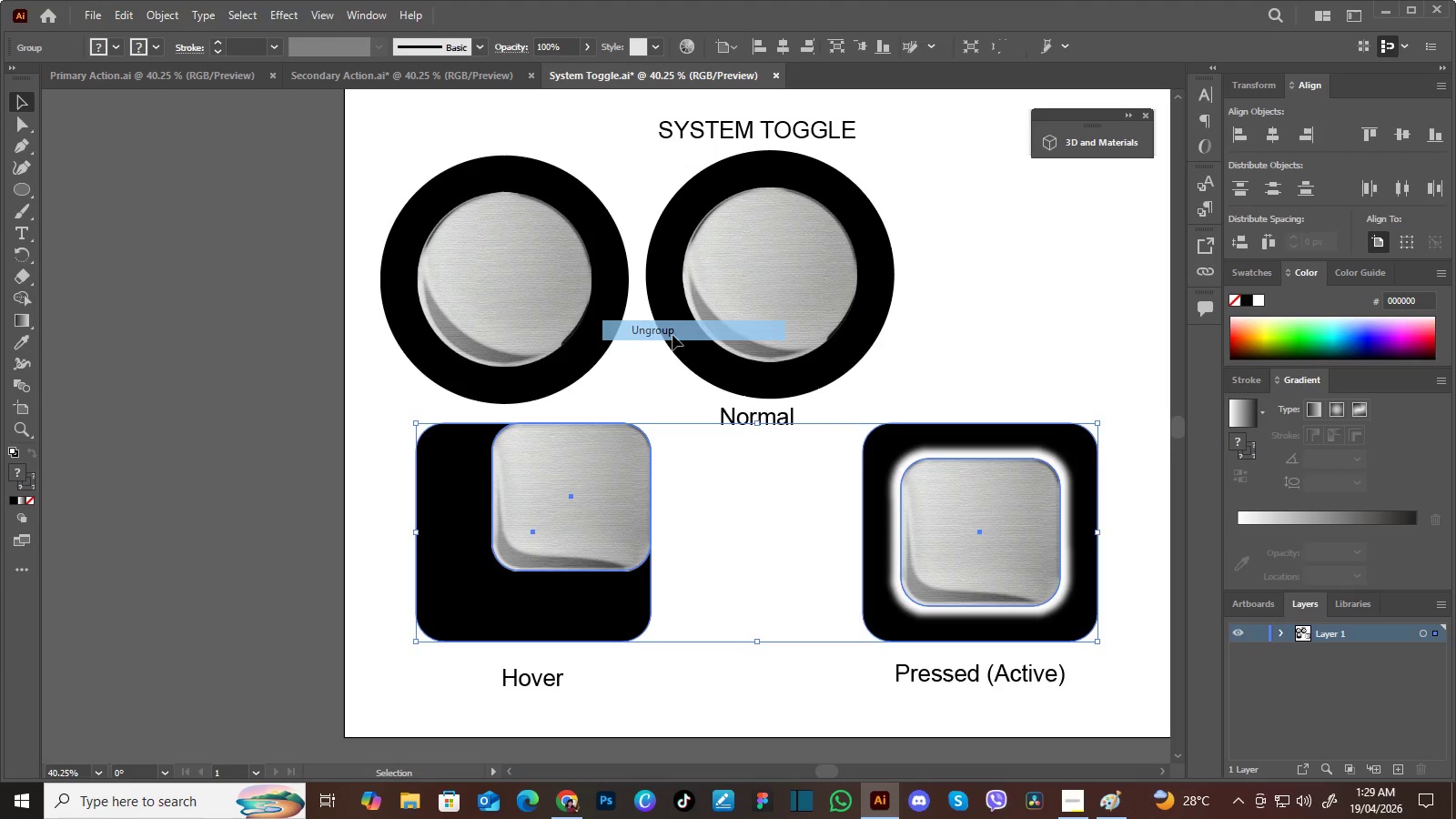 
left_click([672, 335])
 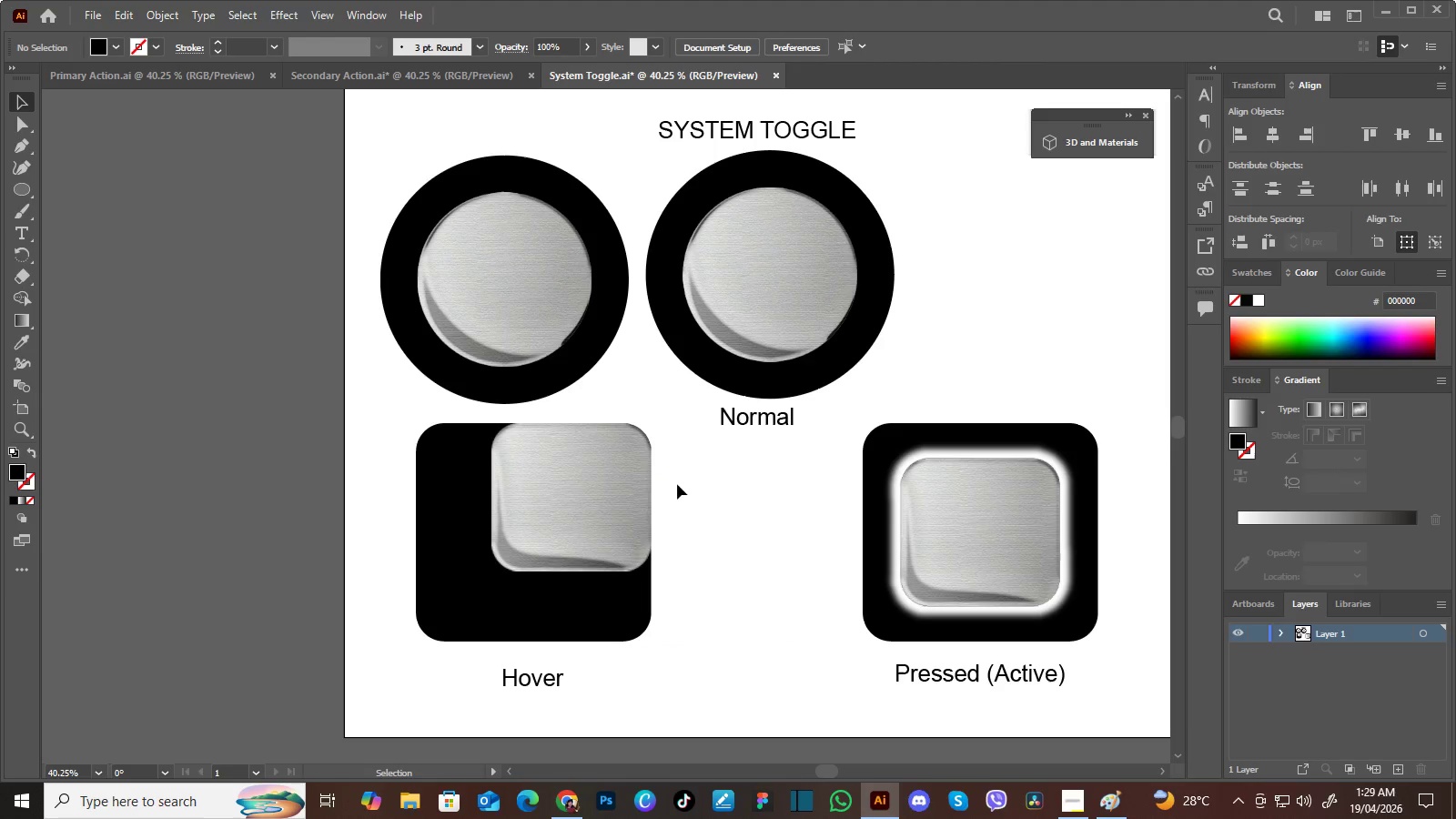 
left_click([955, 344])
 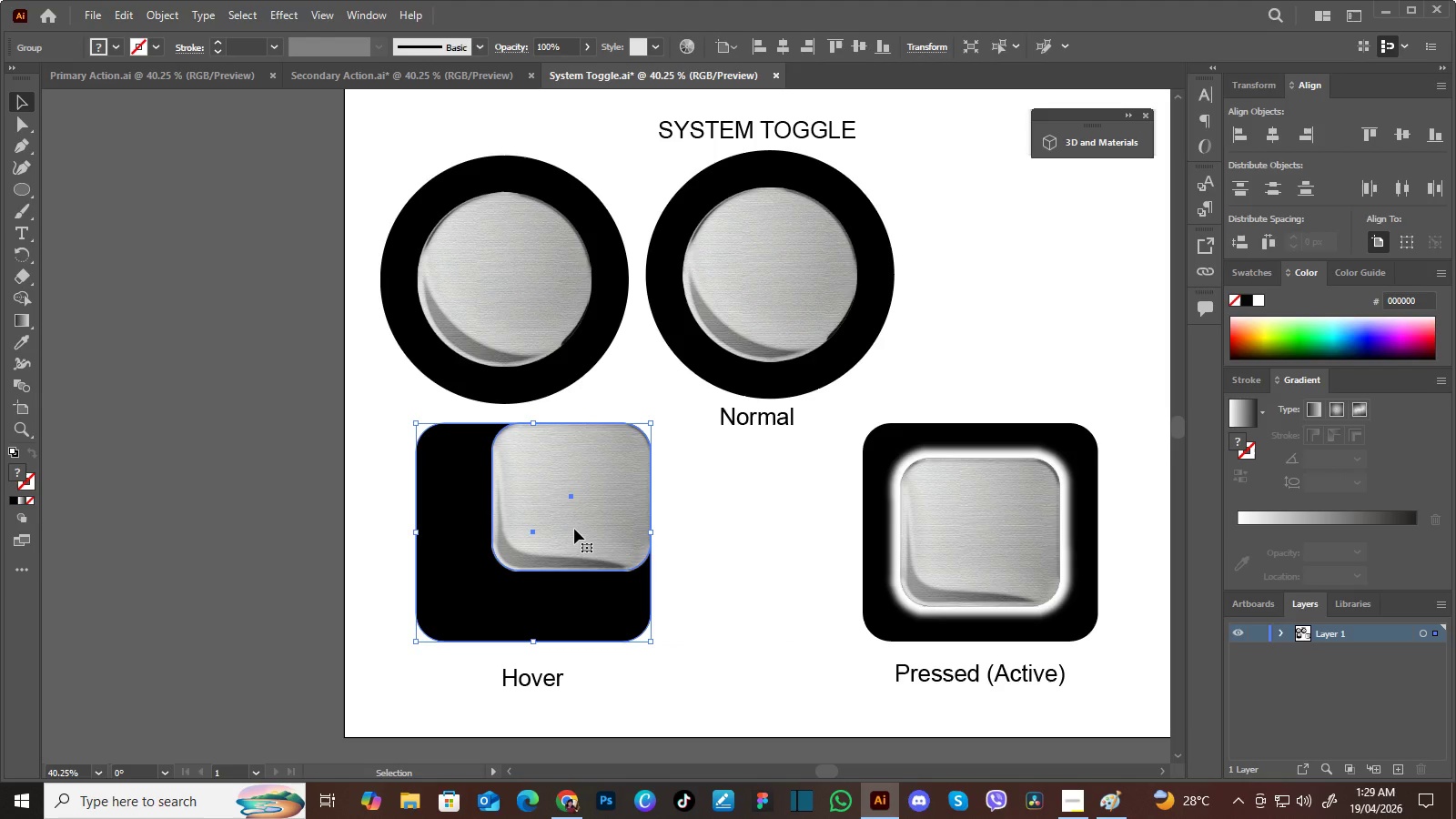 
left_click([574, 529])
 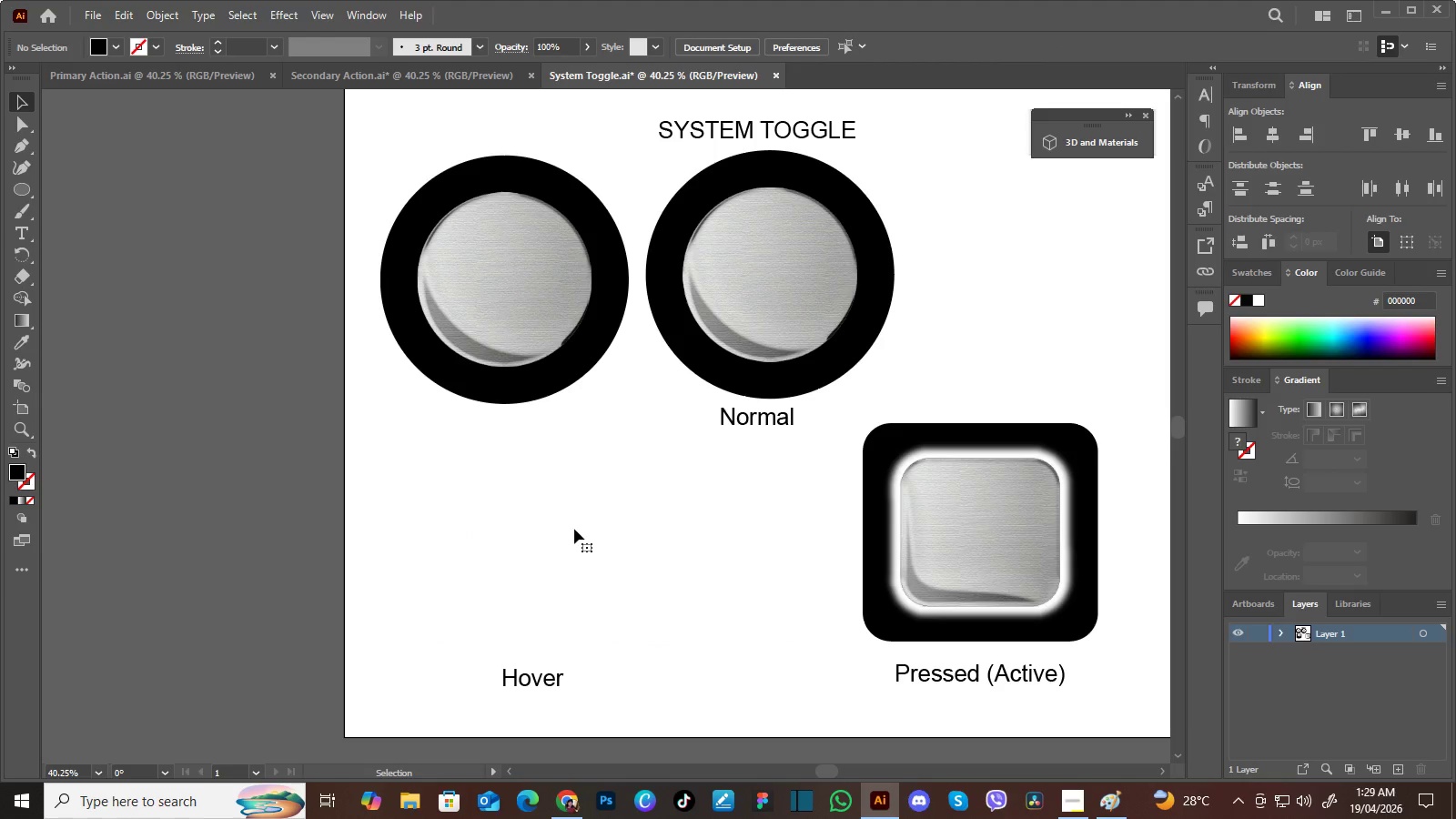 
key(Delete)
 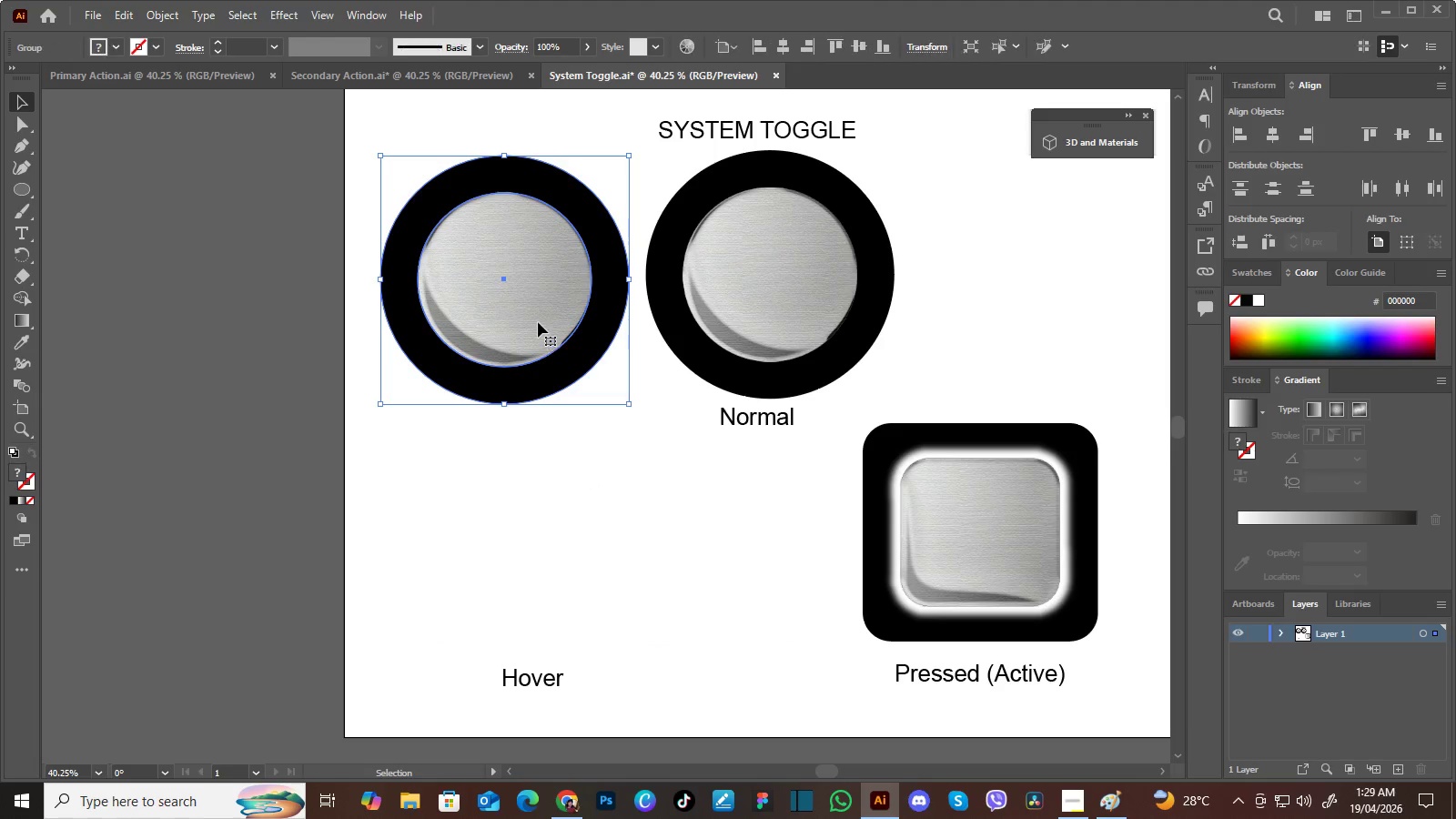 
left_click([540, 329])
 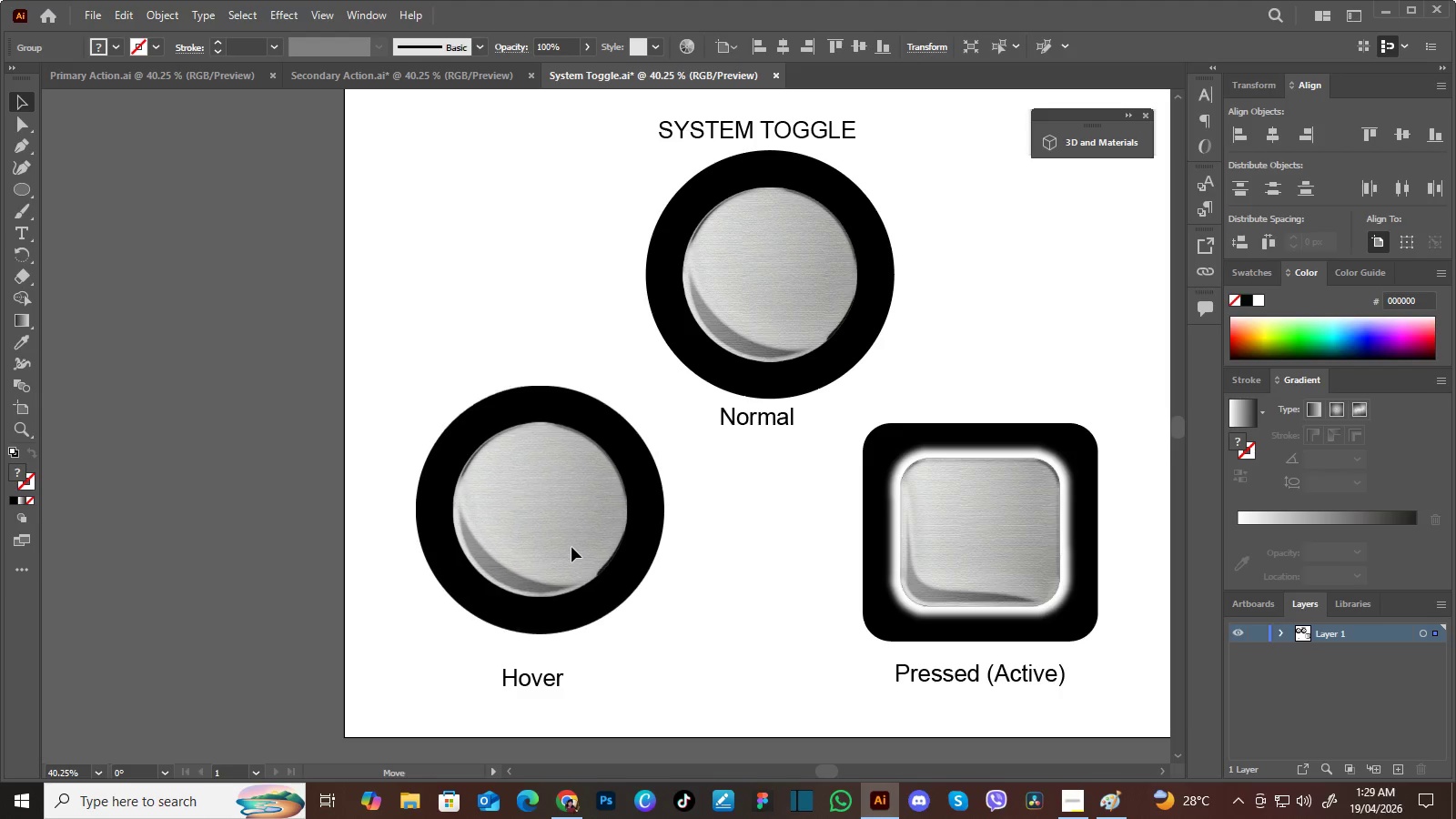 
left_click_drag(start_coordinate=[536, 316], to_coordinate=[560, 563])
 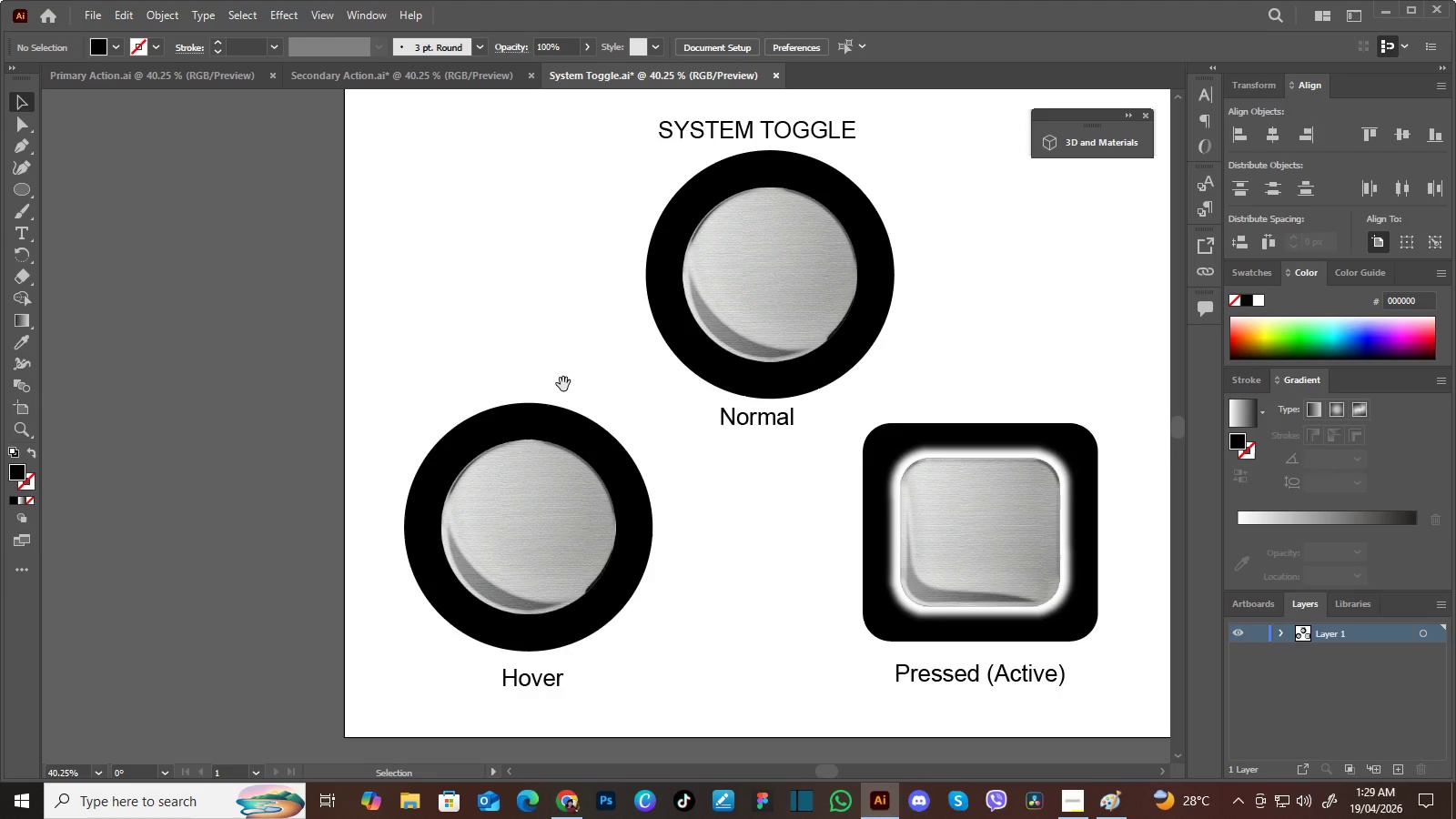 
left_click([504, 300])
 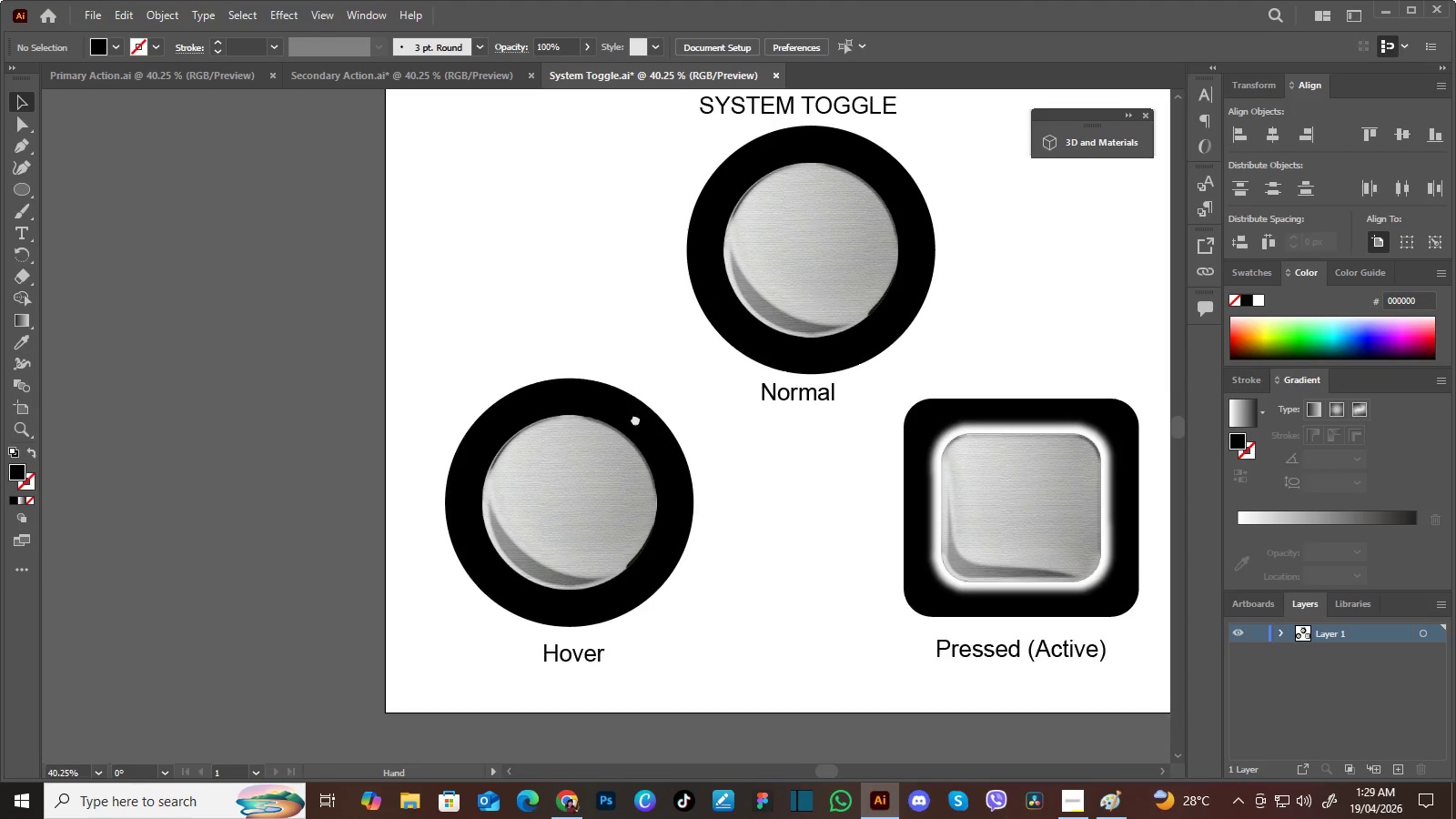 
hold_key(key=Space, duration=1.5)
 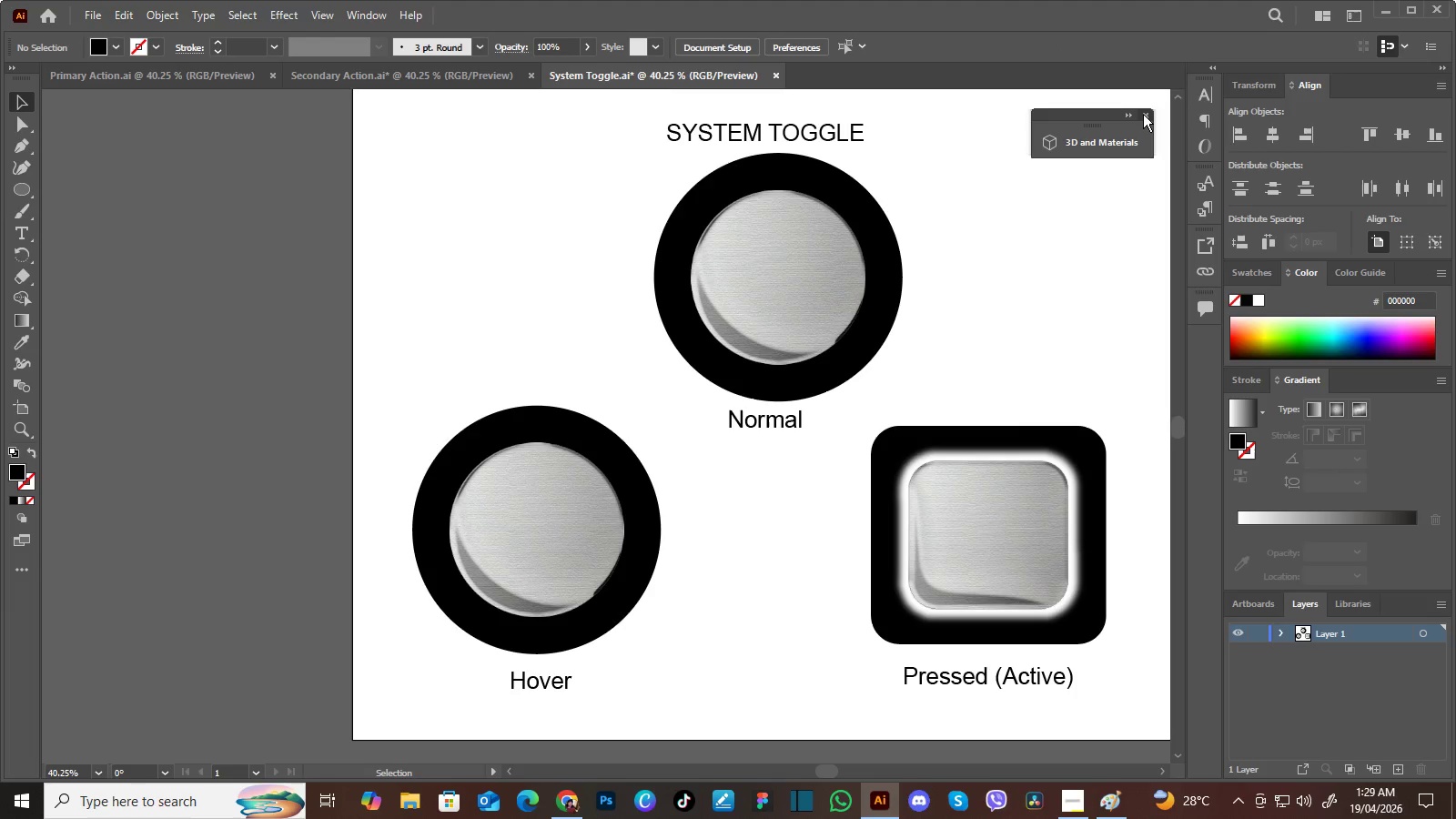 
left_click_drag(start_coordinate=[593, 446], to_coordinate=[642, 417])
 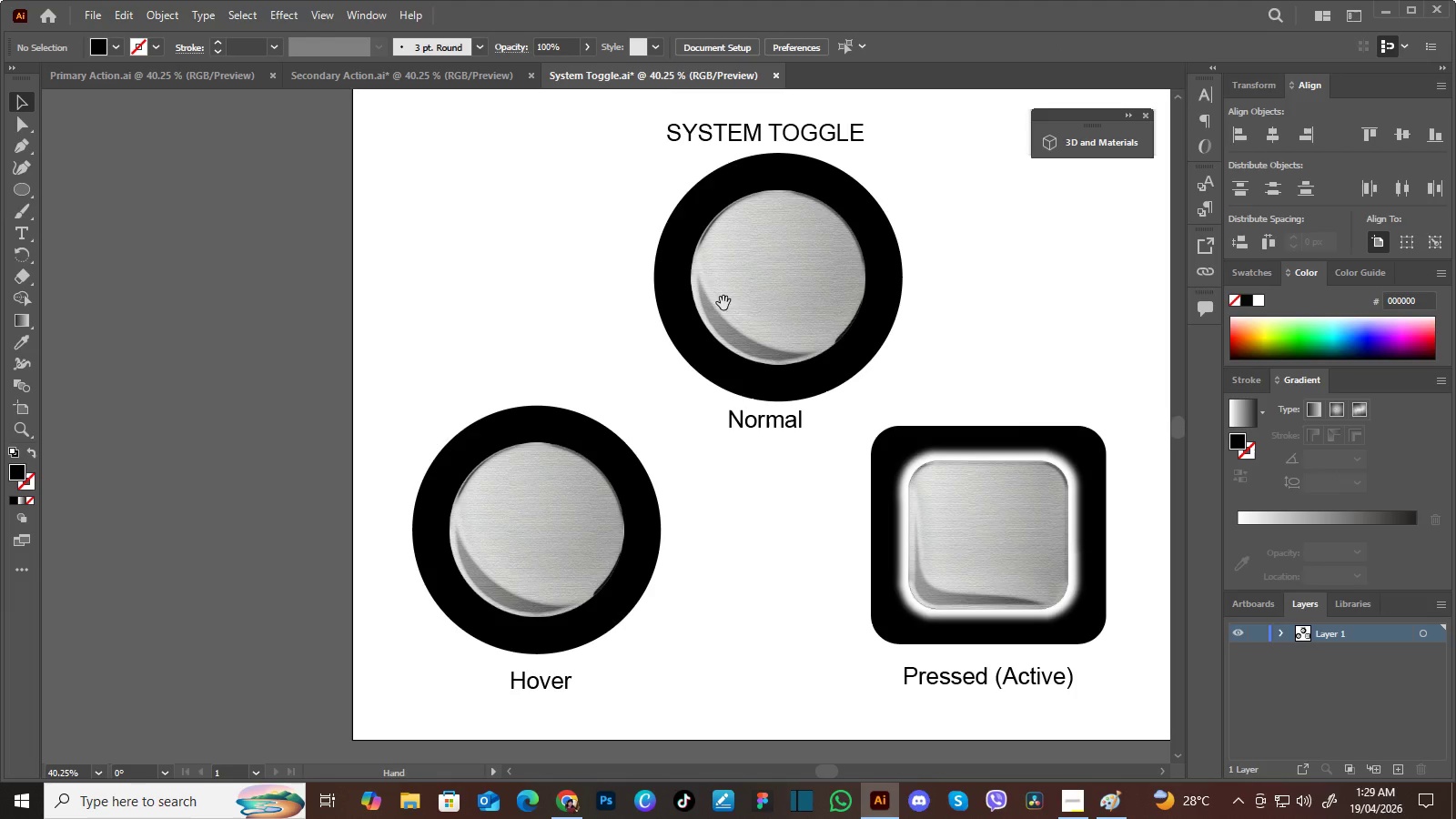 
left_click_drag(start_coordinate=[607, 342], to_coordinate=[567, 374])
 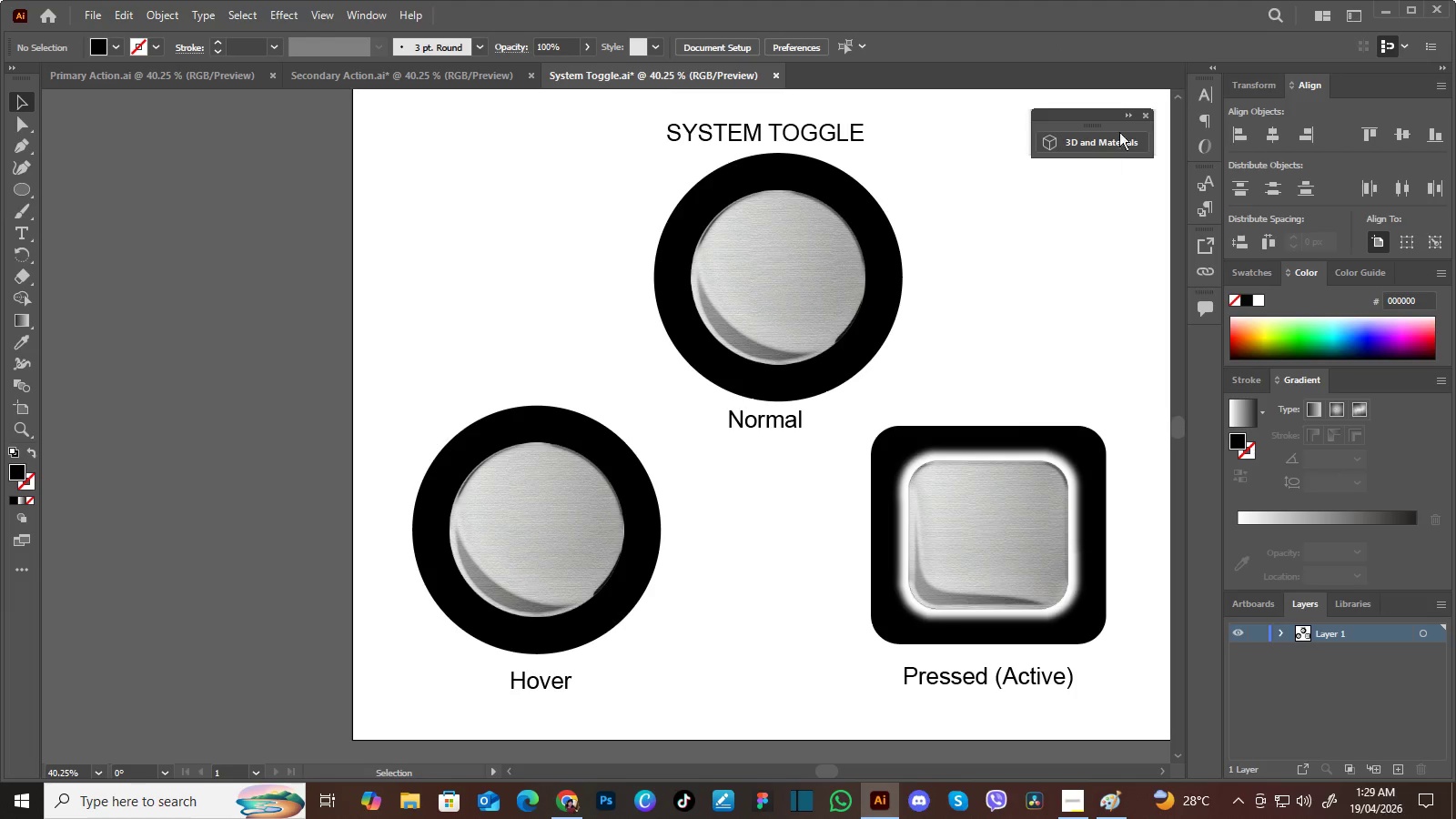 
key(Space)
 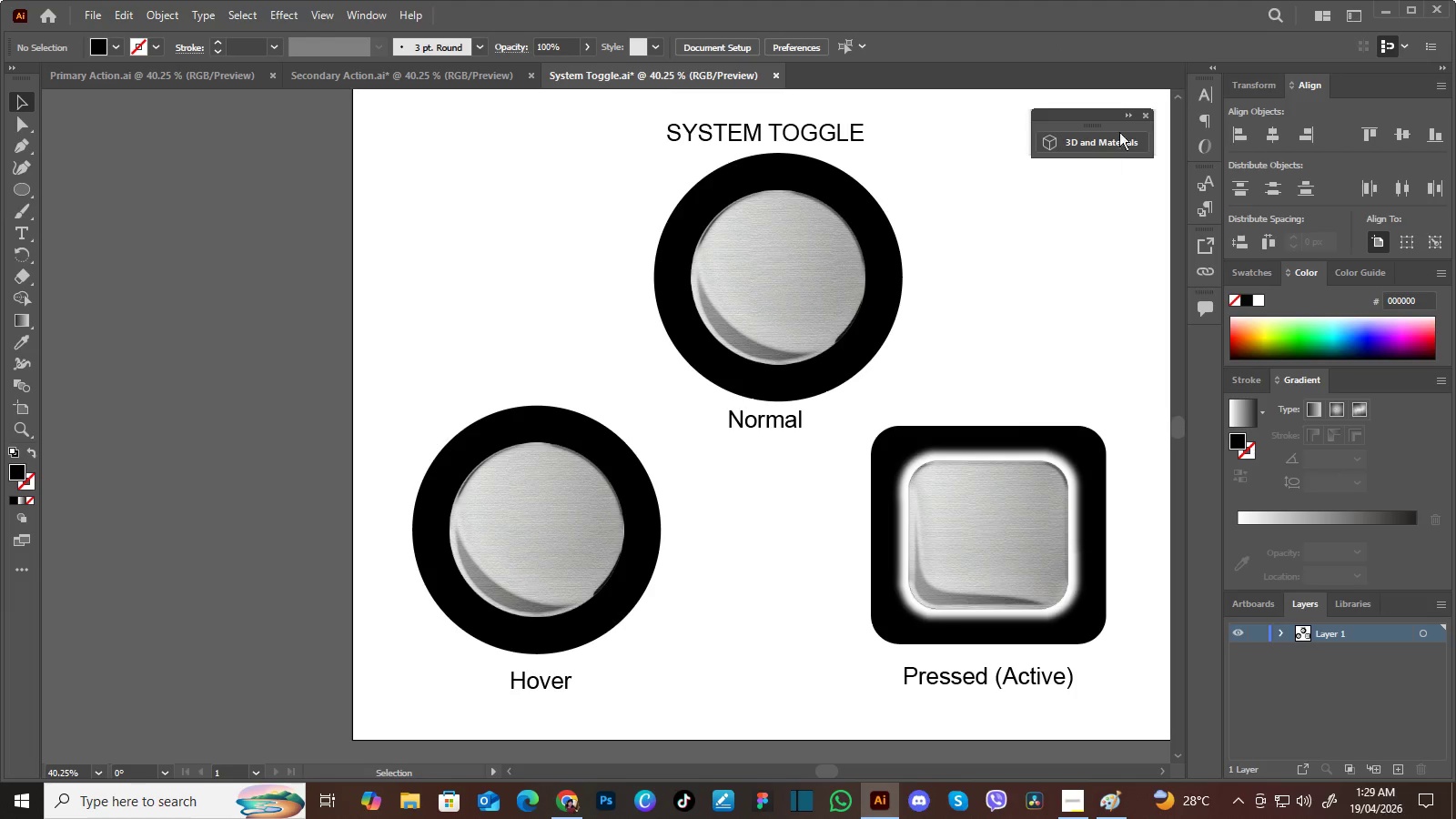 
key(Space)
 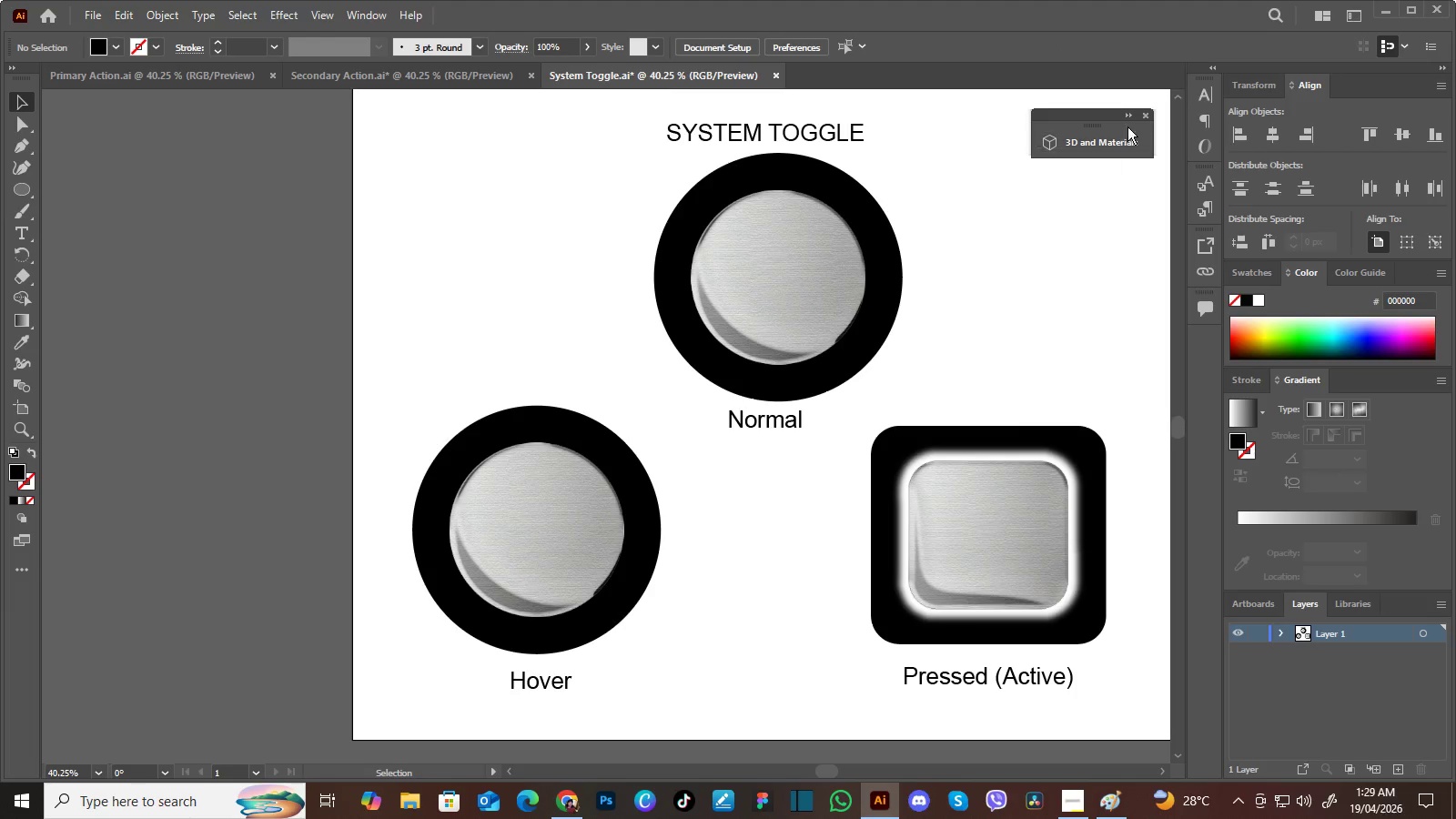 
key(Space)
 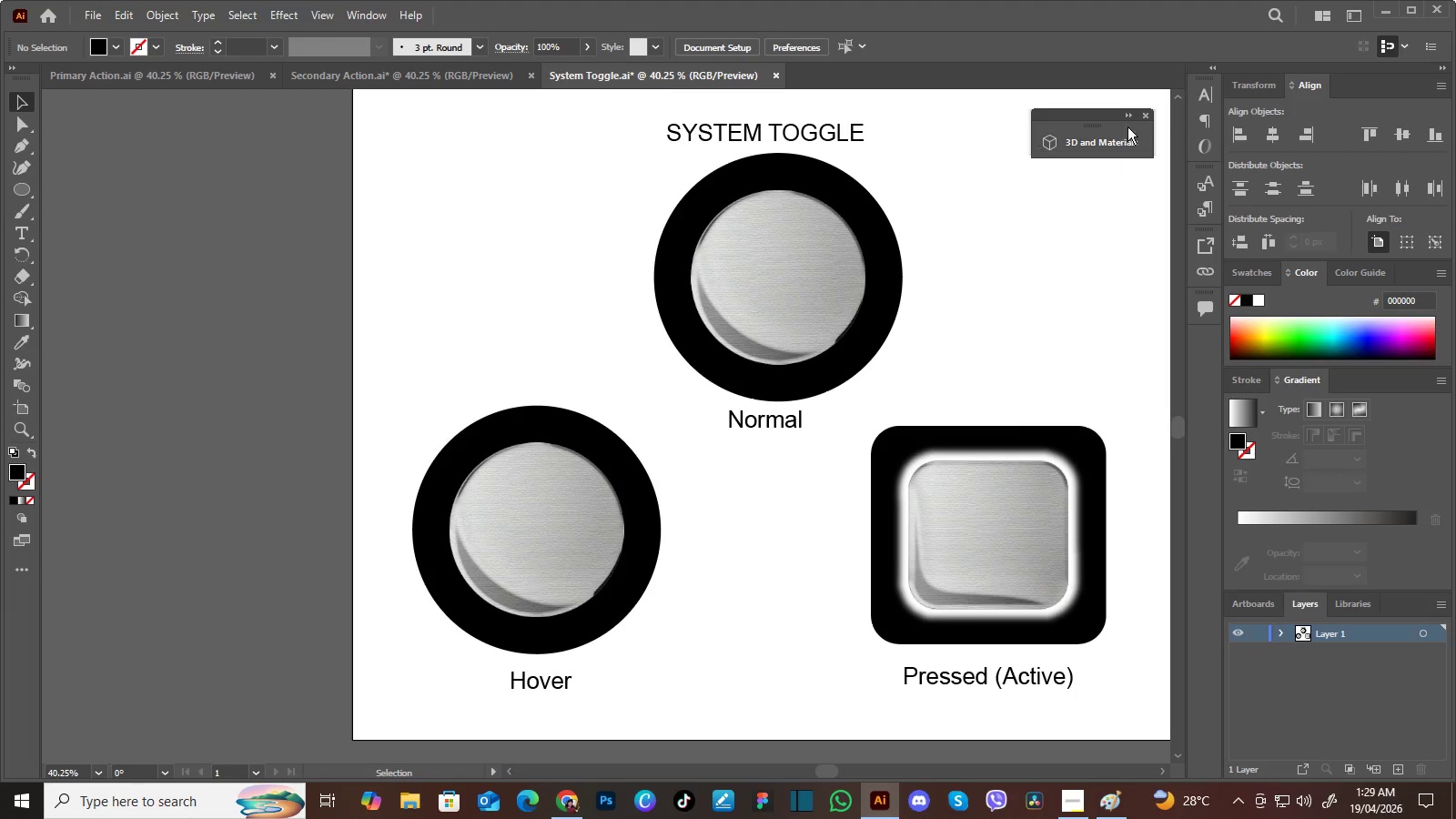 
key(Space)
 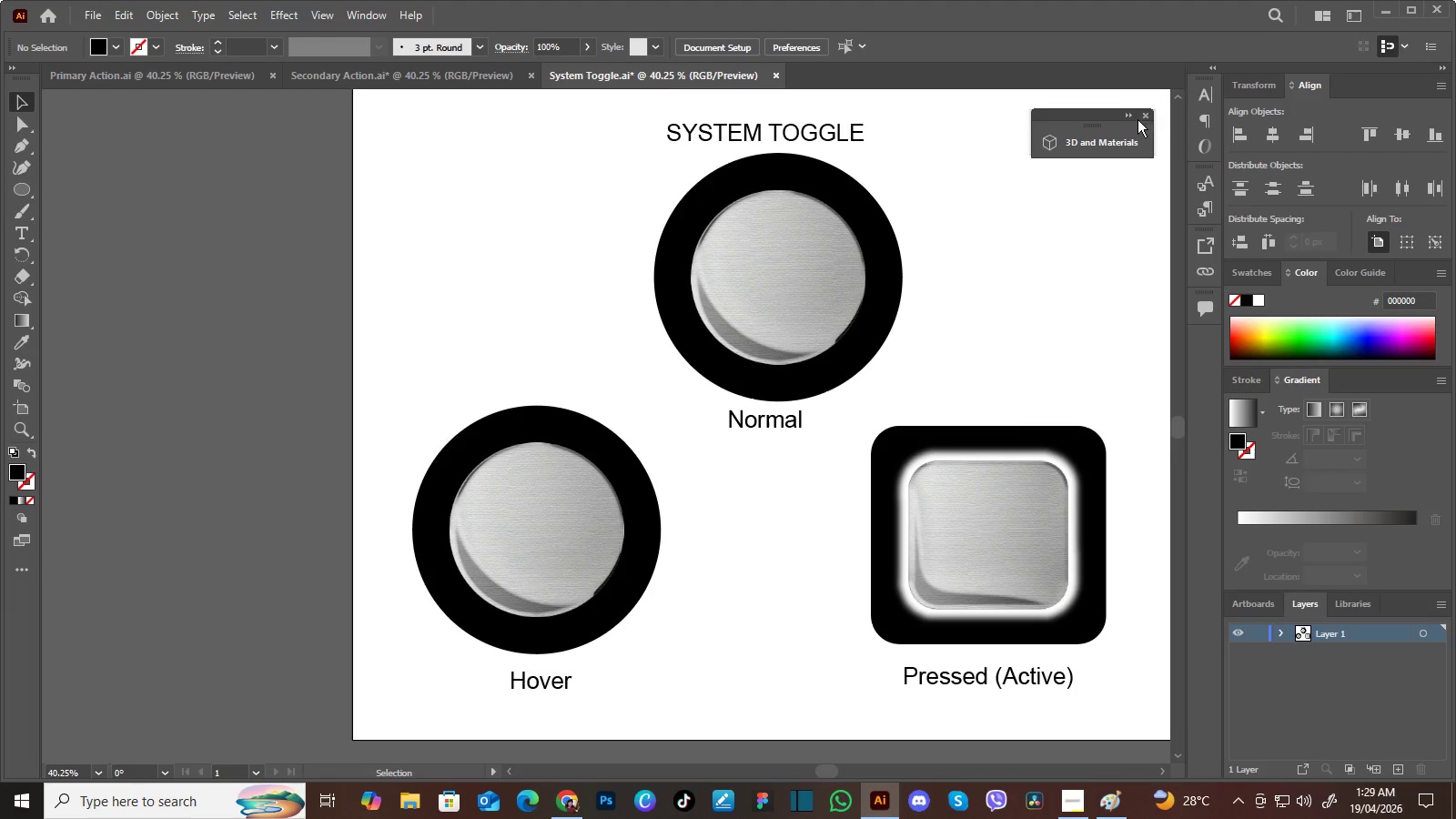 
hold_key(key=Space, duration=1.72)
 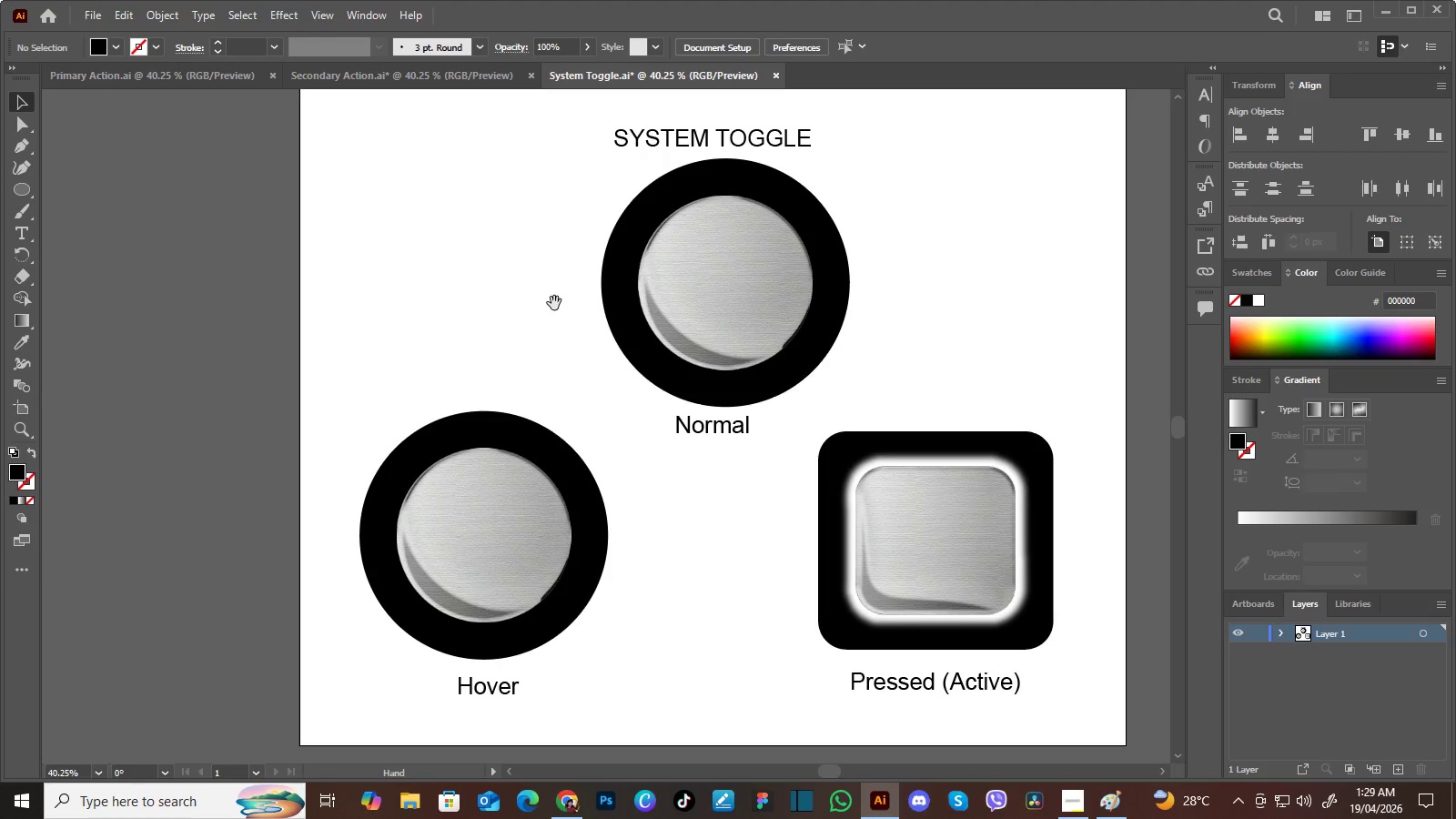 
left_click([1143, 114])
 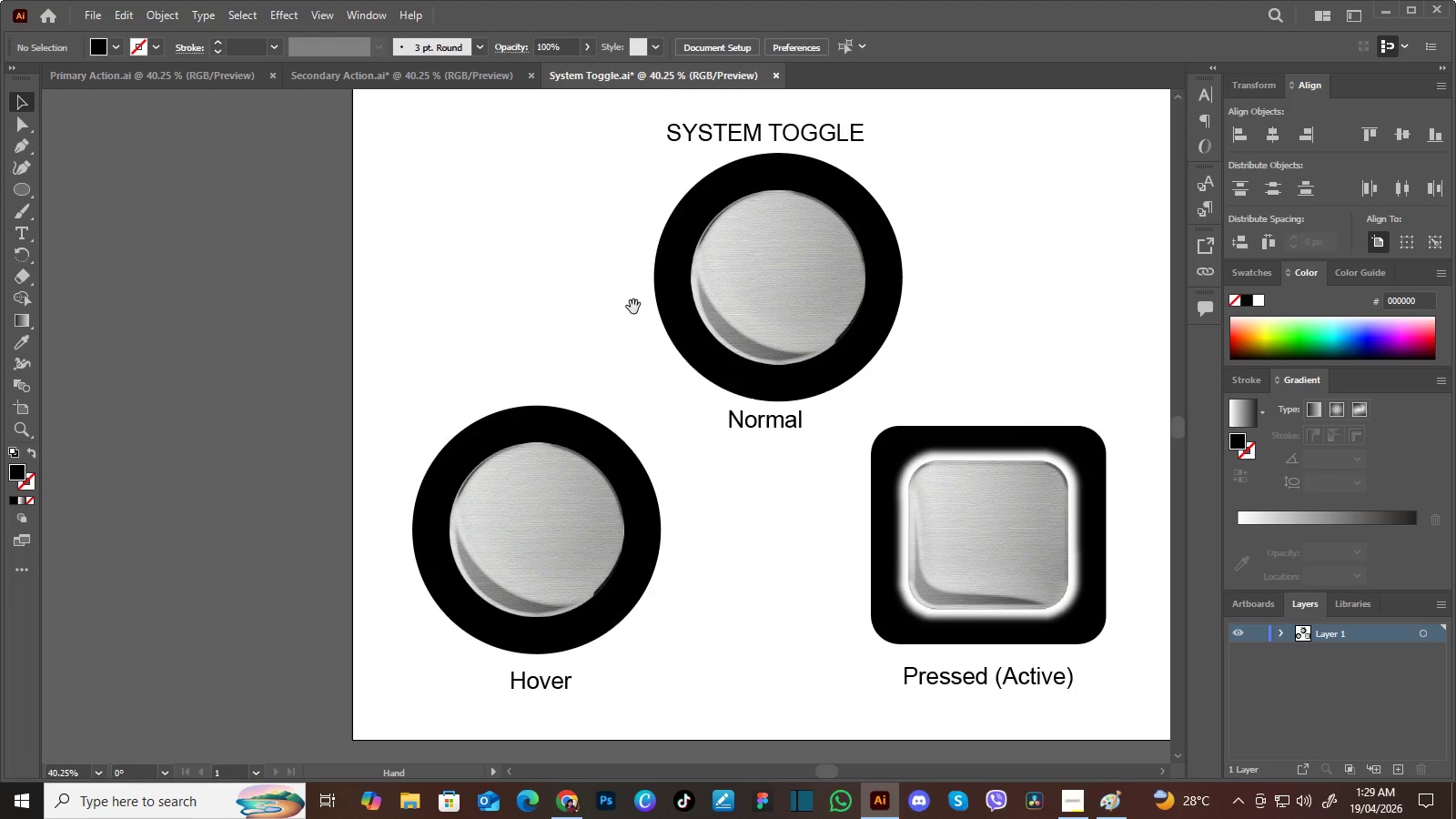 
hold_key(key=Space, duration=1.09)
 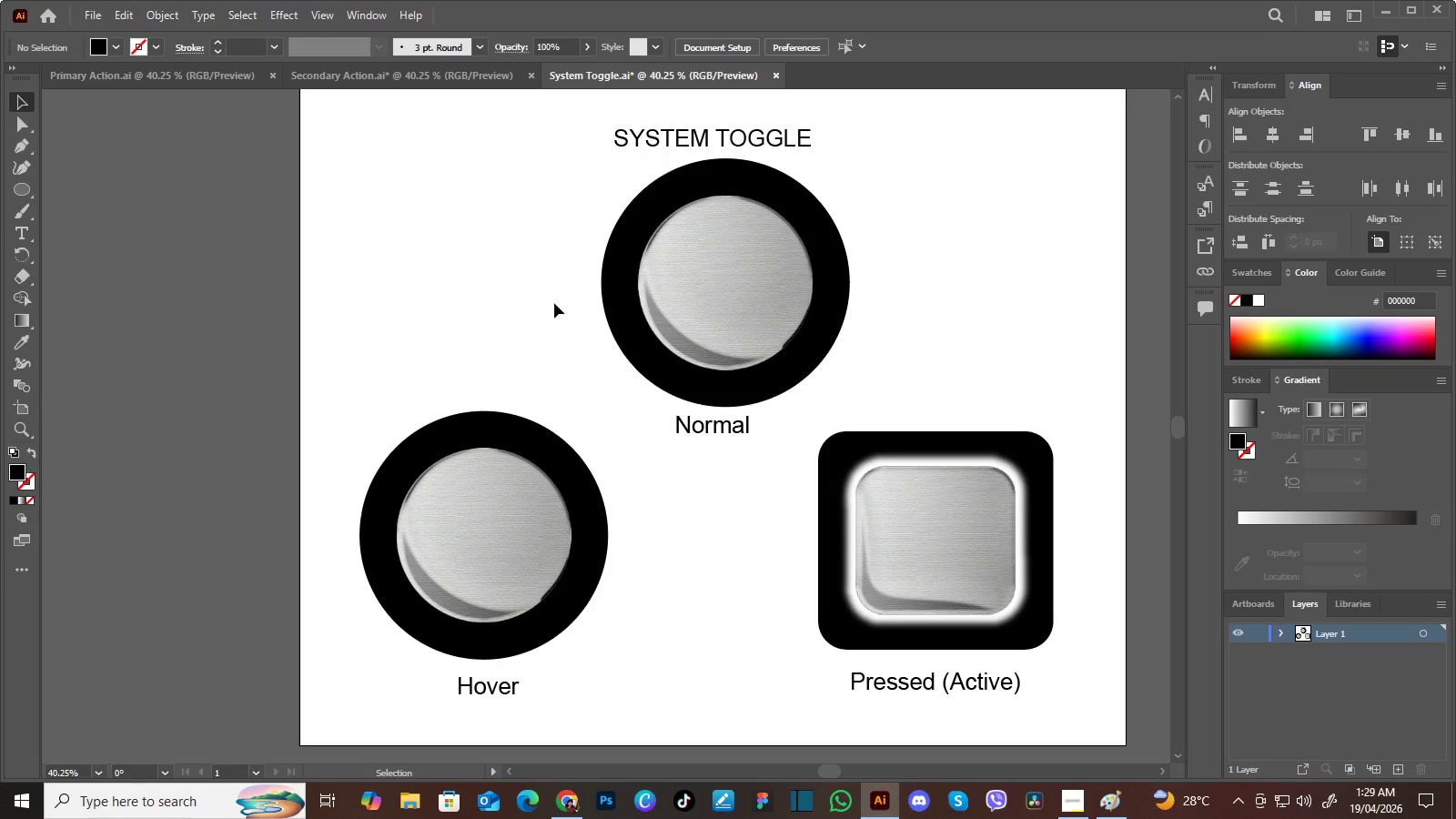 
left_click_drag(start_coordinate=[604, 298], to_coordinate=[551, 304])
 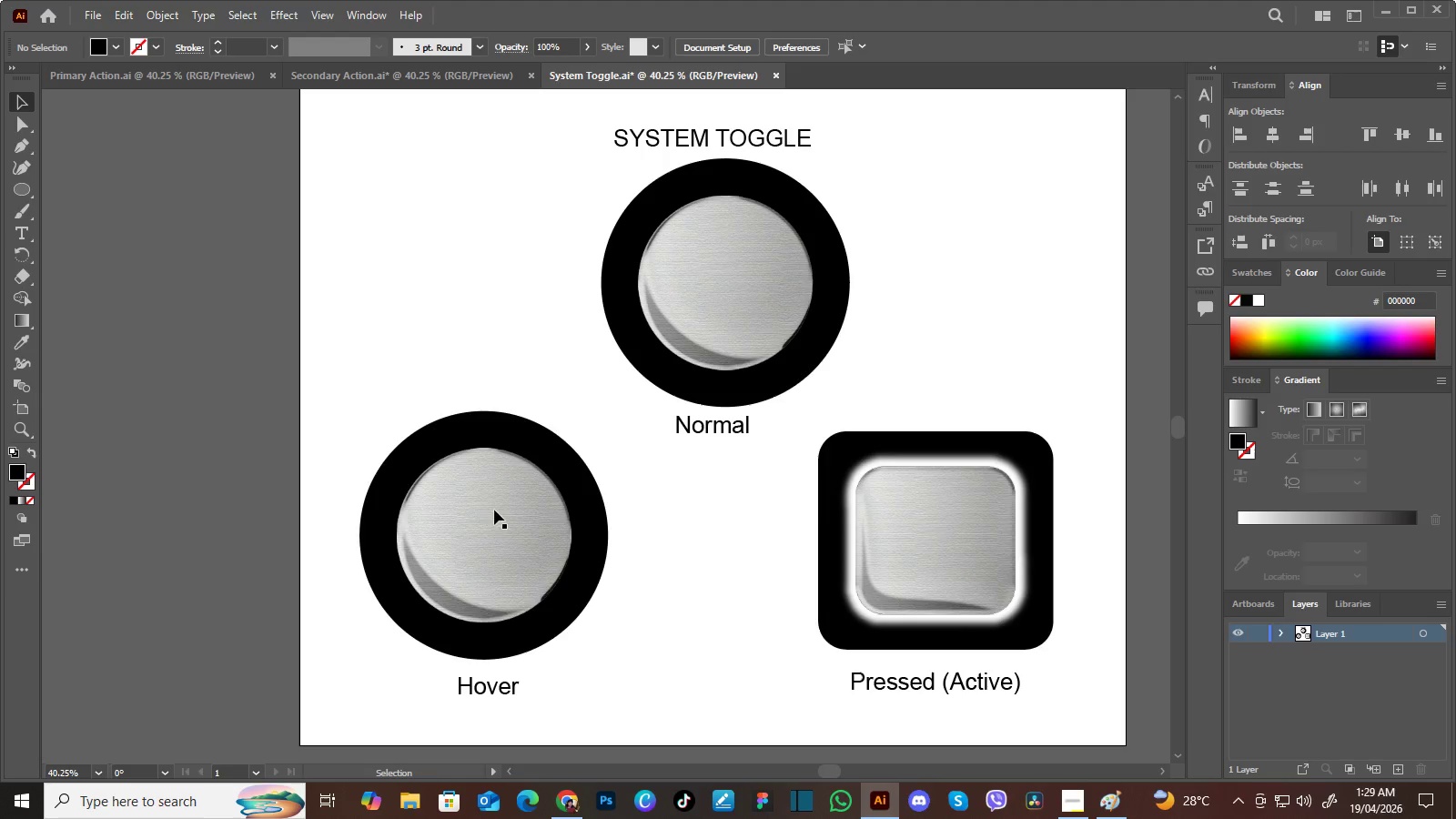 
left_click([495, 519])
 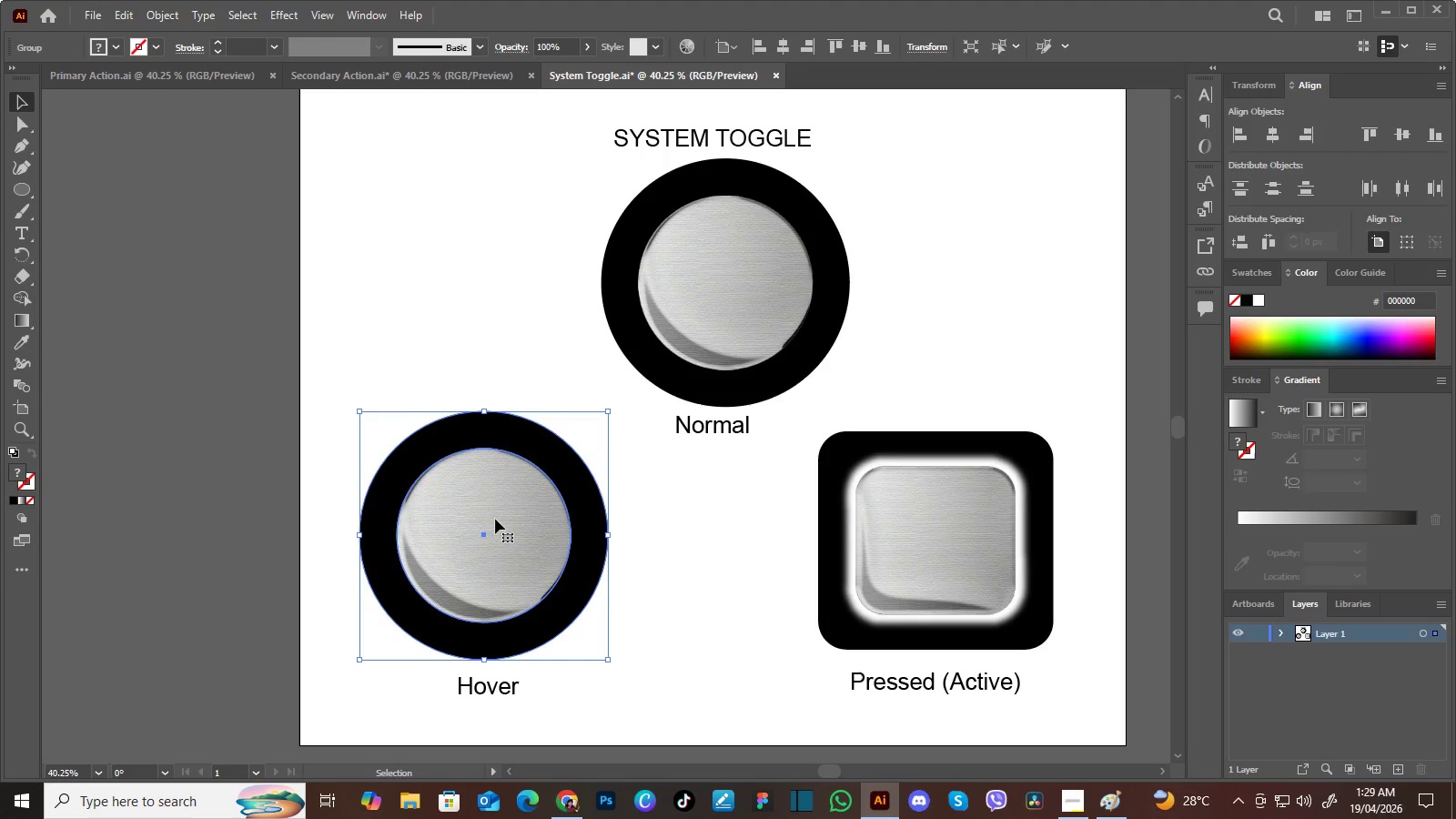 
hold_key(key=AltLeft, duration=1.5)
left_click_drag(start_coordinate=[495, 519], to_coordinate=[1003, 268])
 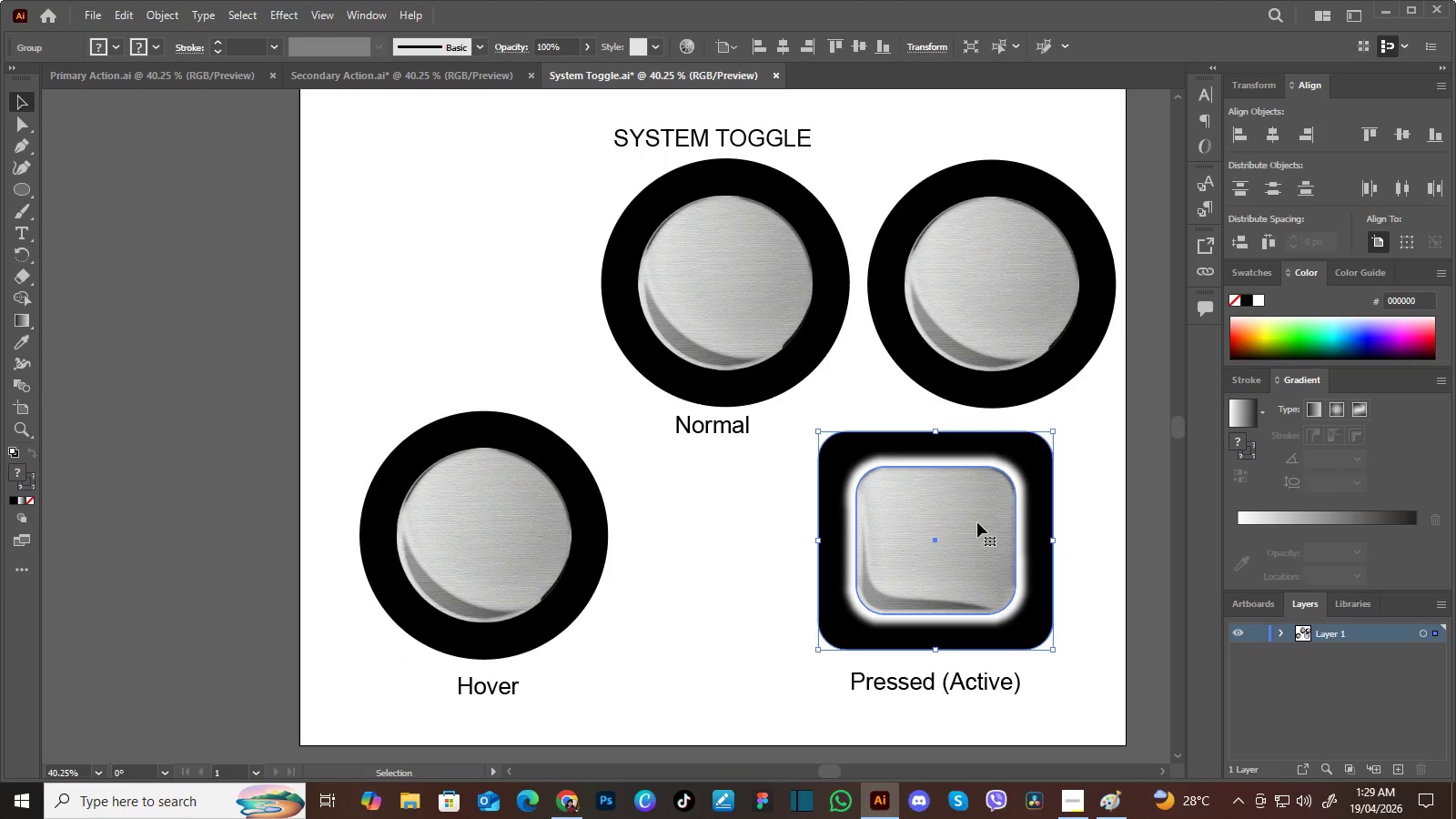 
hold_key(key=AltLeft, duration=0.45)
 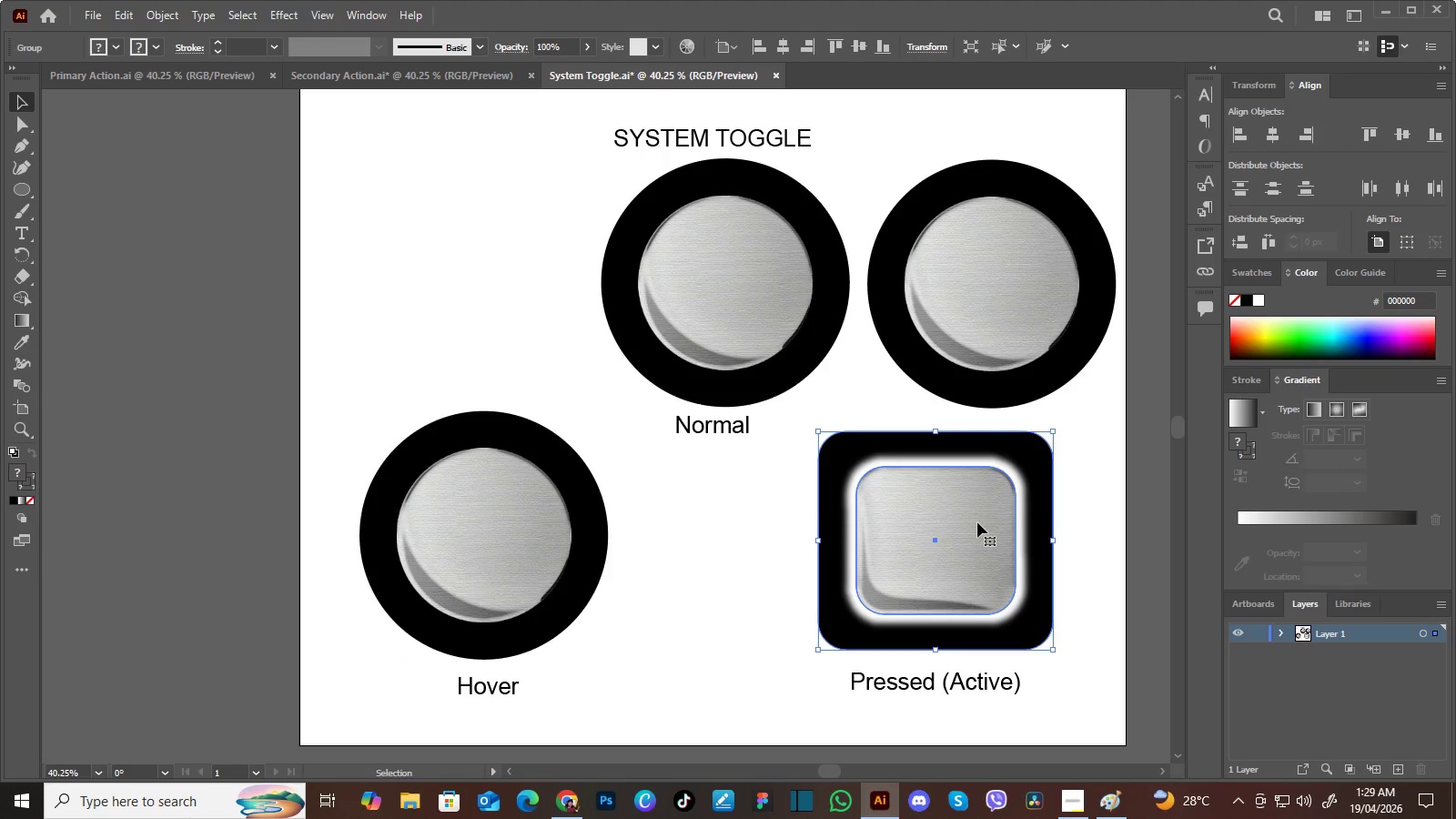 
left_click([977, 522])
 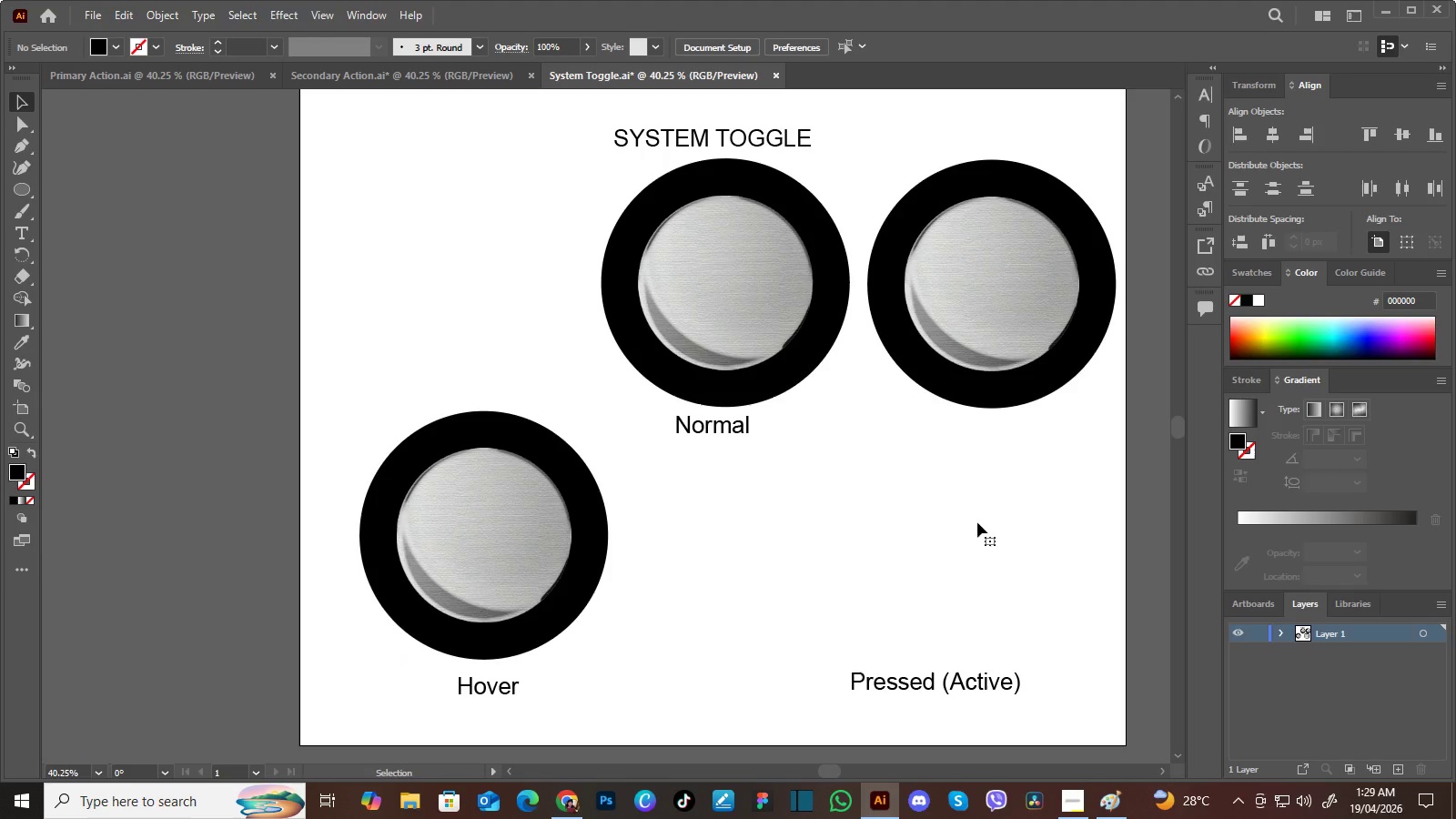 
key(Delete)
 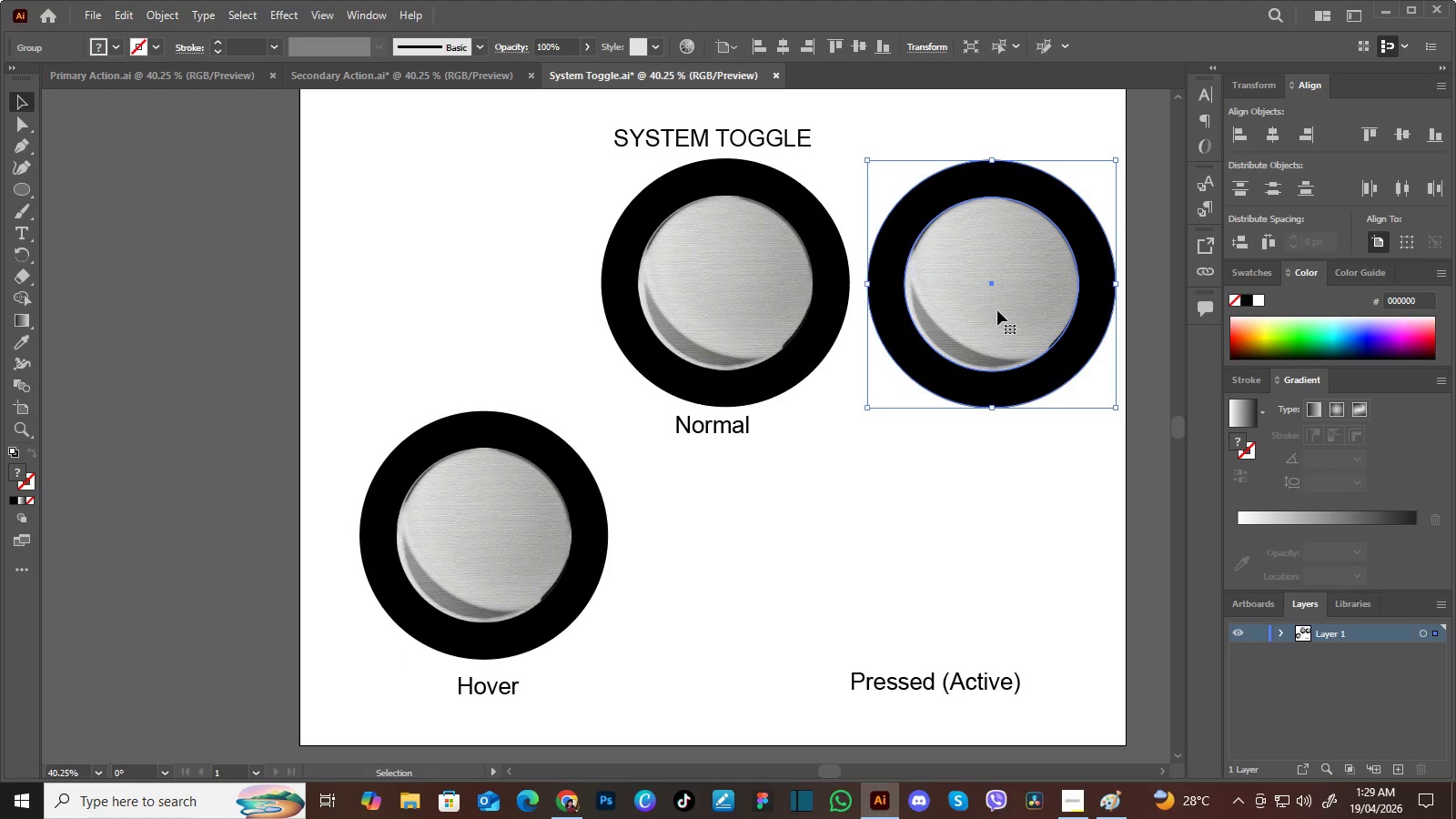 
left_click([996, 321])
 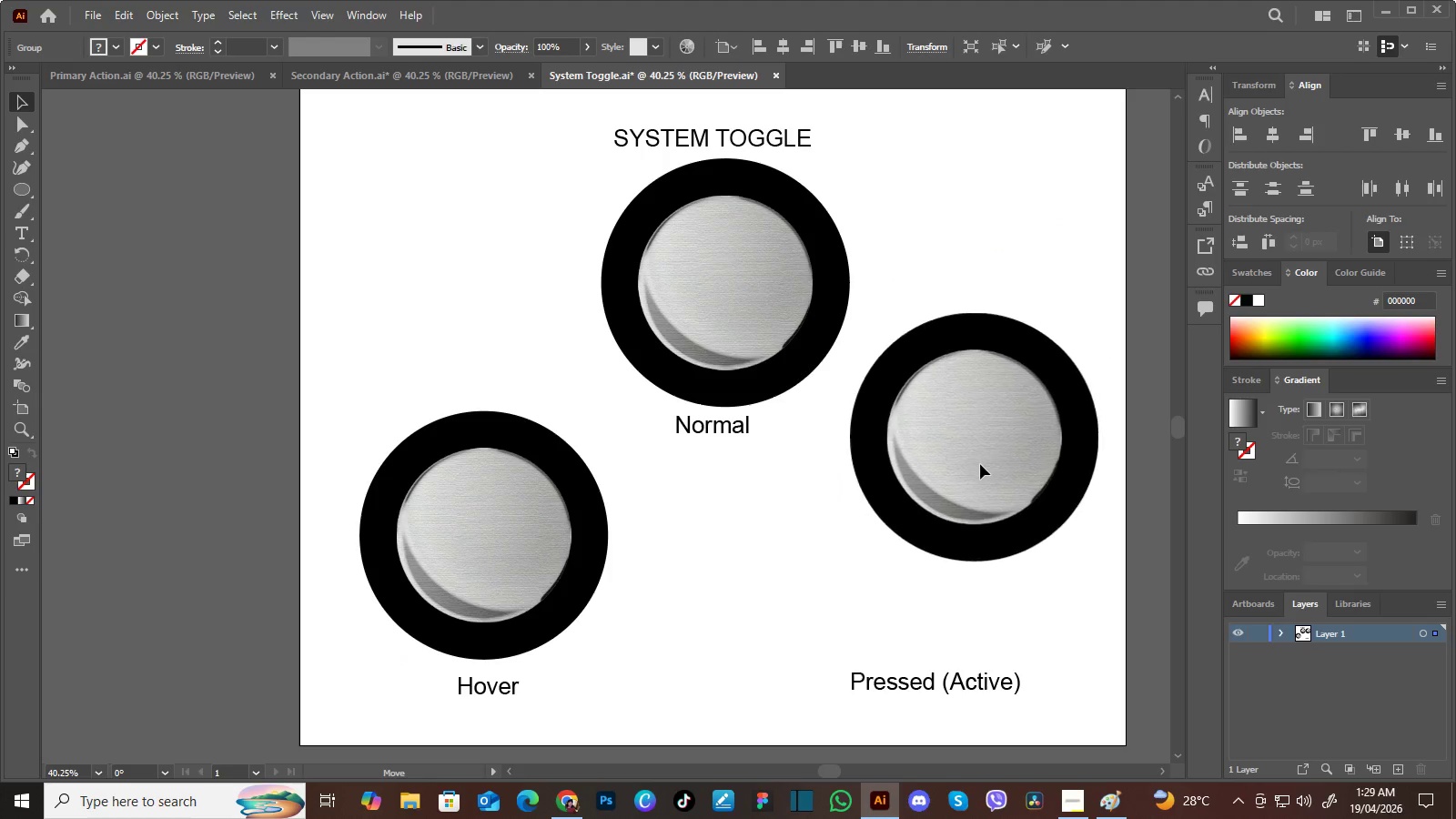 
left_click_drag(start_coordinate=[999, 298], to_coordinate=[957, 542])
 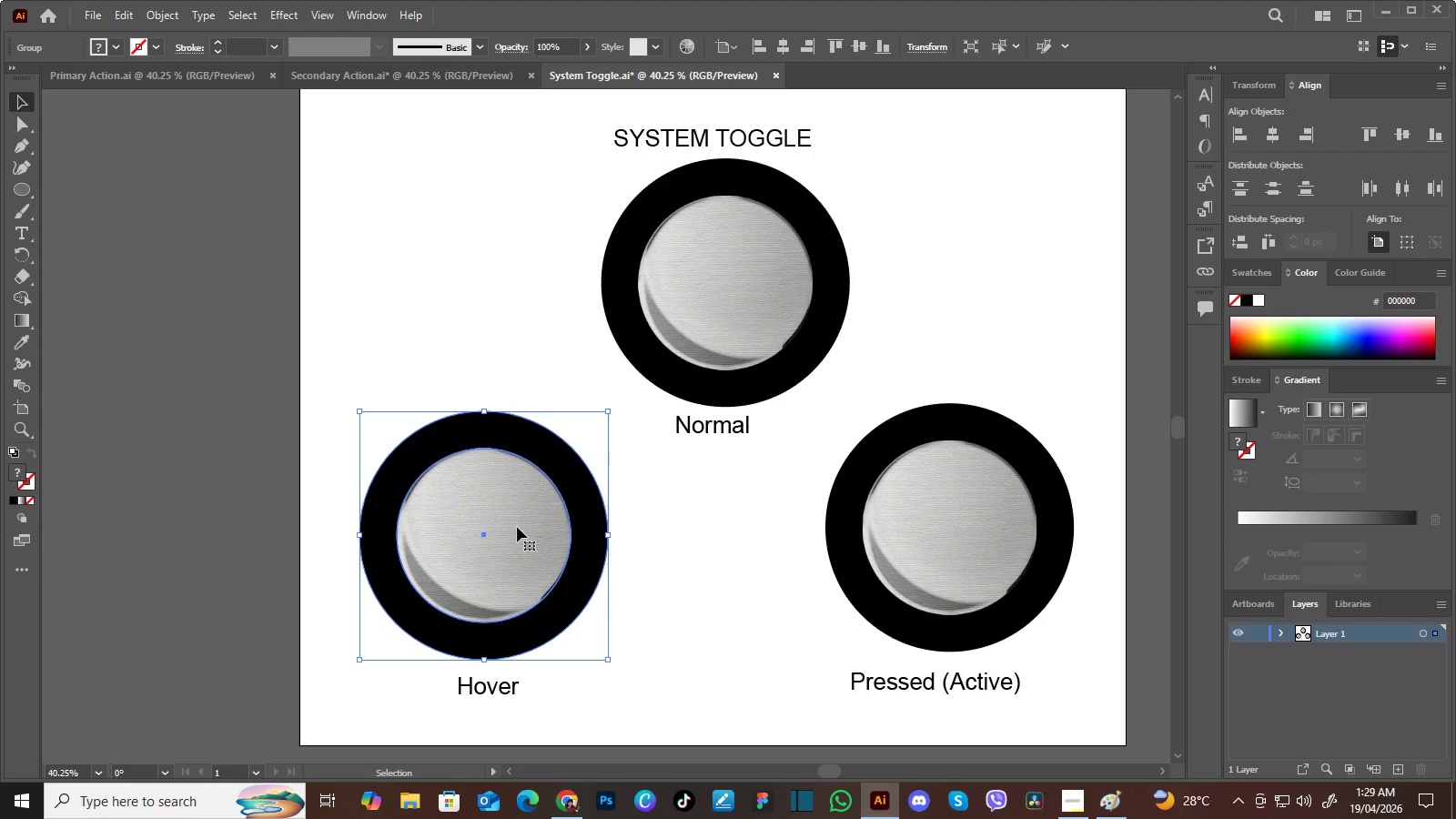 
left_click([517, 527])
 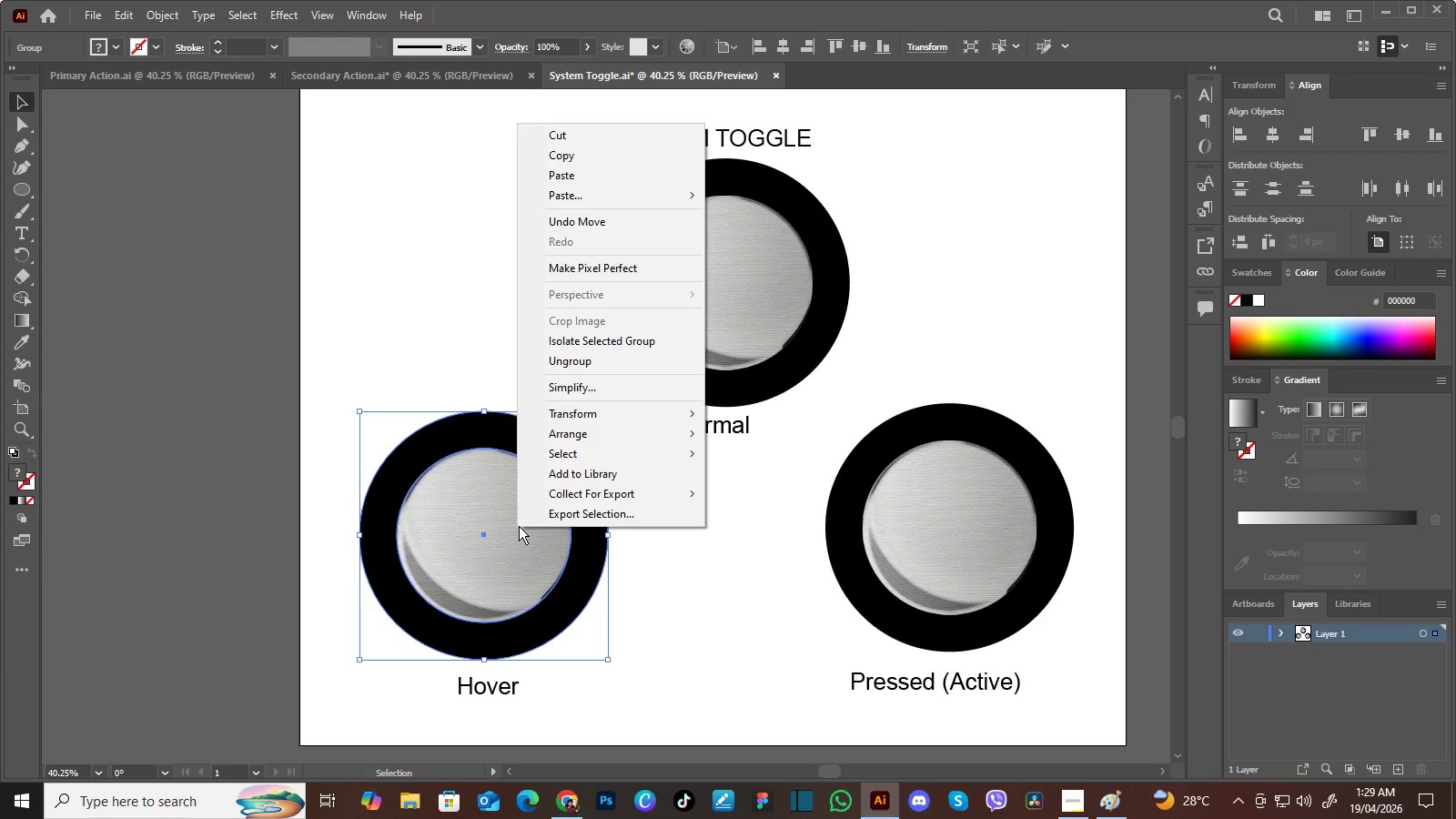 
right_click([517, 527])
 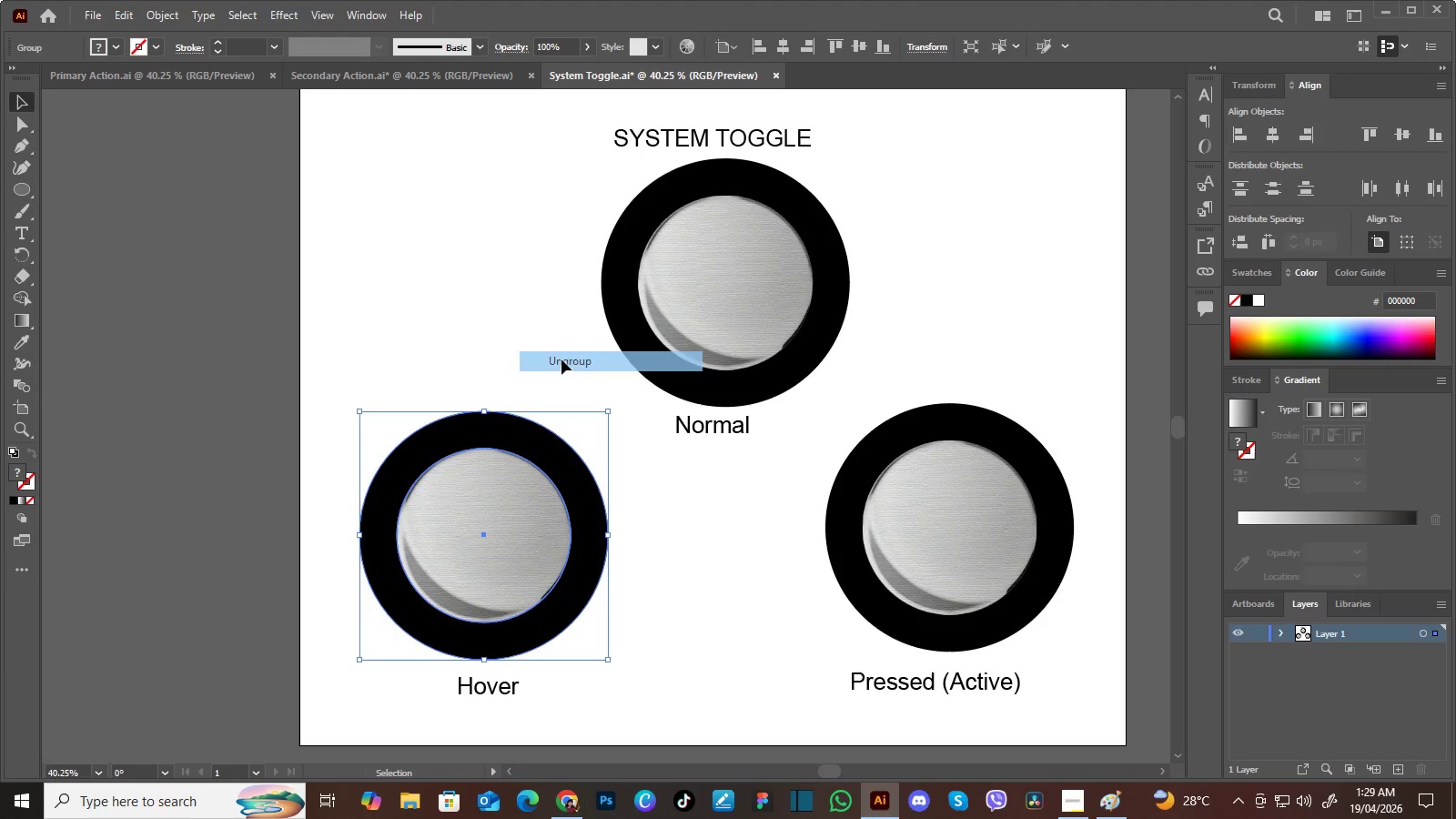 
left_click([561, 359])
 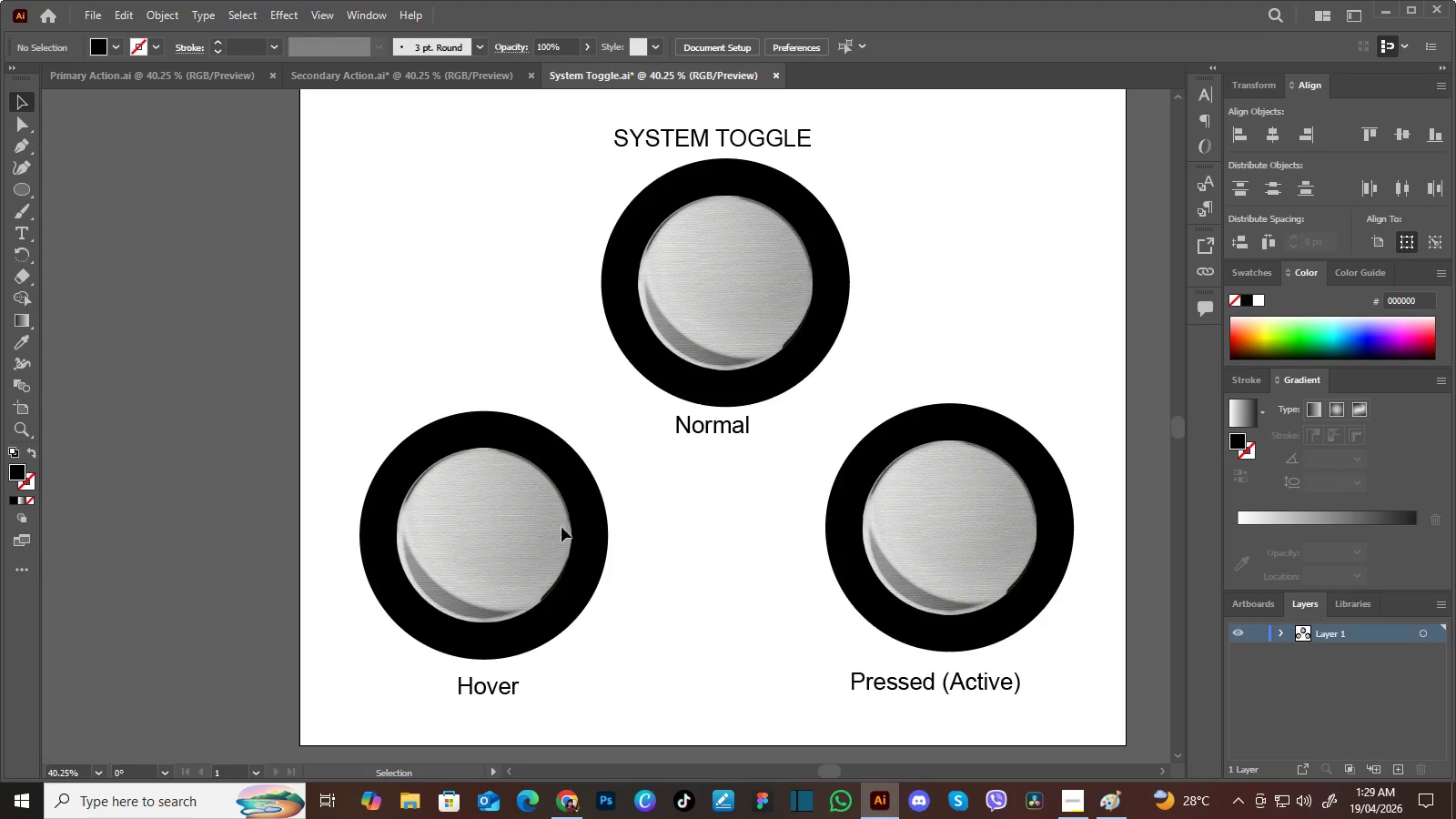 
left_click([677, 550])
 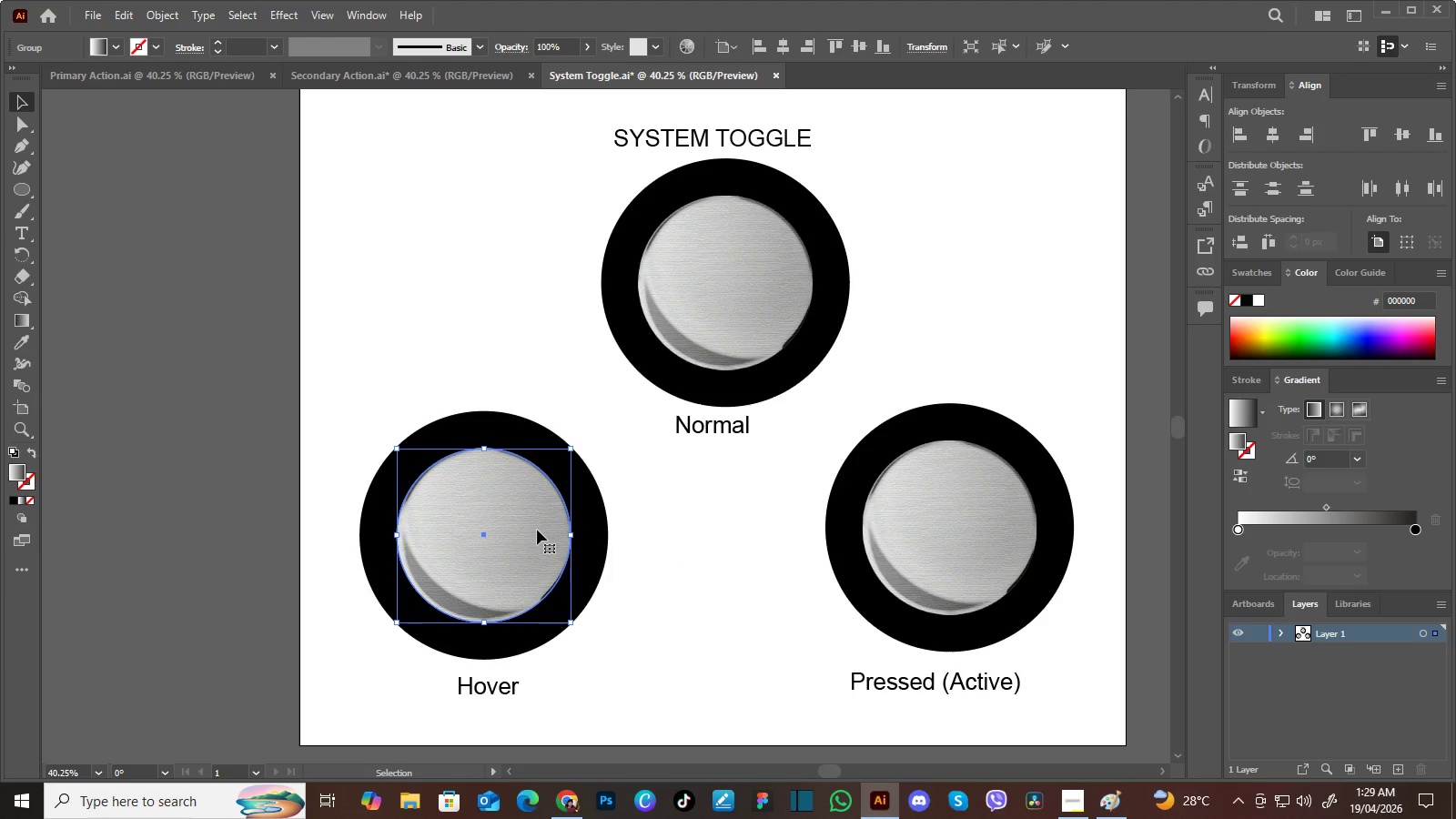 
left_click([537, 530])
 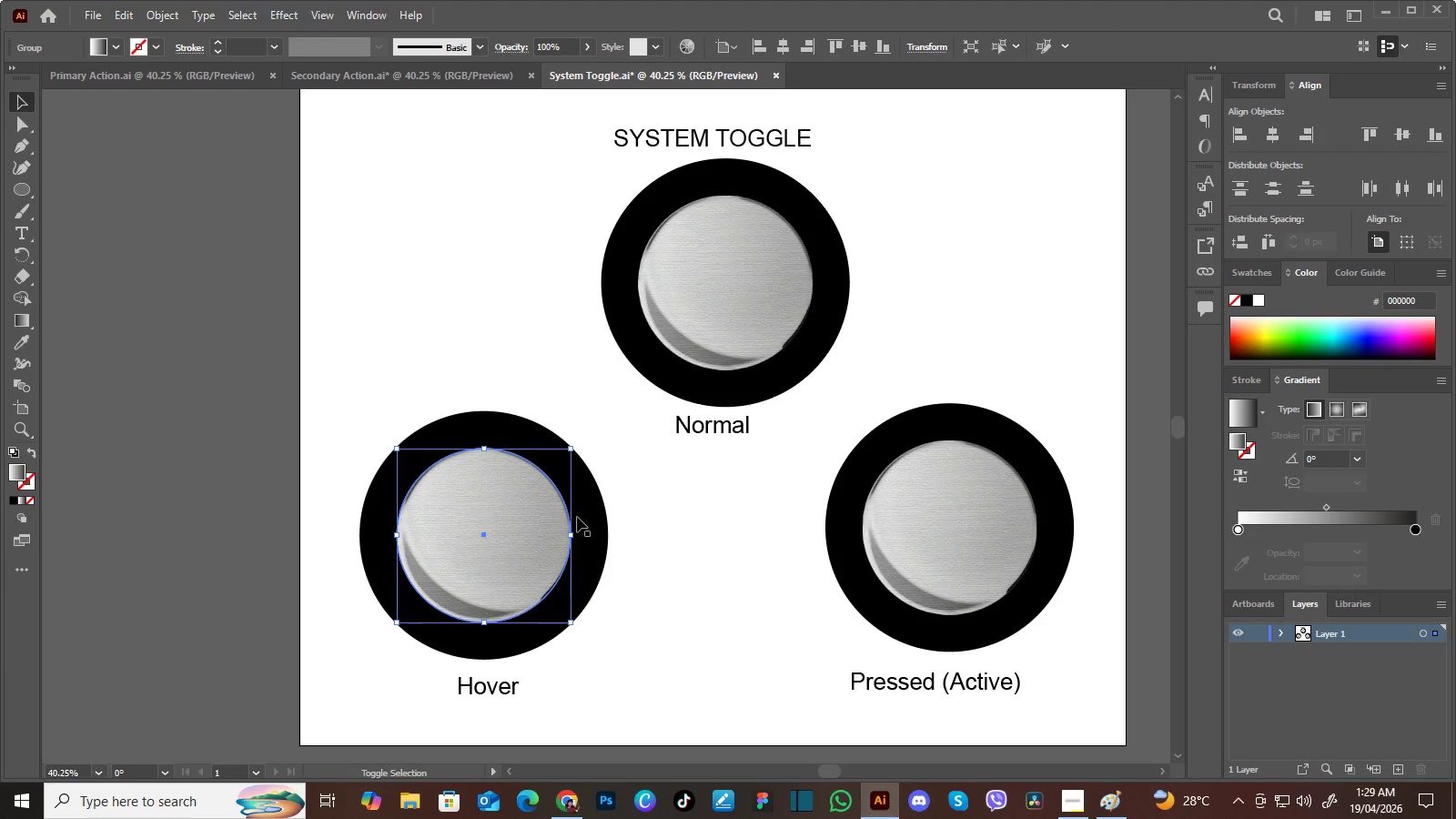 
hold_key(key=ShiftLeft, duration=0.92)
left_click([593, 516])
 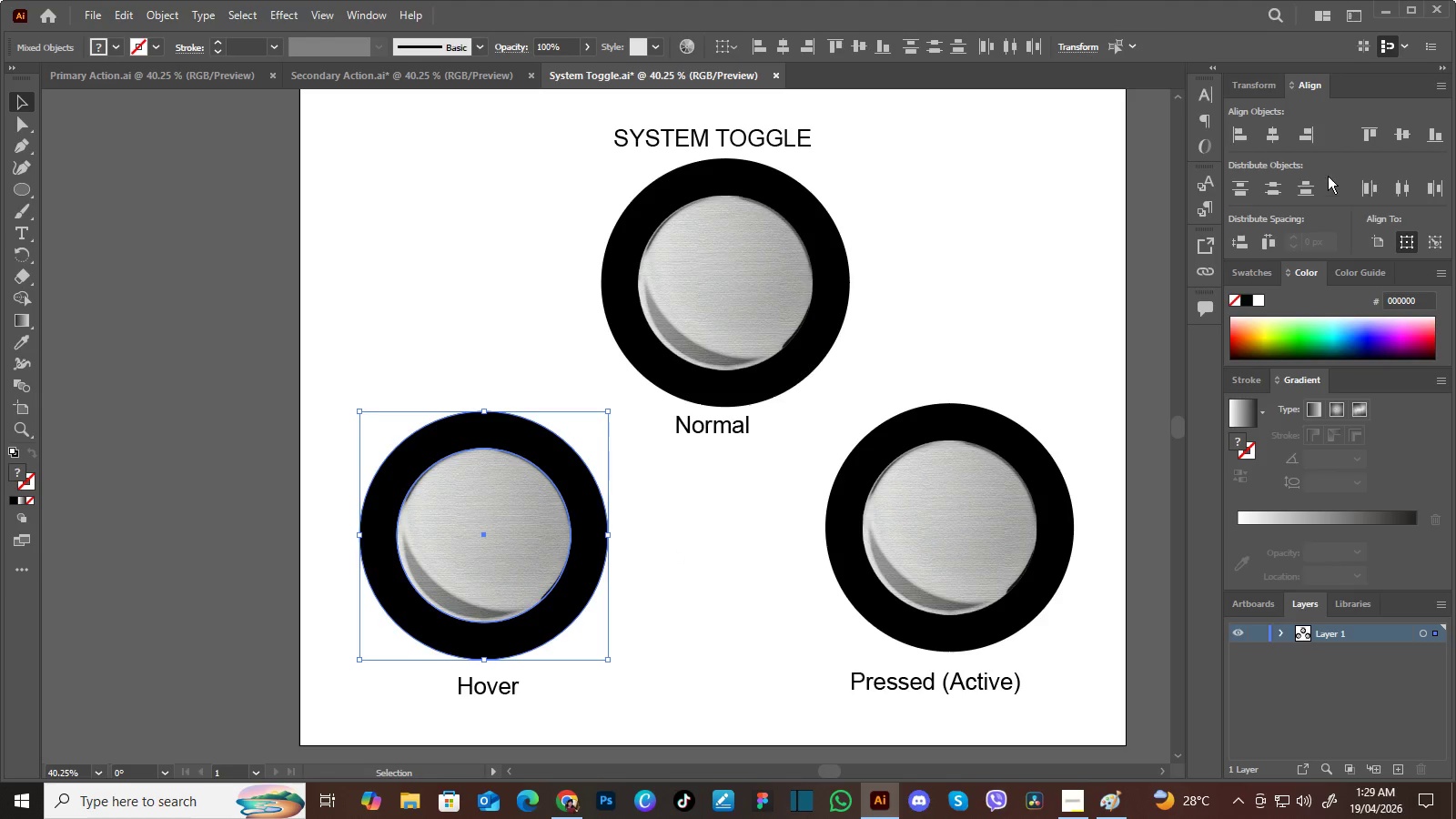 
left_click([1312, 143])
 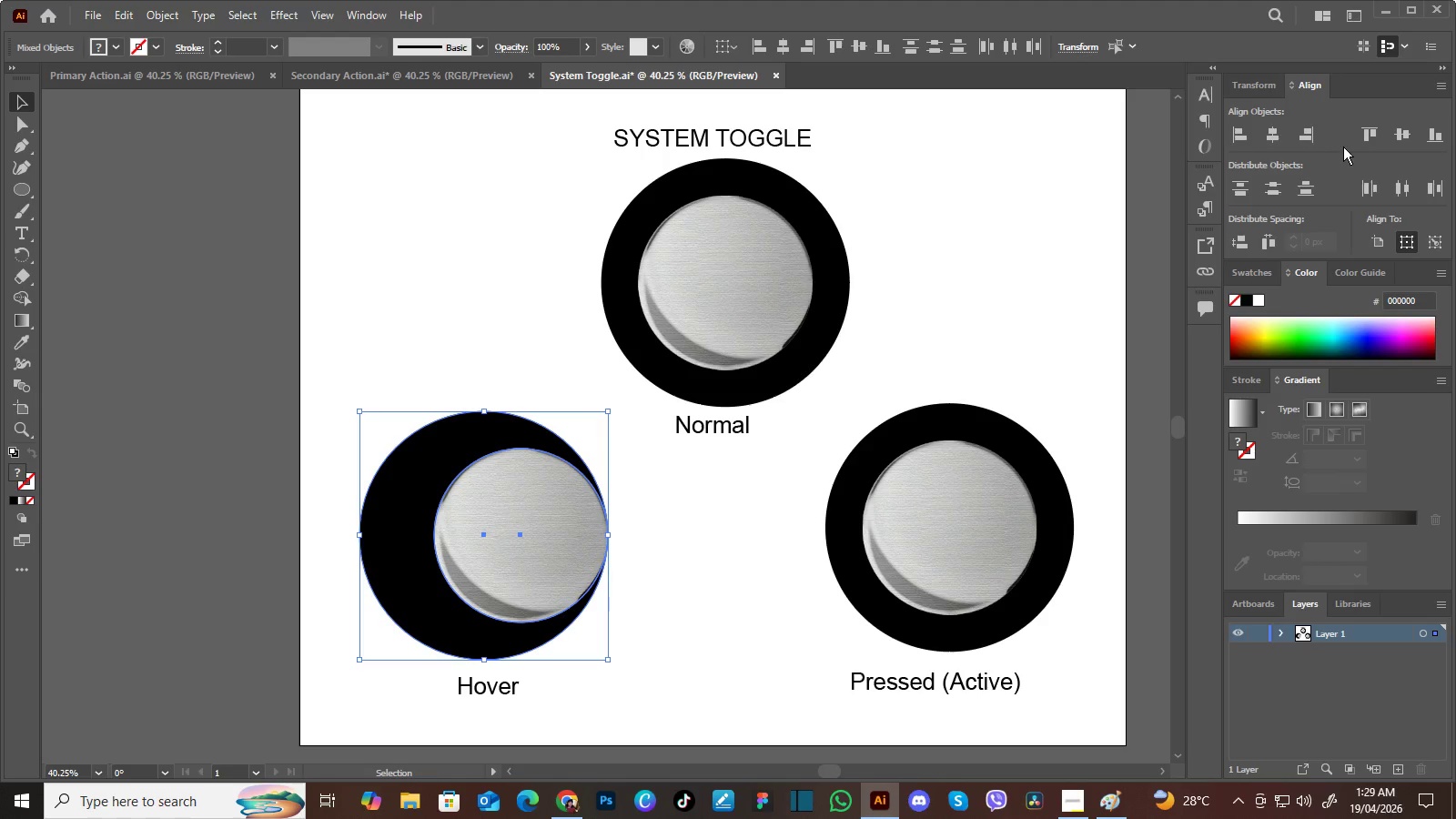 
wait(5.86)
 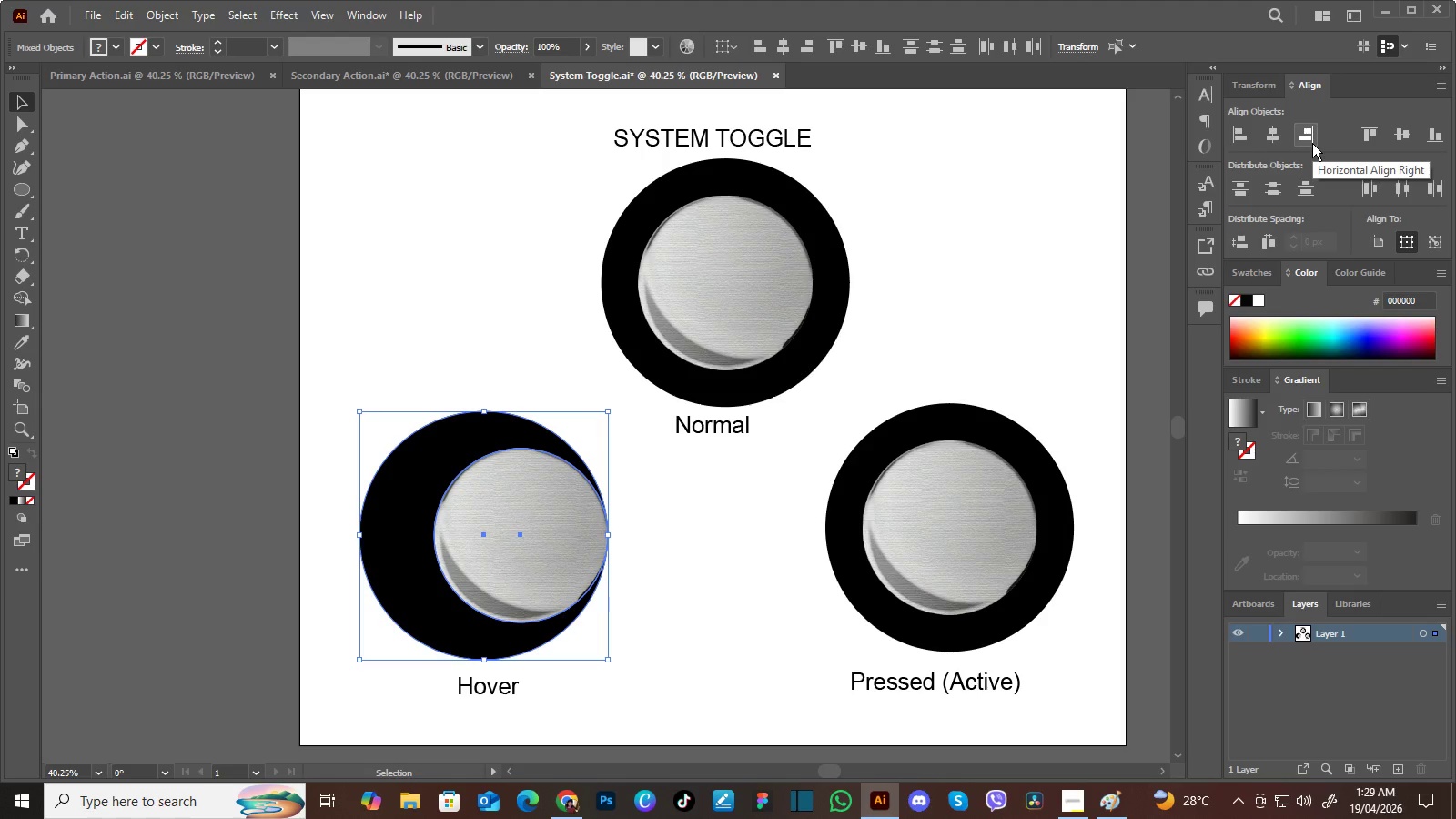 
left_click([1280, 136])
 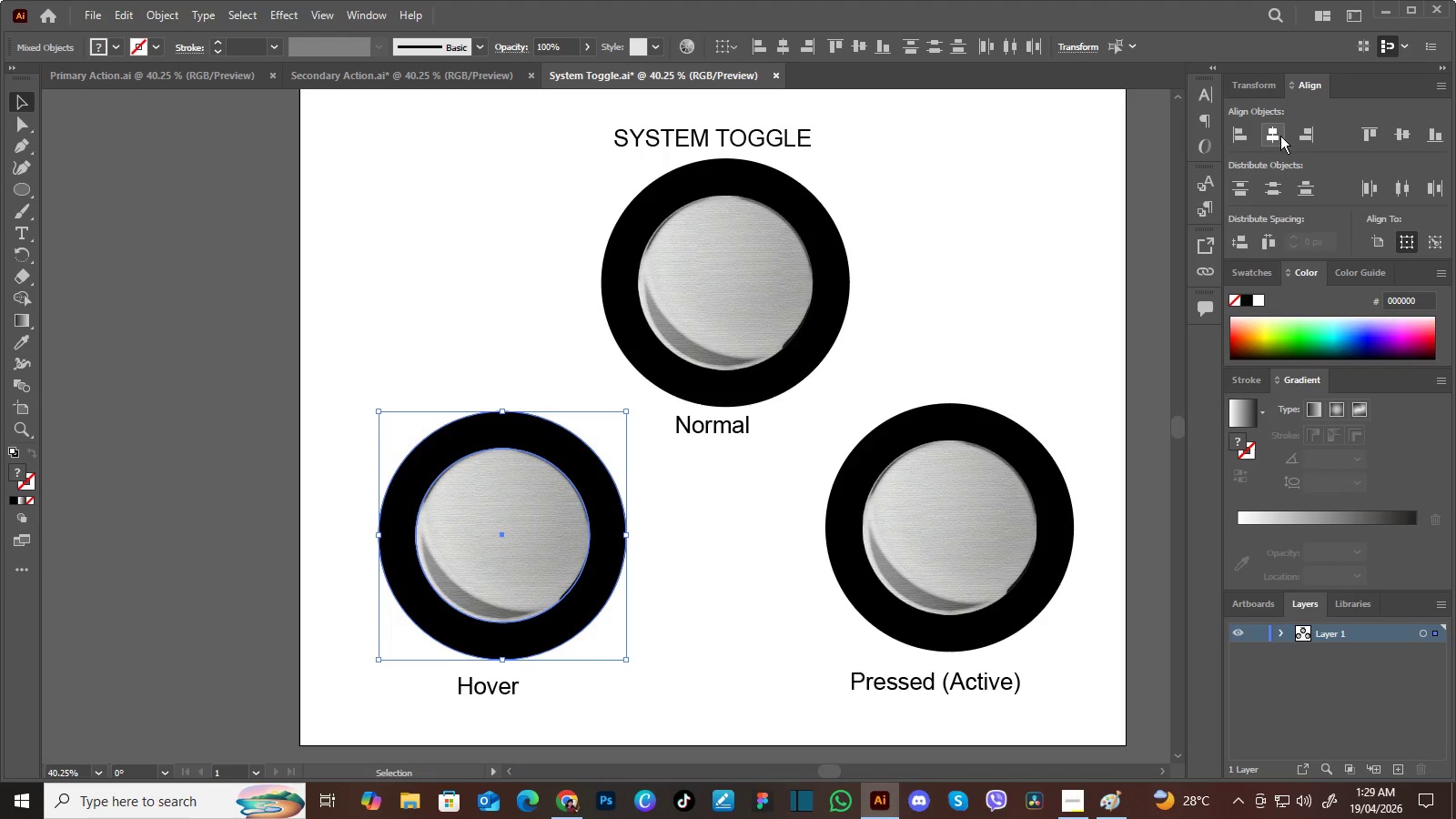 
key(Control+Z)
 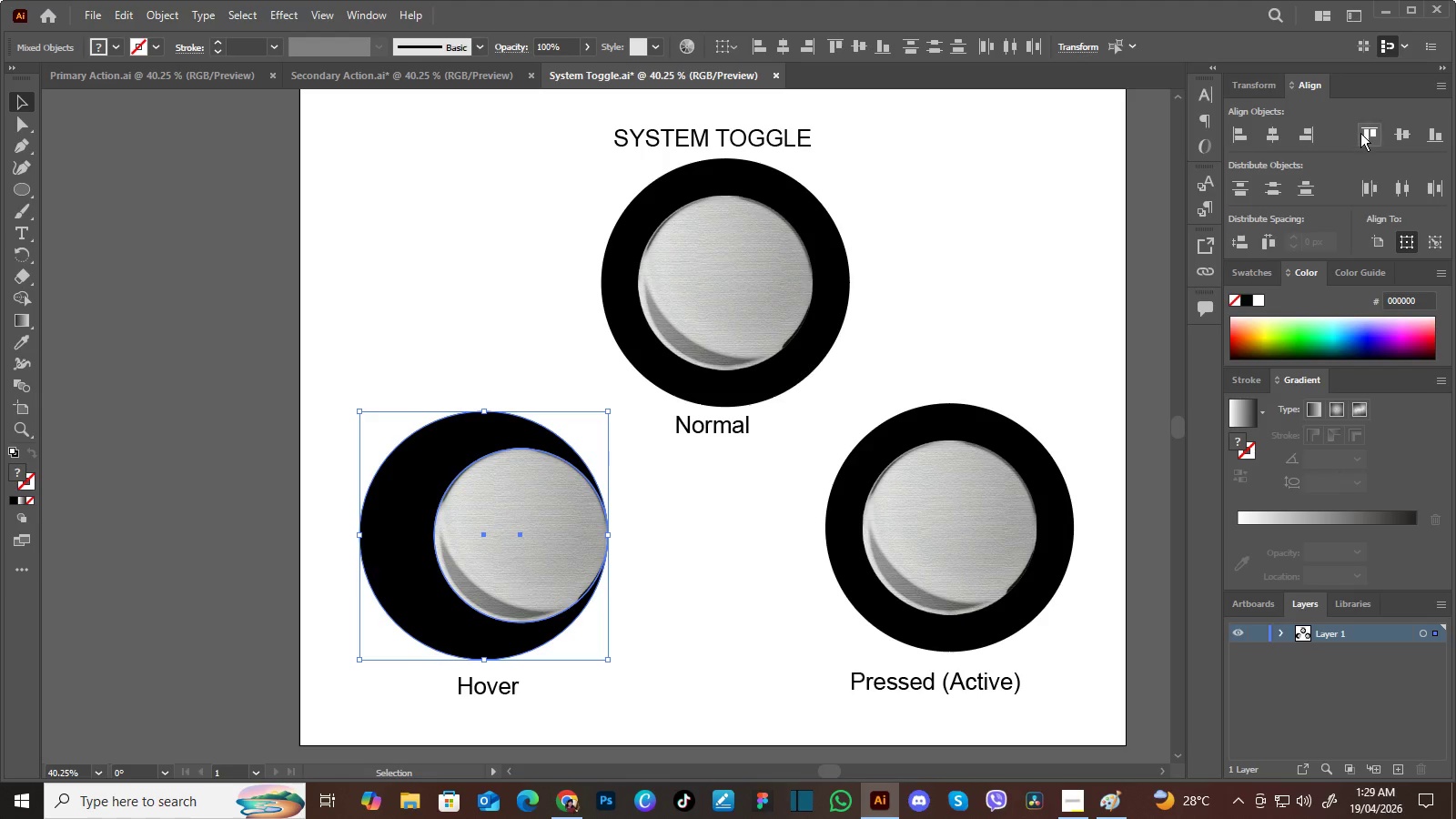 
left_click([1360, 133])
 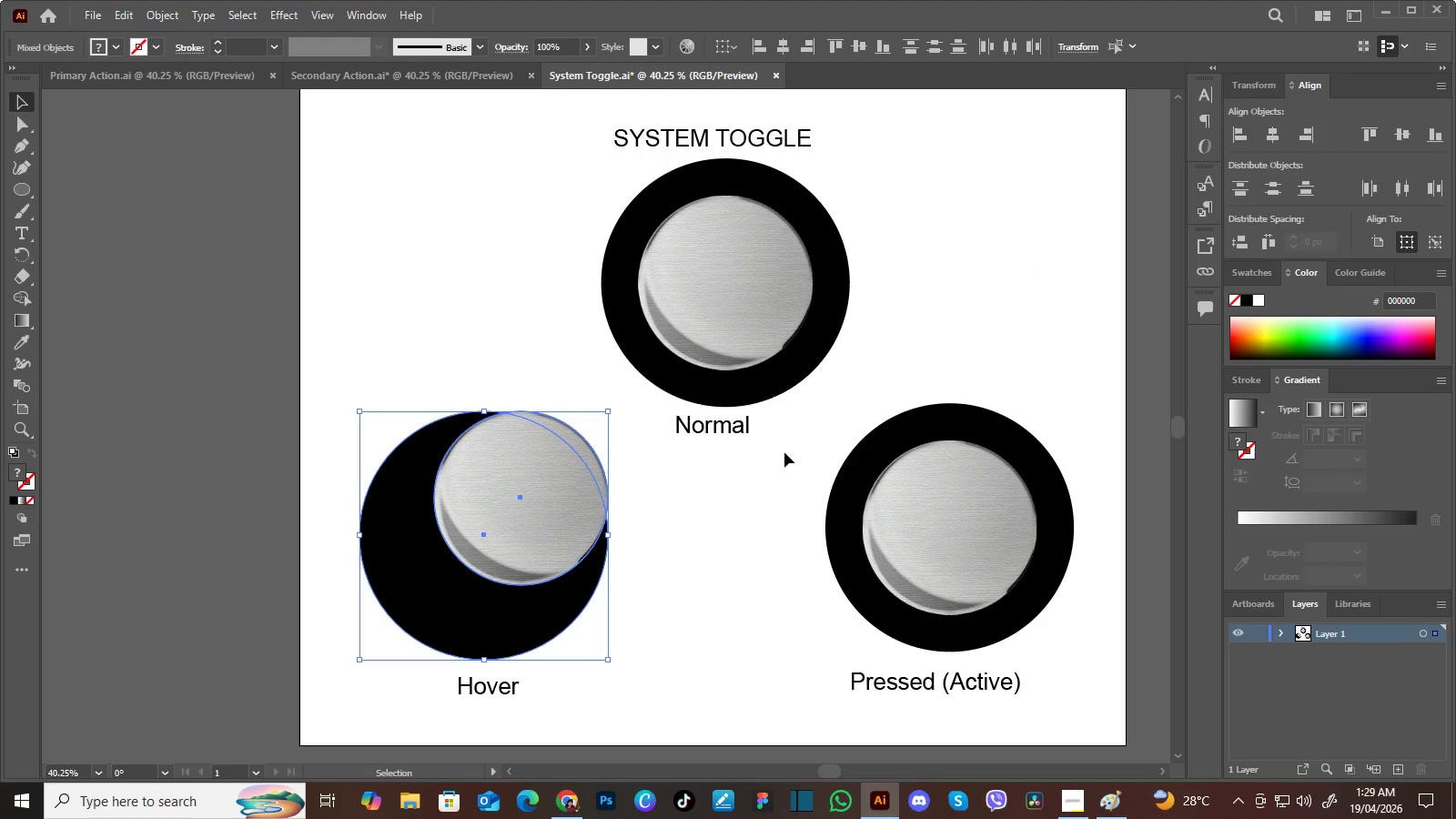 
left_click([729, 507])
 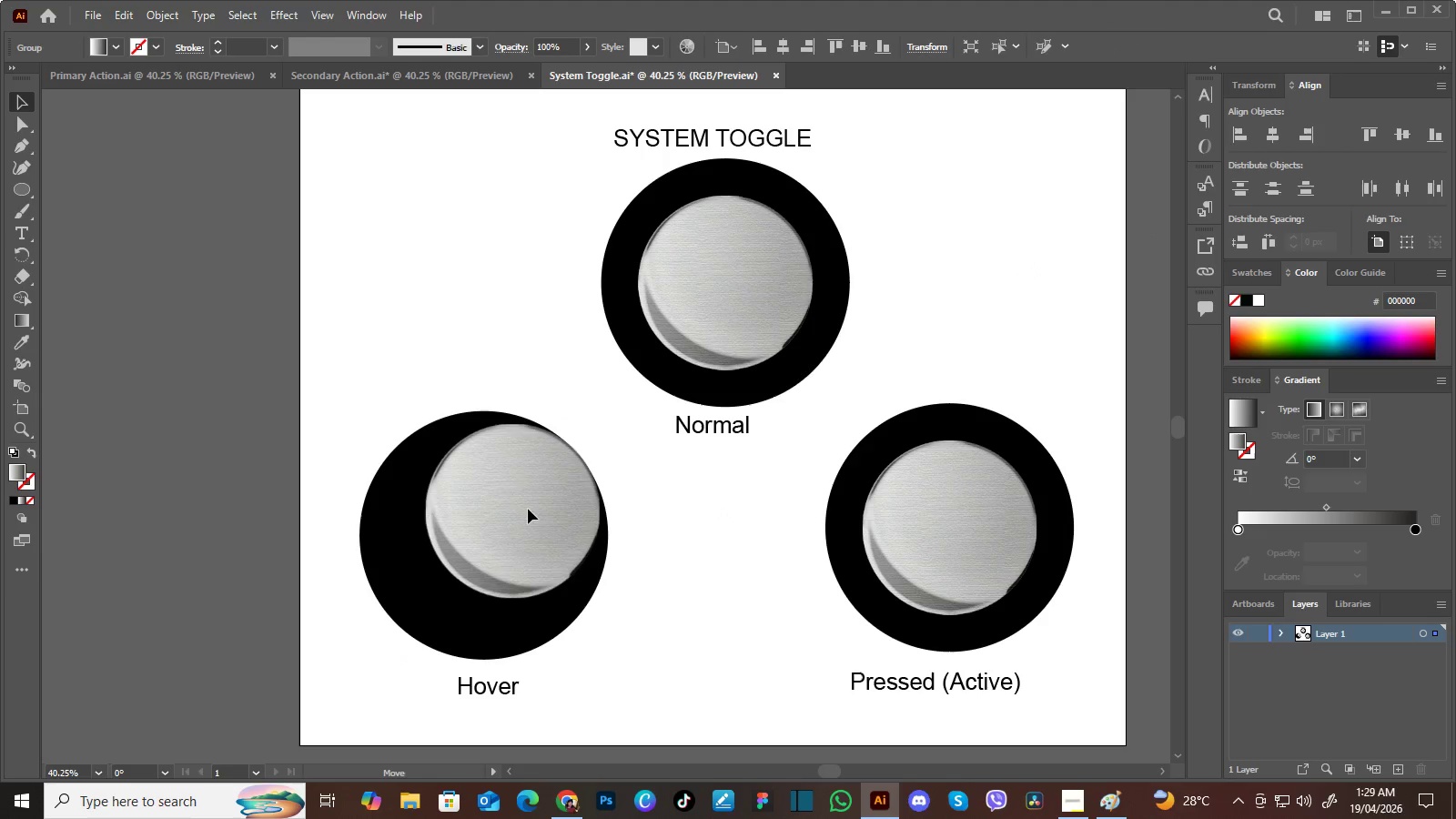 
left_click_drag(start_coordinate=[537, 495], to_coordinate=[533, 513])
 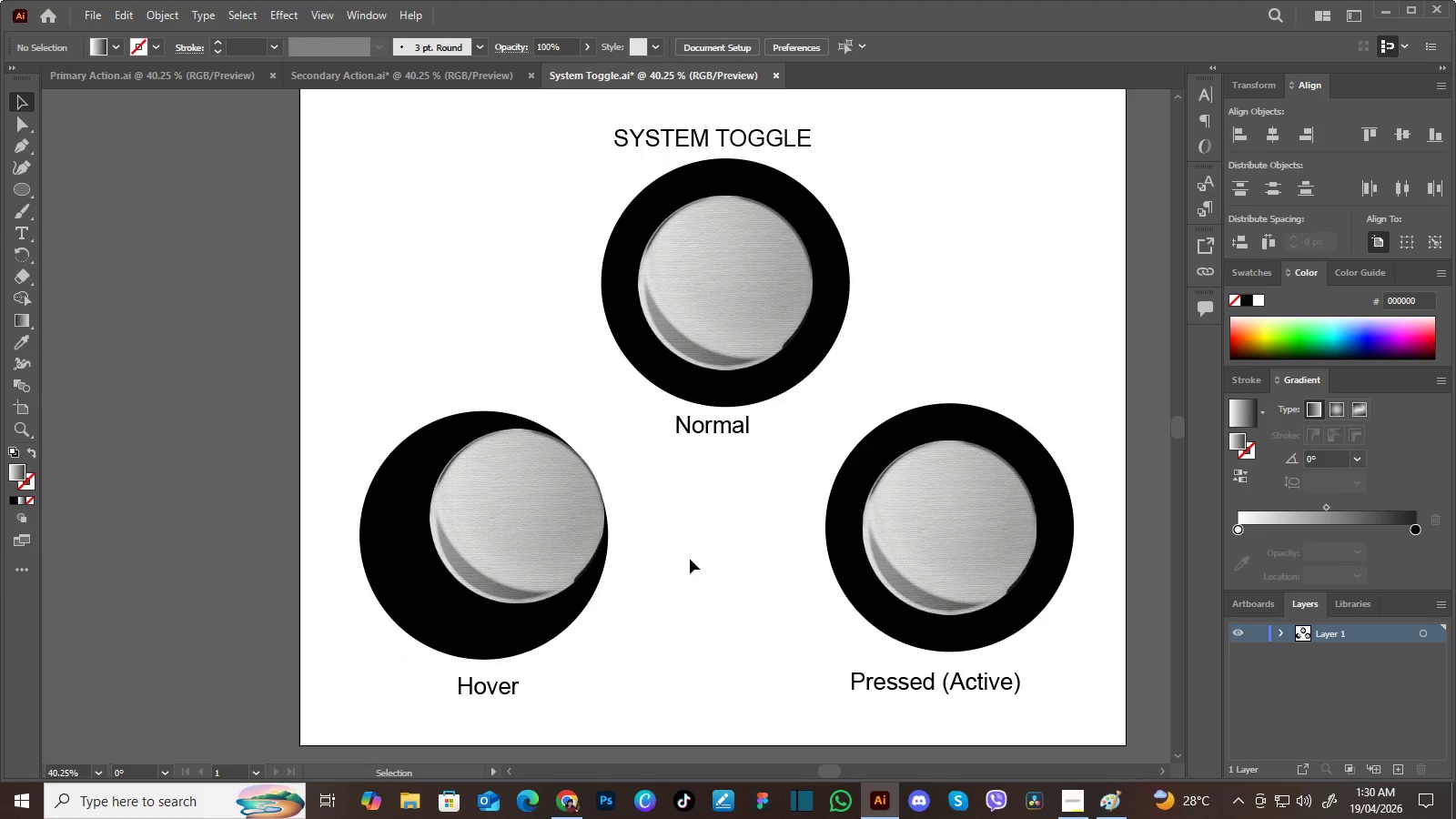 
left_click([690, 559])
 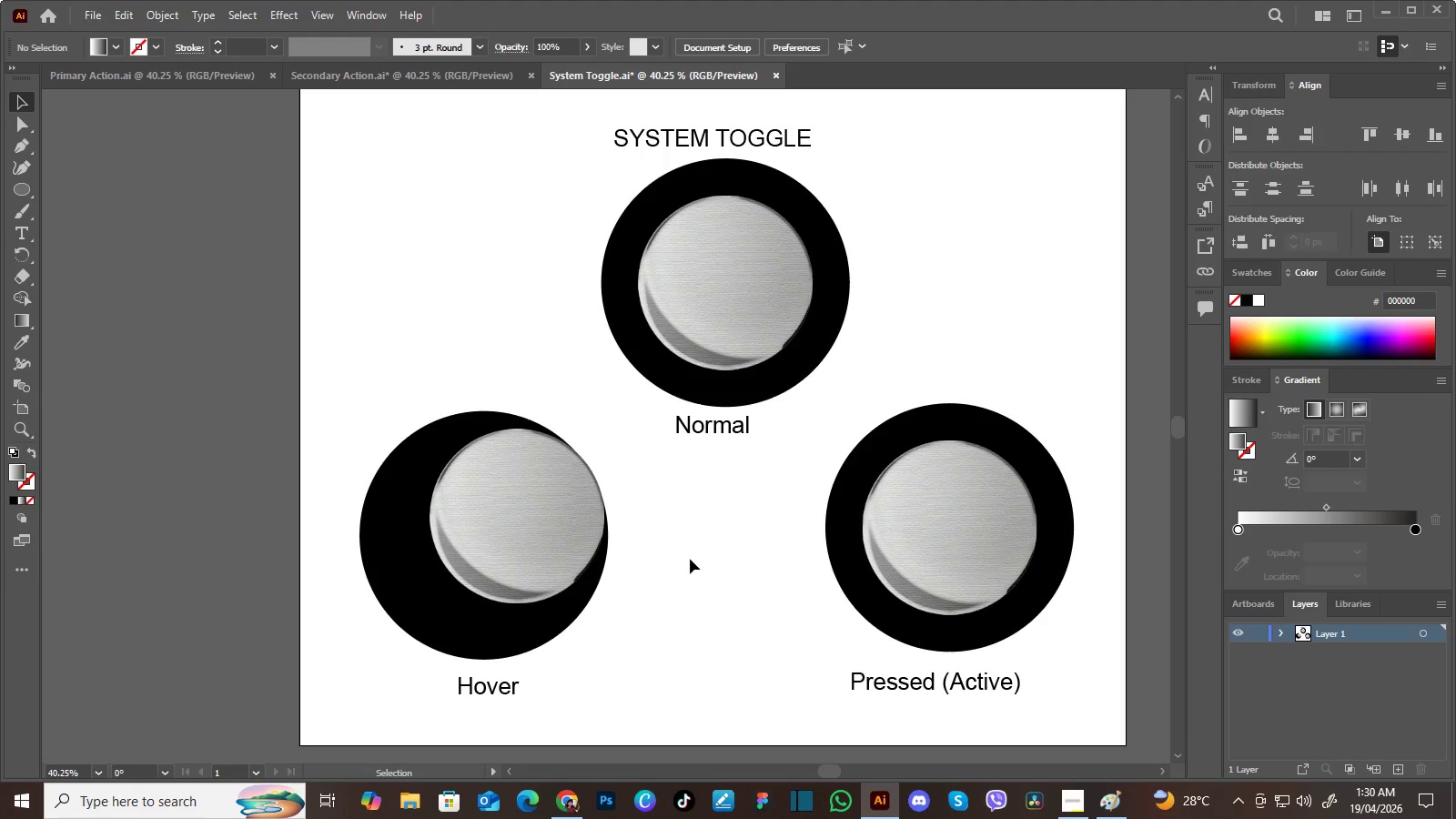 
wait(7.06)
 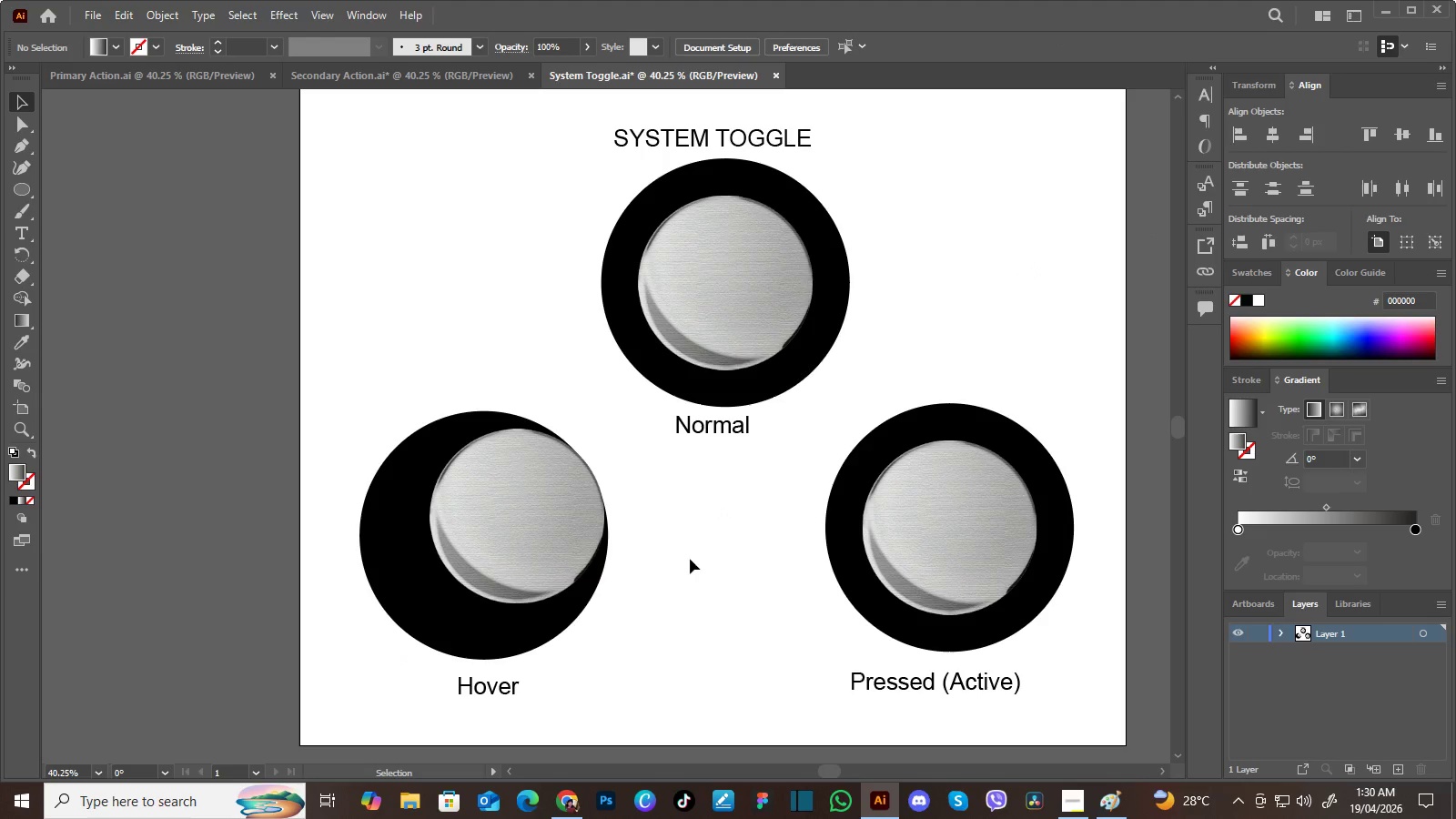 
left_click([569, 511])
 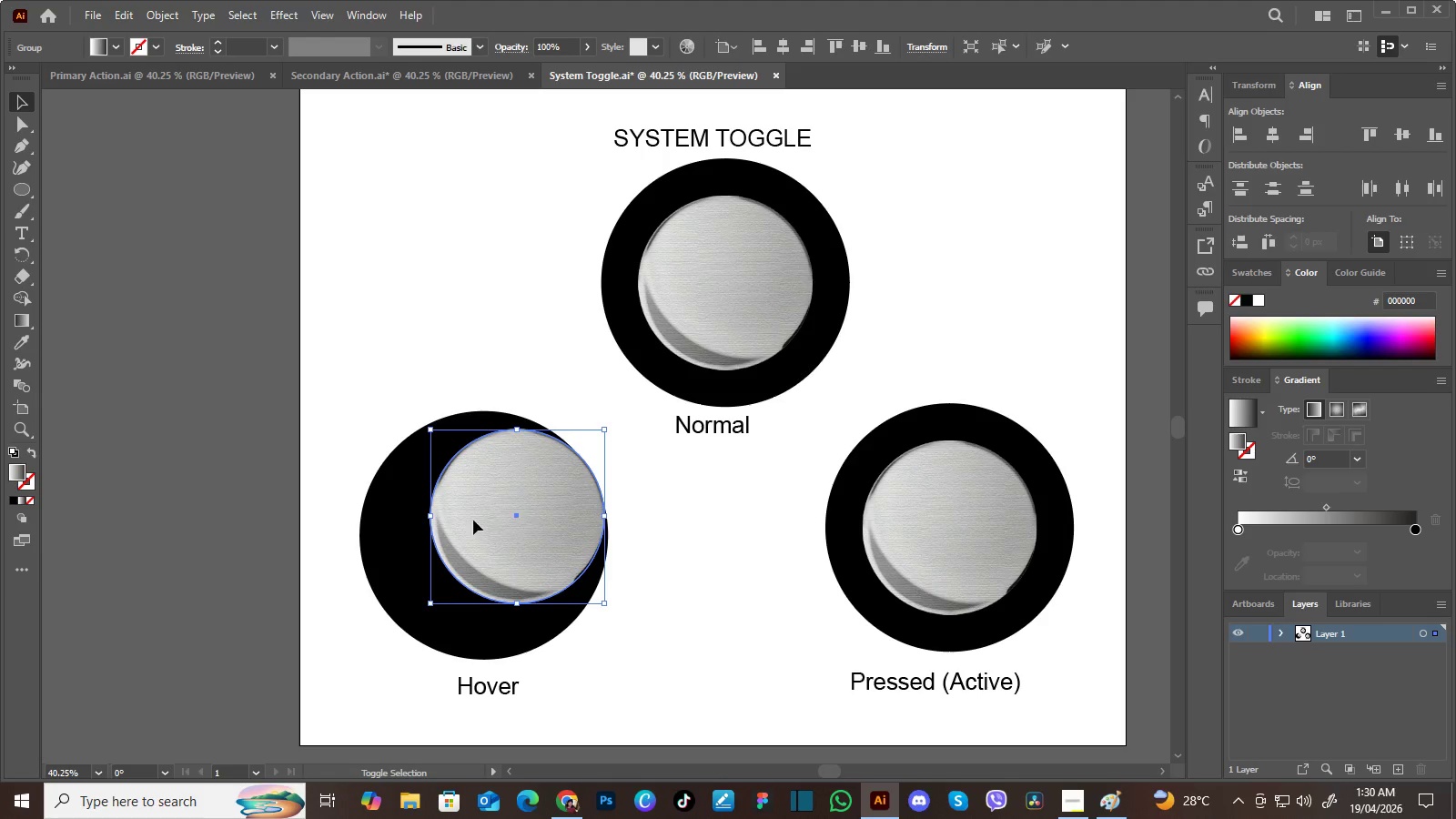 
hold_key(key=ShiftLeft, duration=1.05)
left_click([388, 523])
 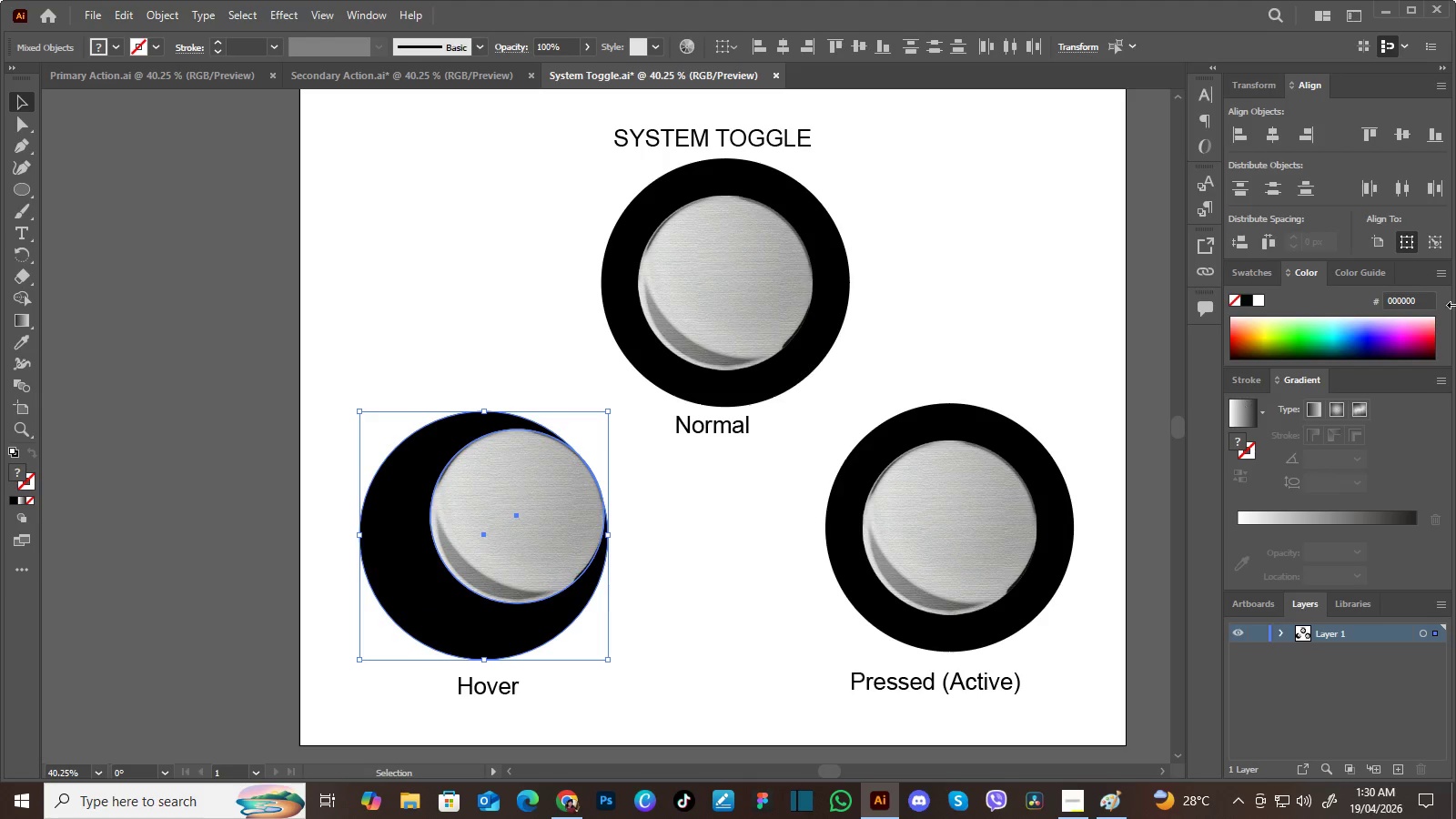 
left_click([1303, 139])
 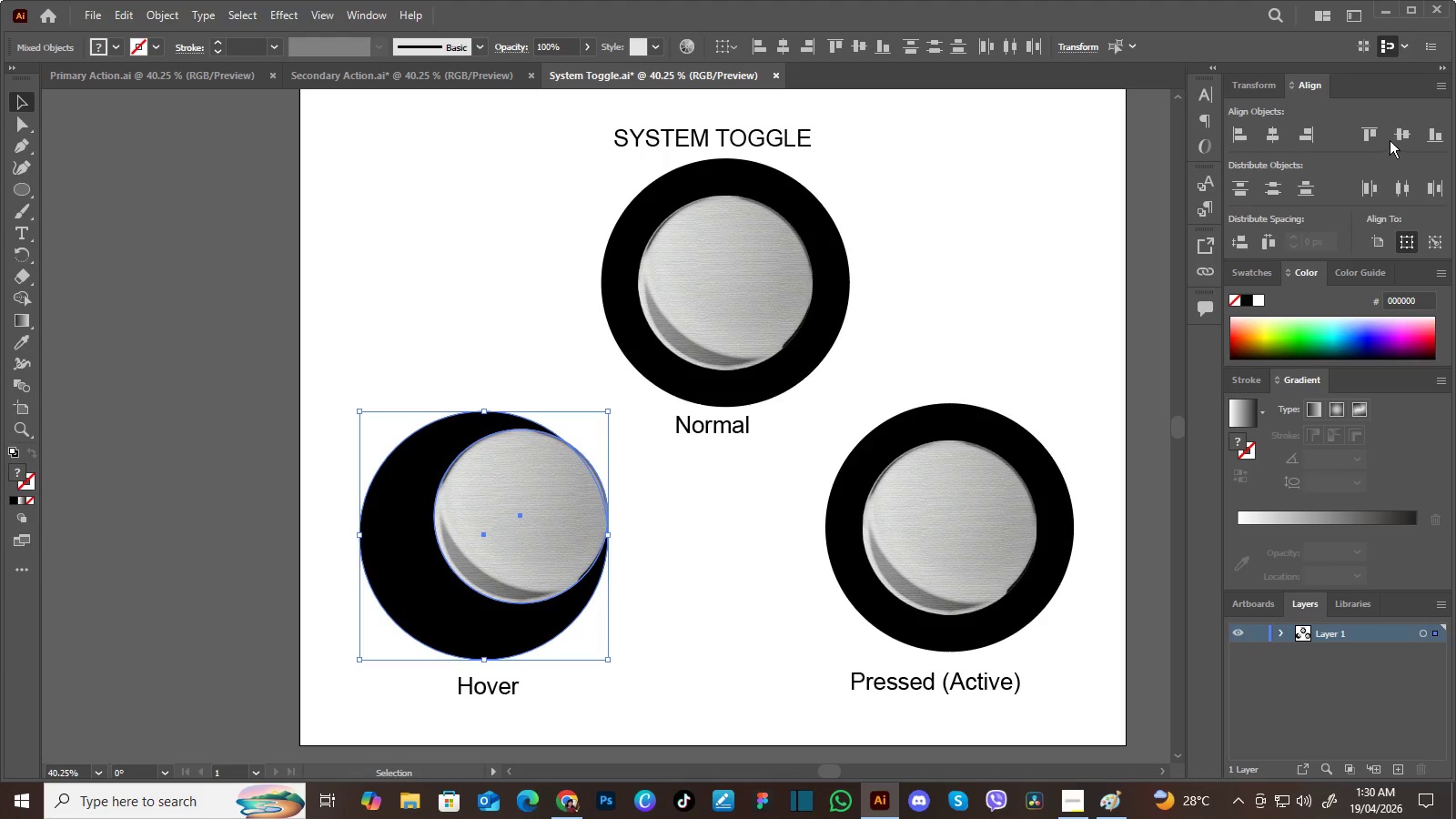 
left_click([1394, 136])
 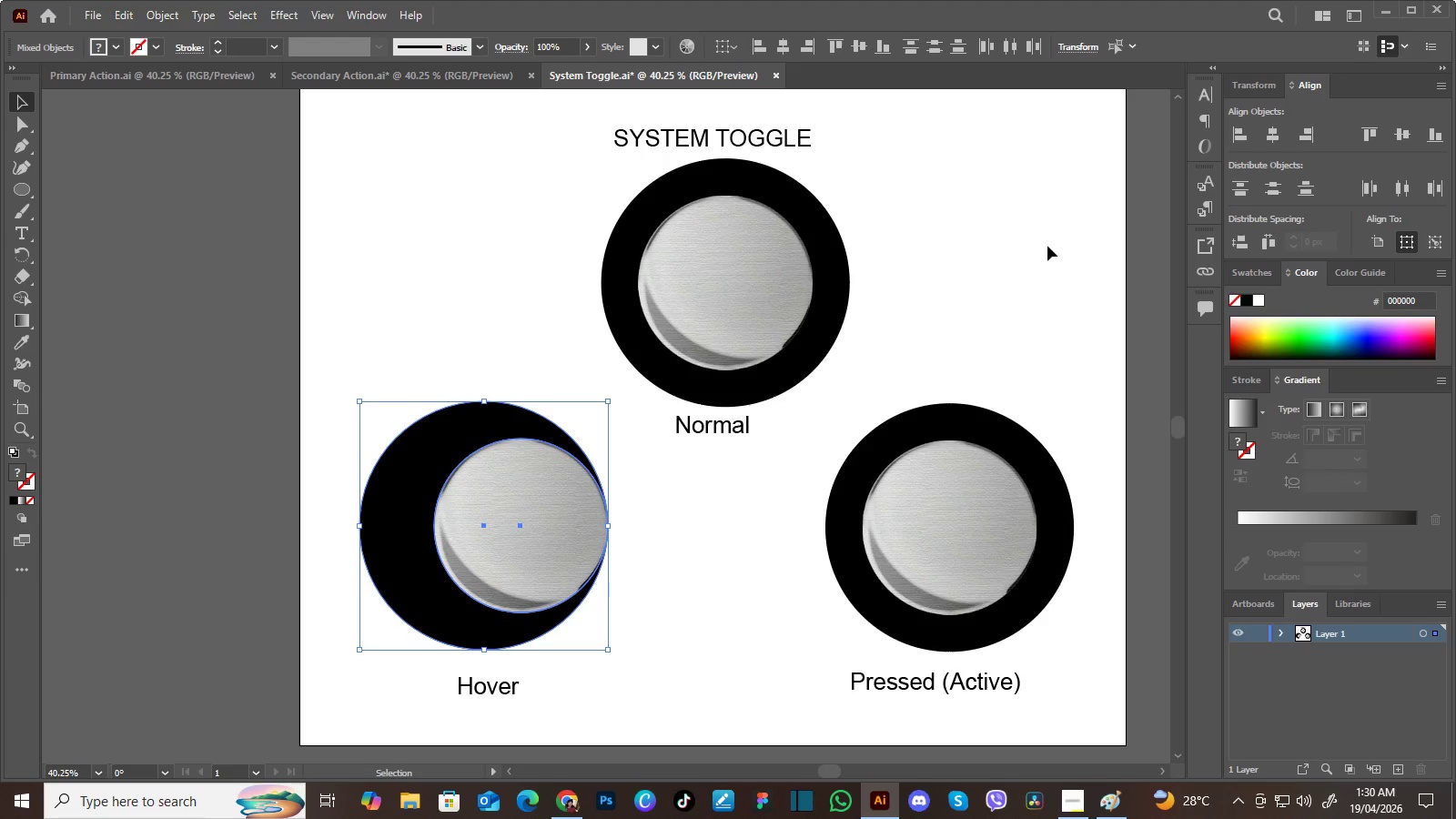 
key(Control+Z)
 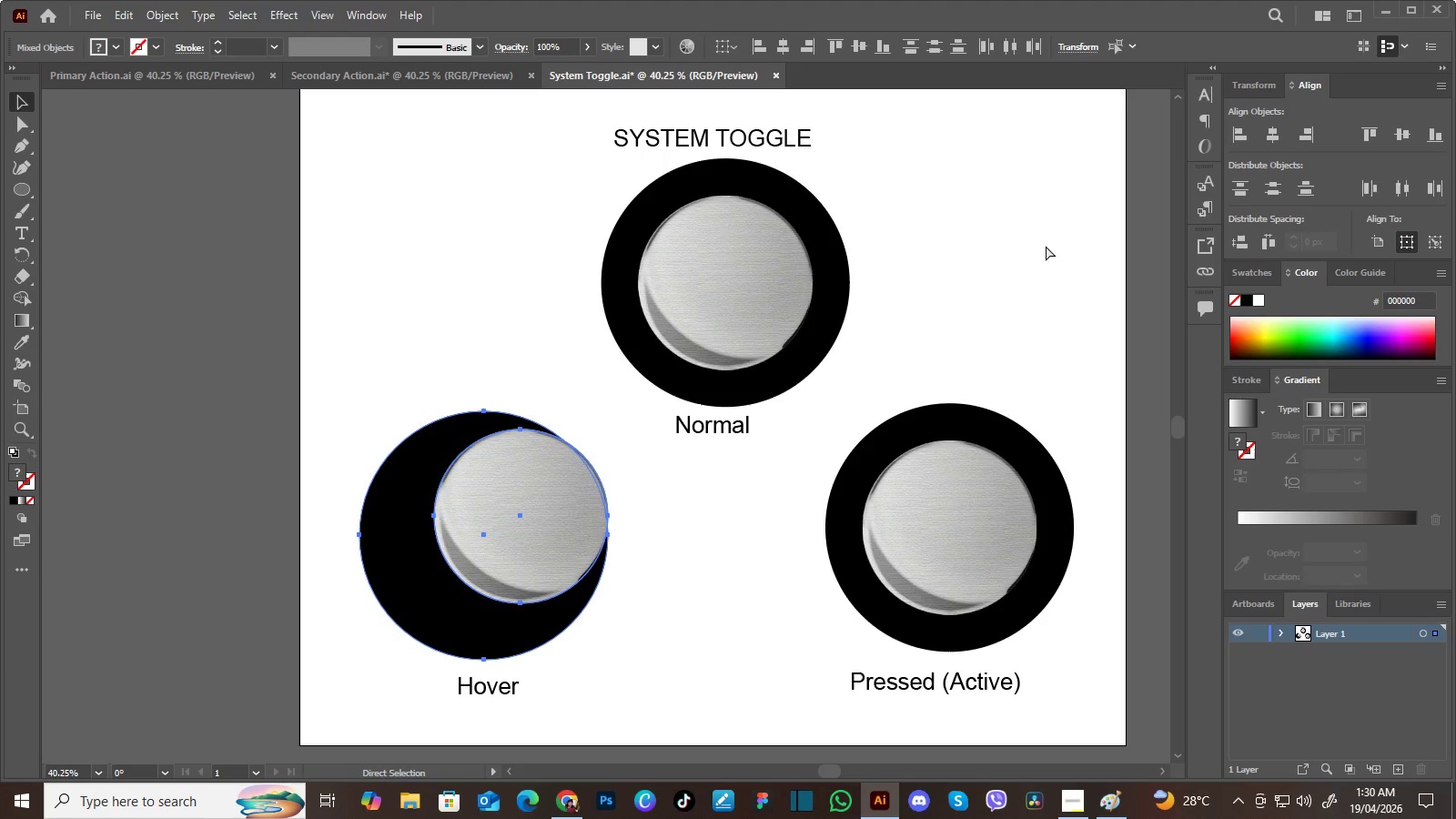 
key(Control+Z)
 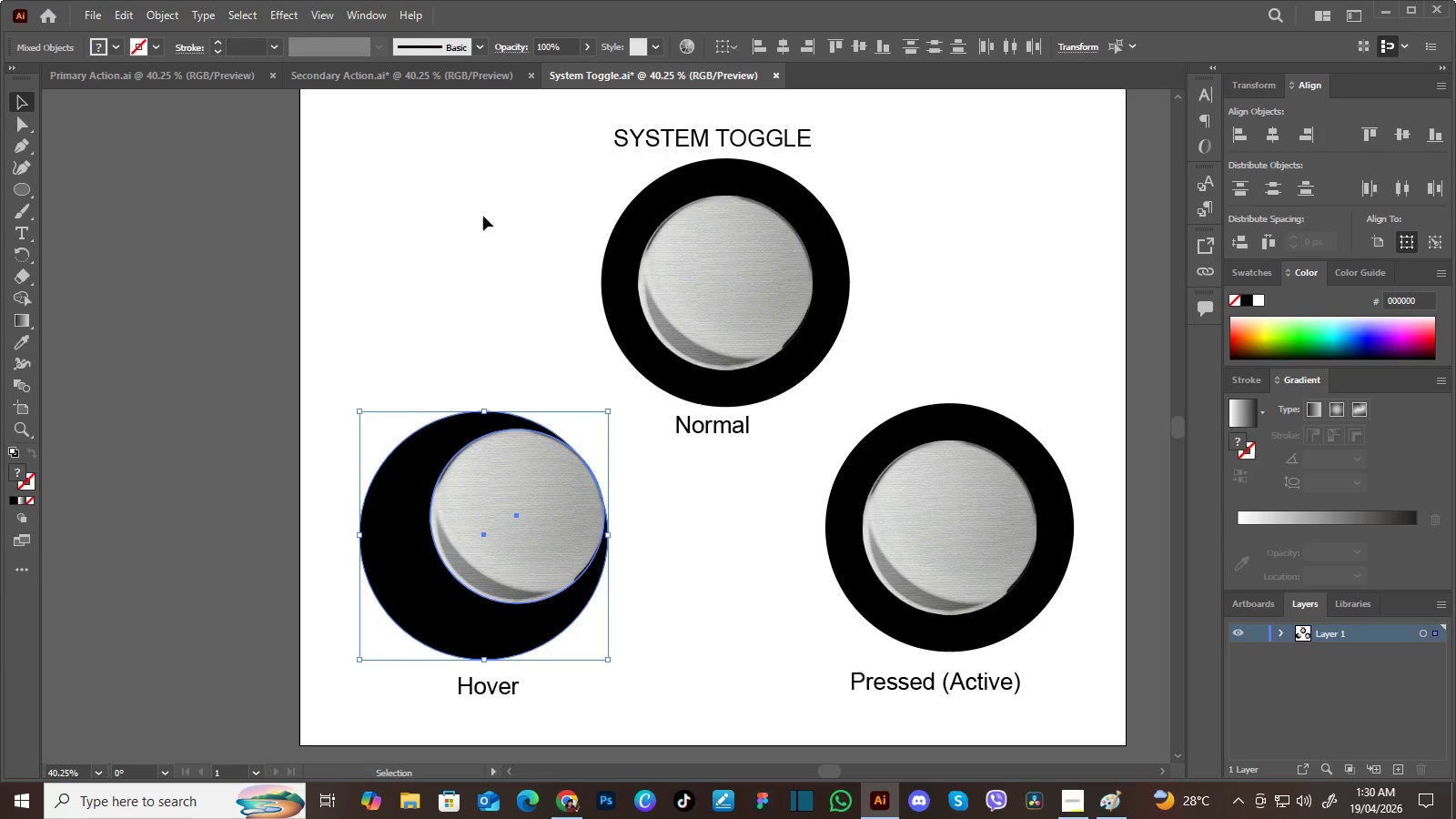 
left_click([483, 216])
 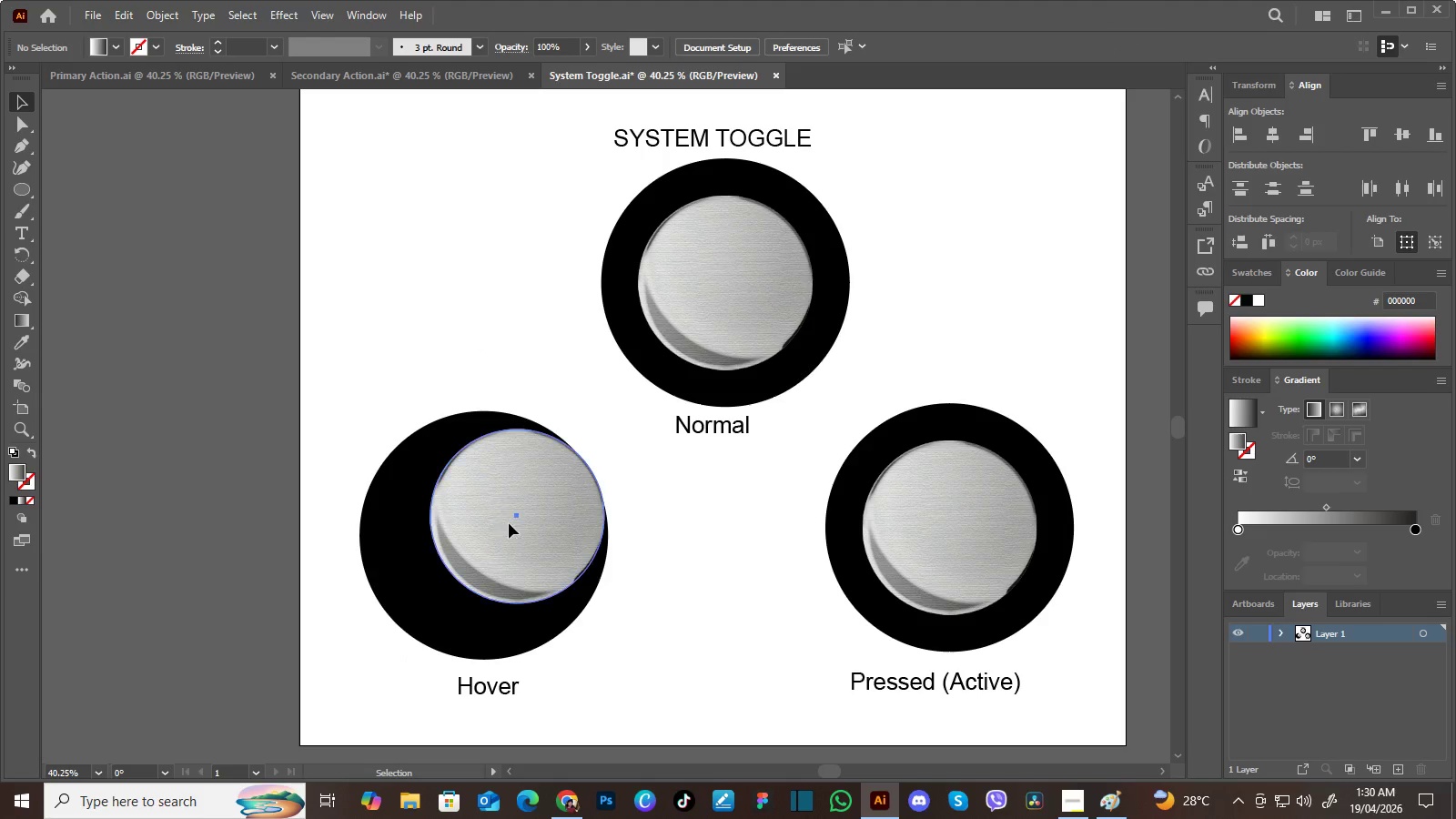 
left_click([509, 523])
 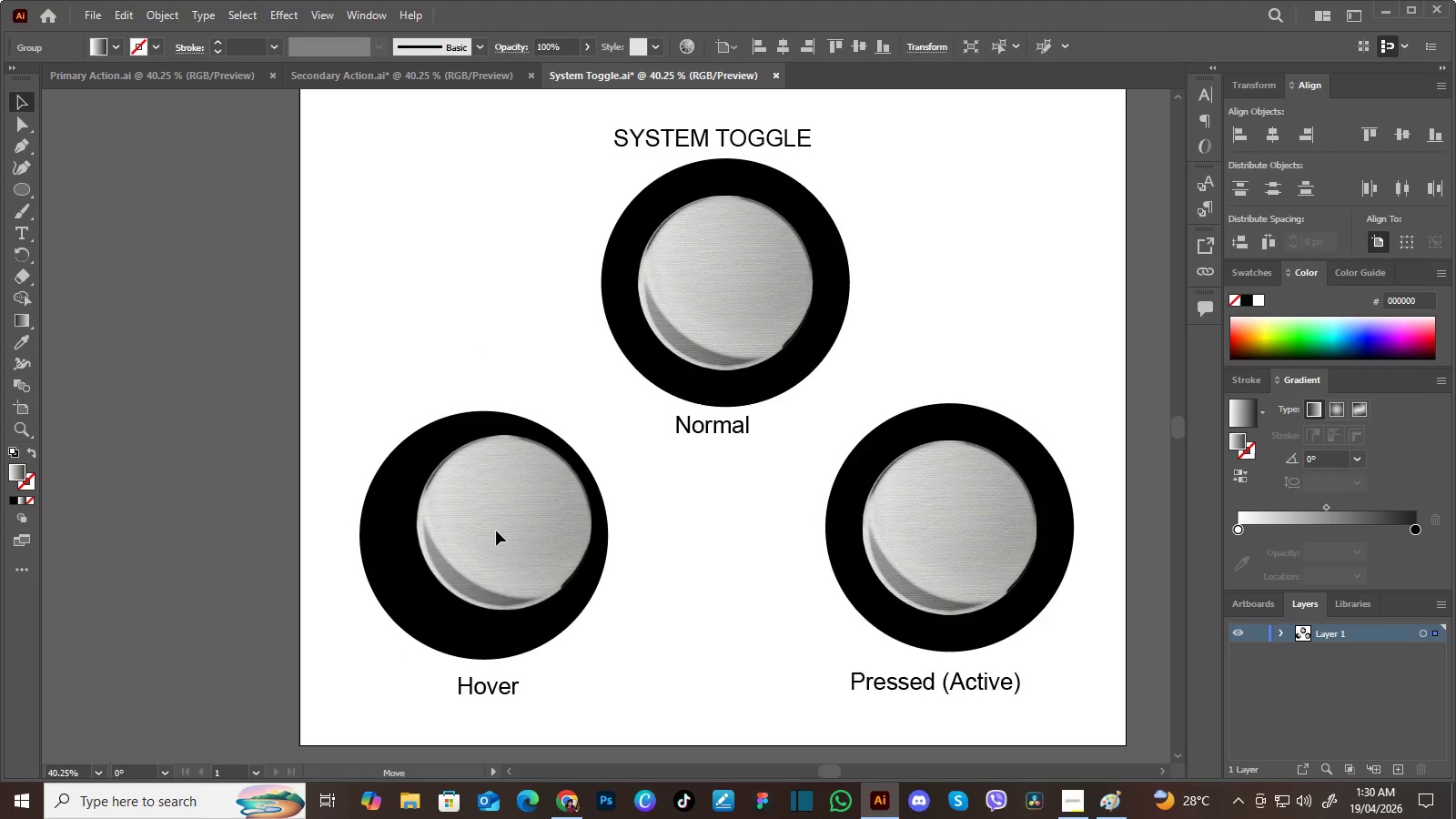 
left_click_drag(start_coordinate=[509, 523], to_coordinate=[488, 537])
 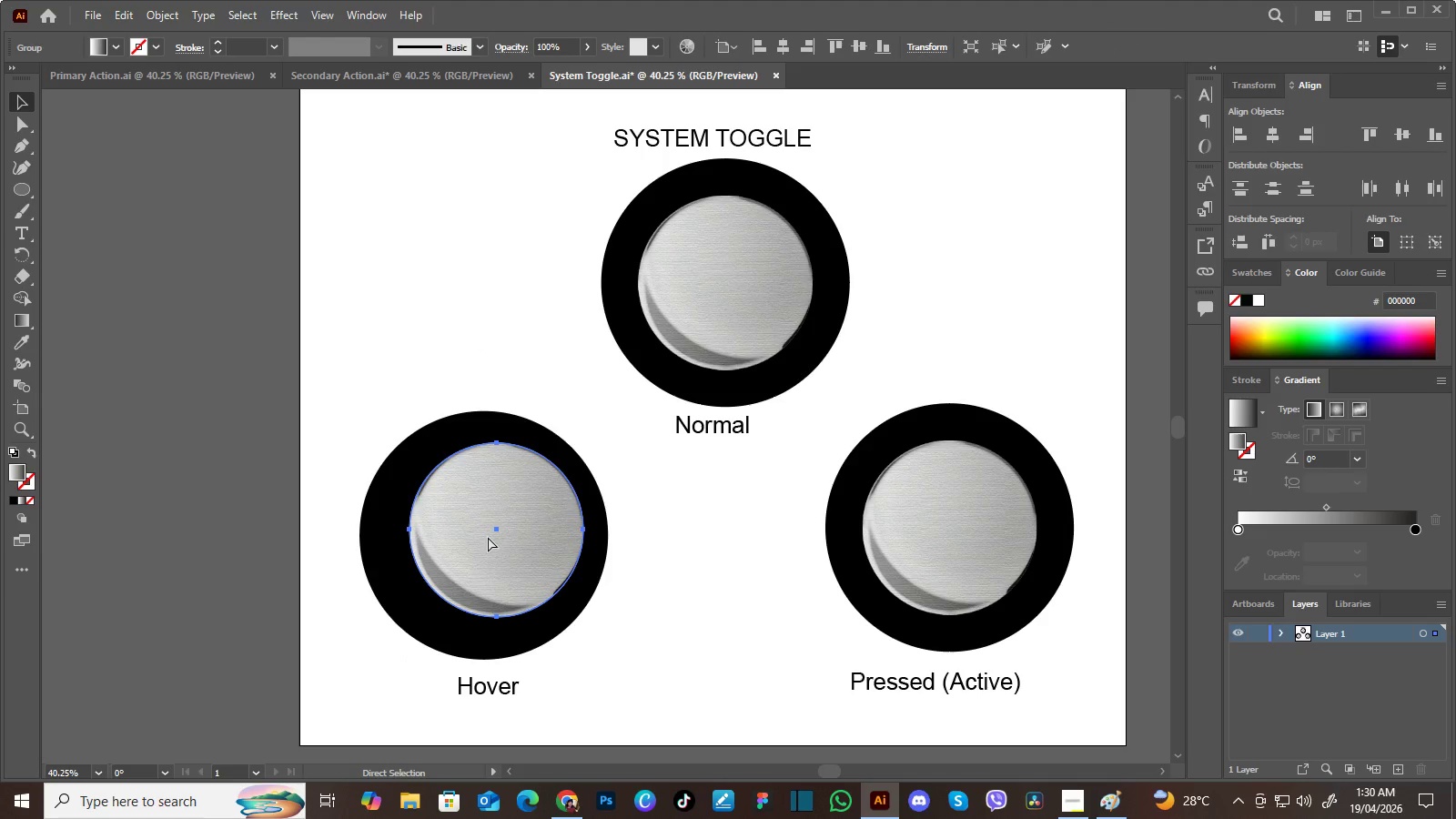 
key(Control+Z)
 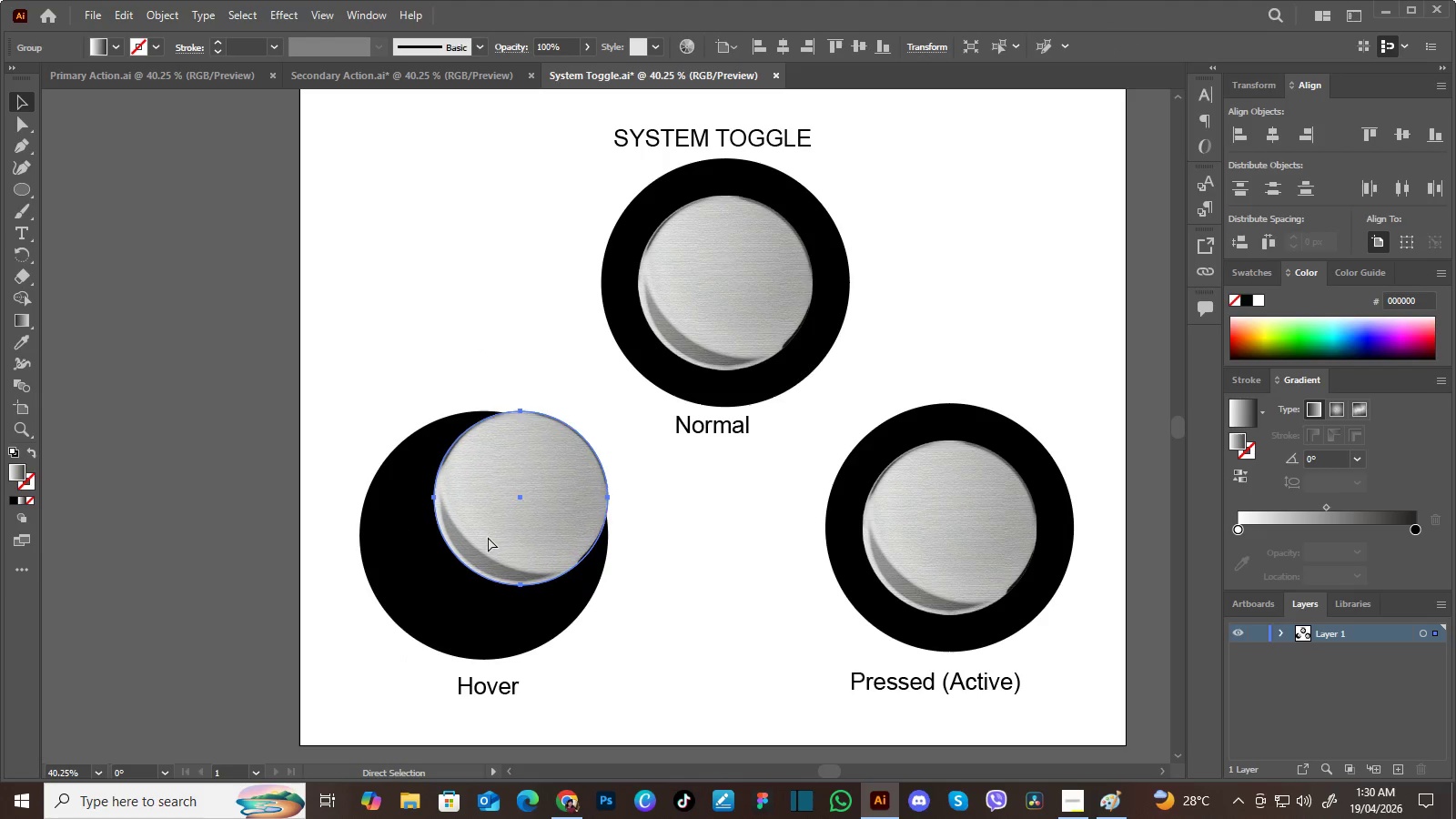 
key(Control+Z)
 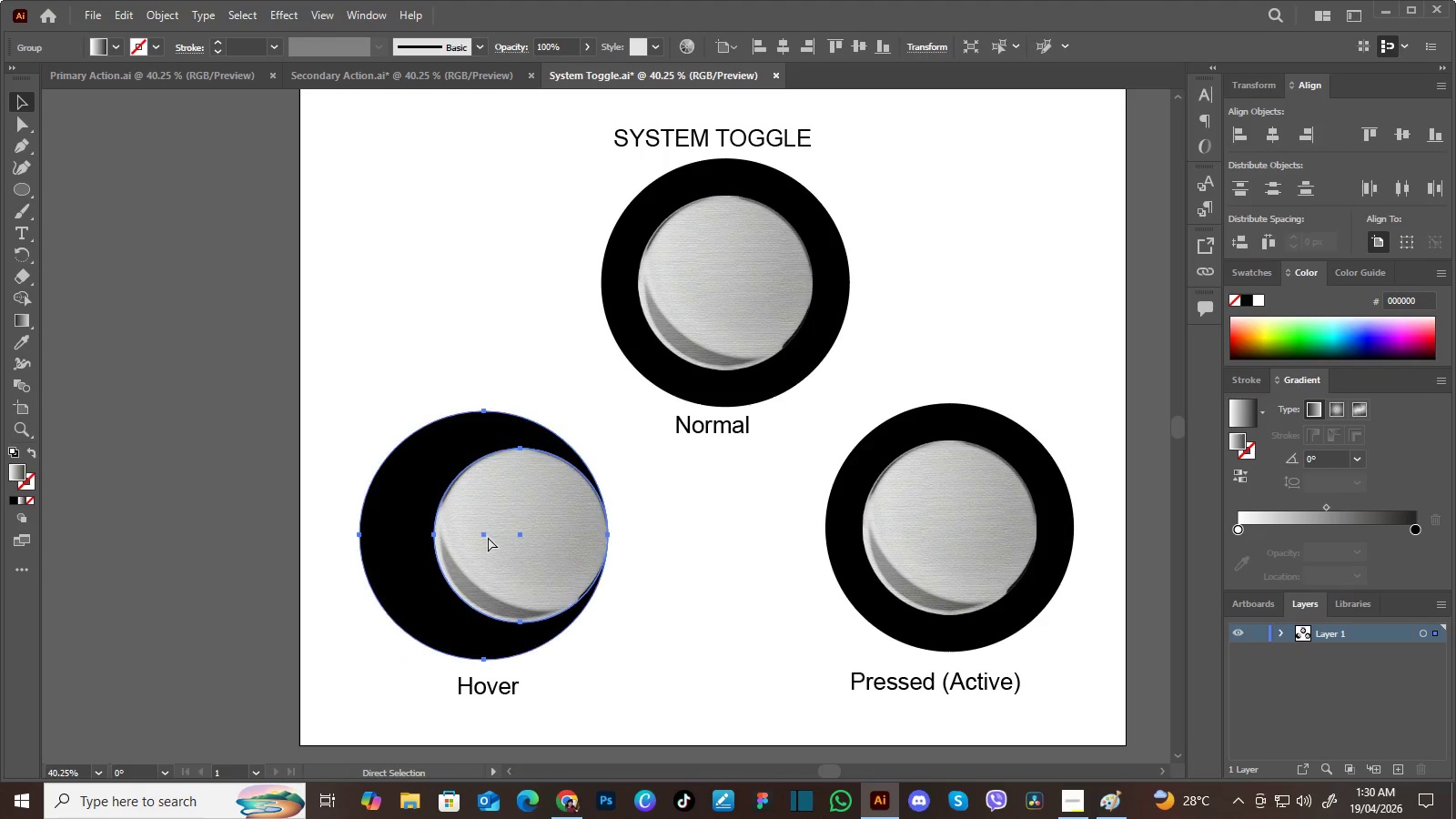 
key(Control+Z)
 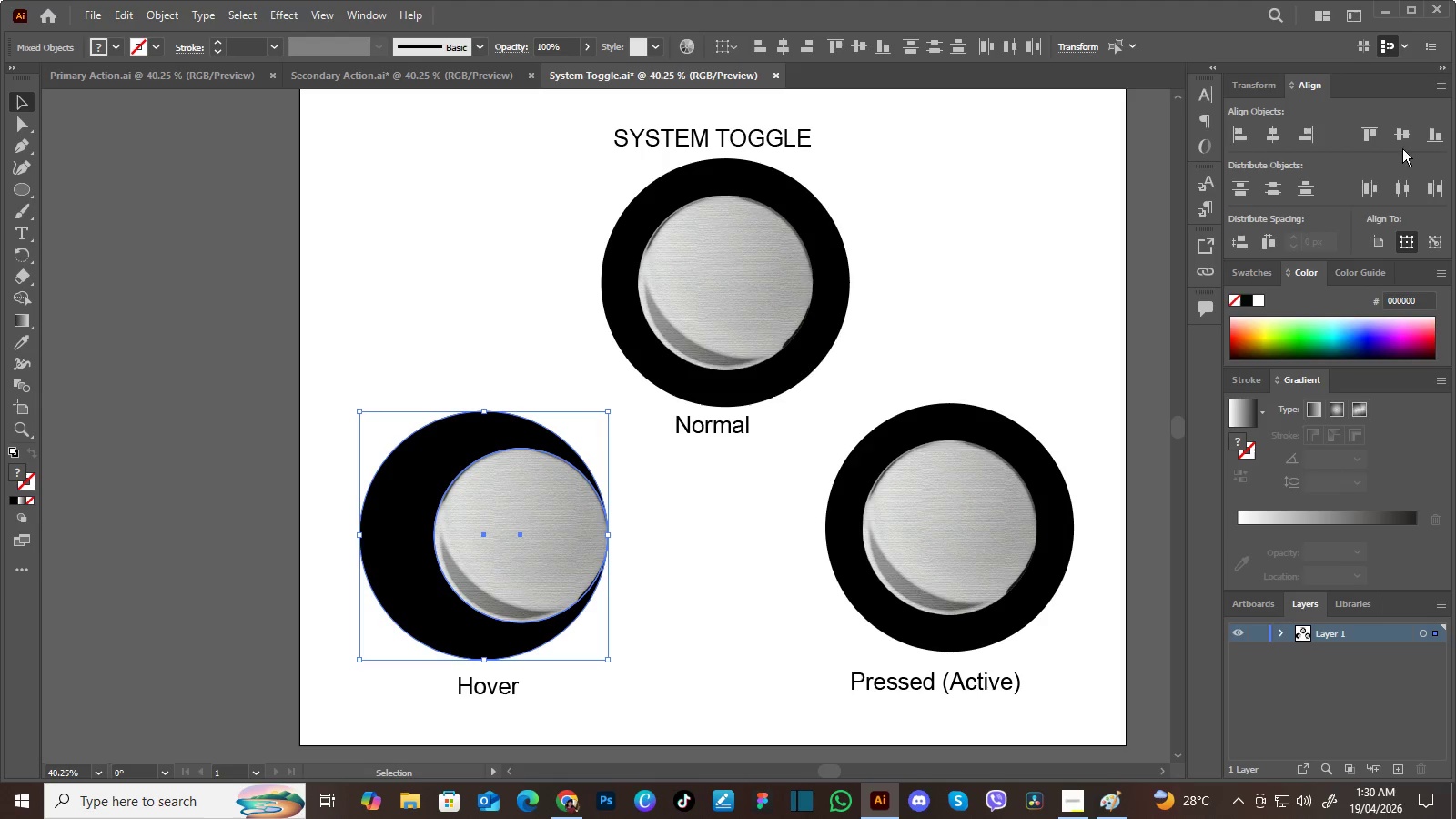 
wait(6.81)
 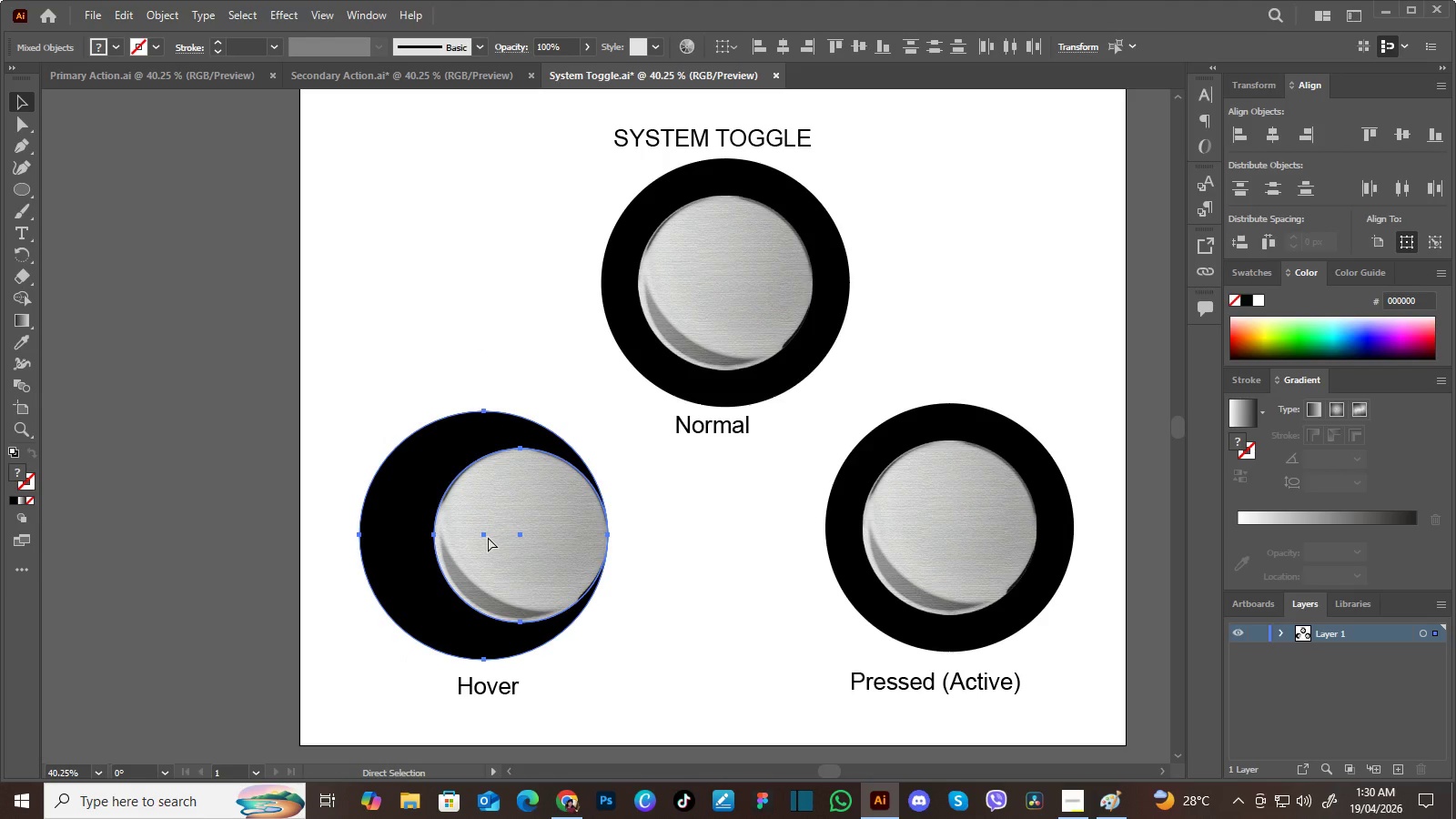 
left_click([1408, 136])
 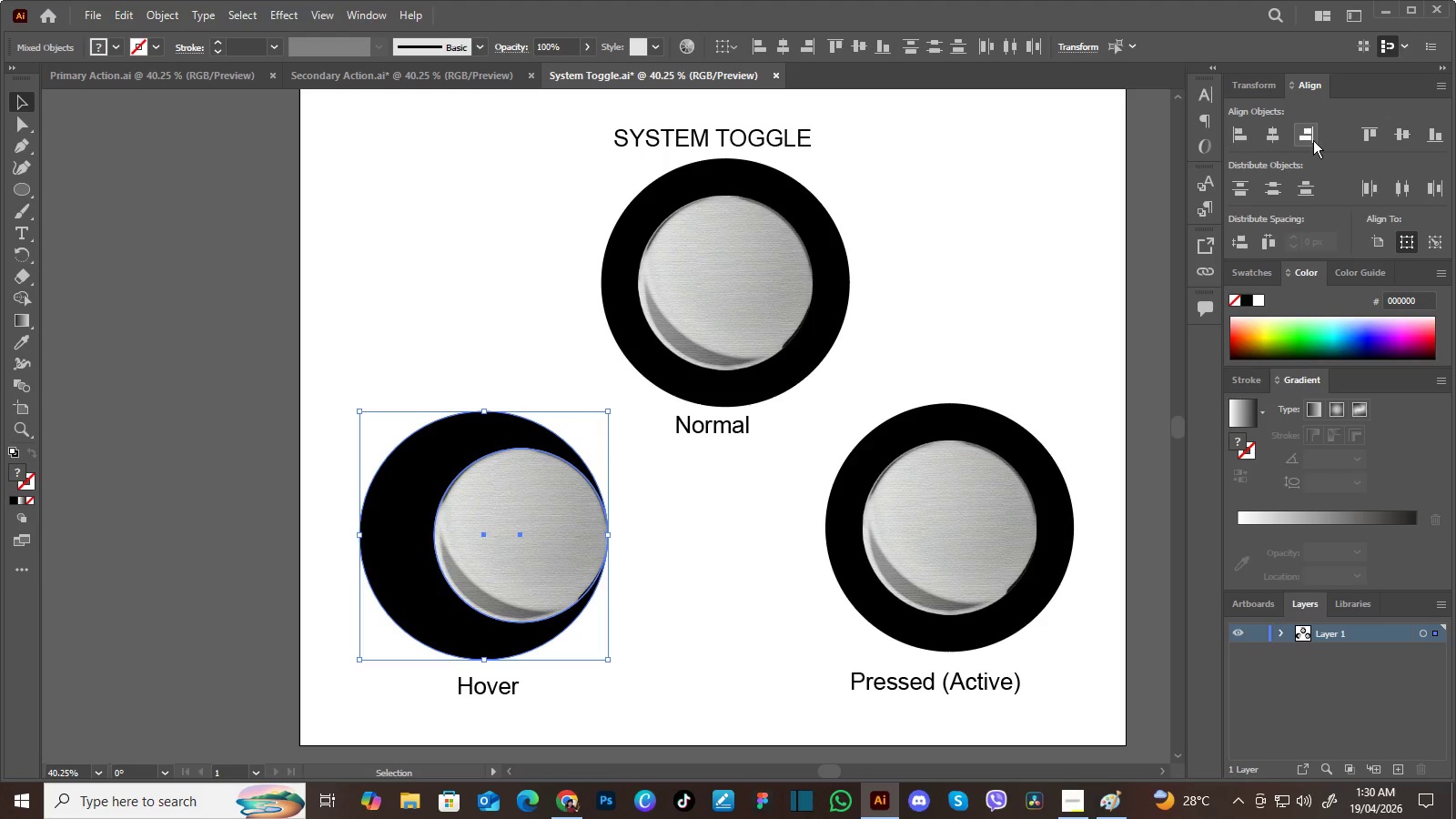 
left_click([1313, 140])
 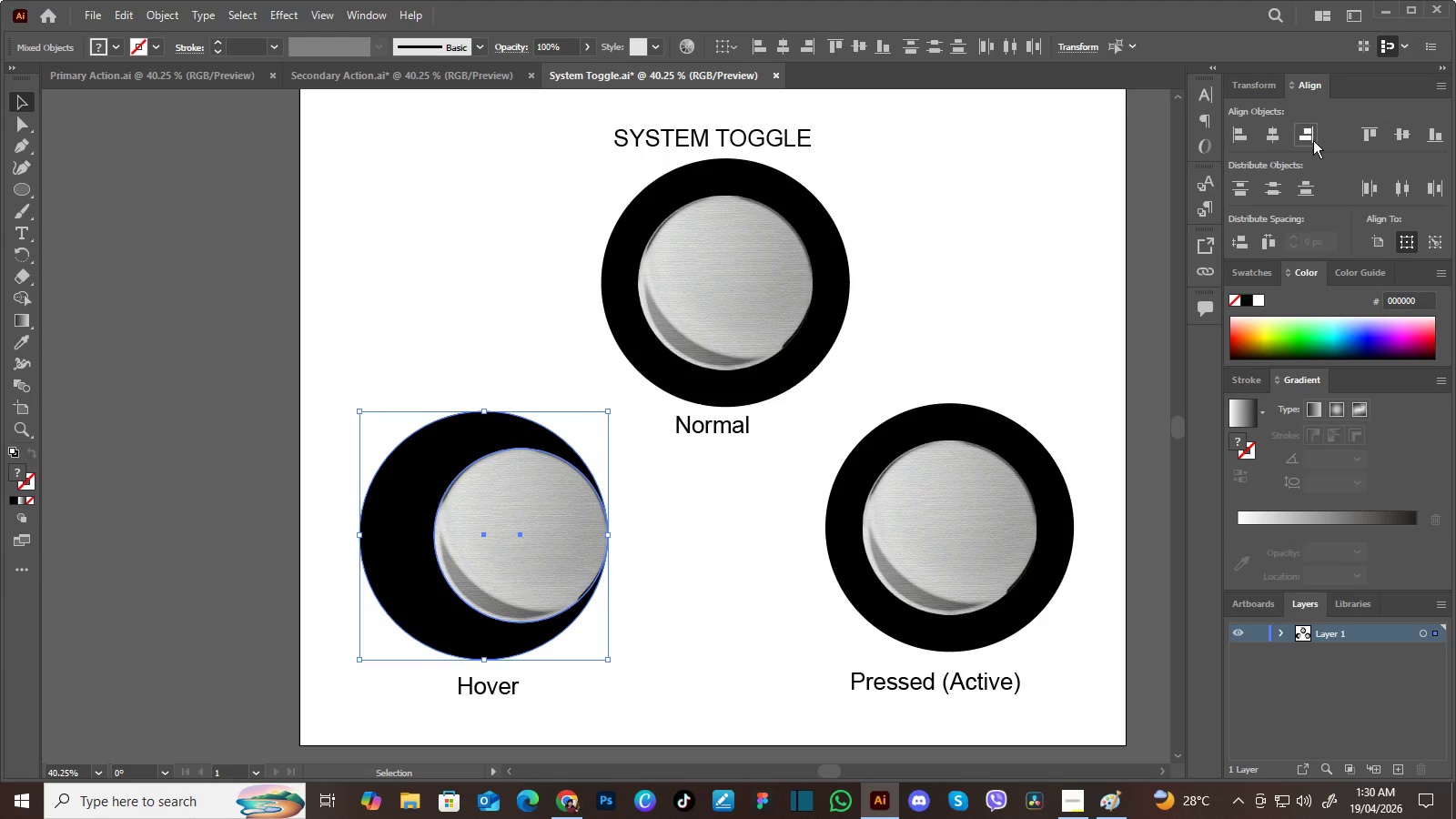 
double_click([1313, 140])
 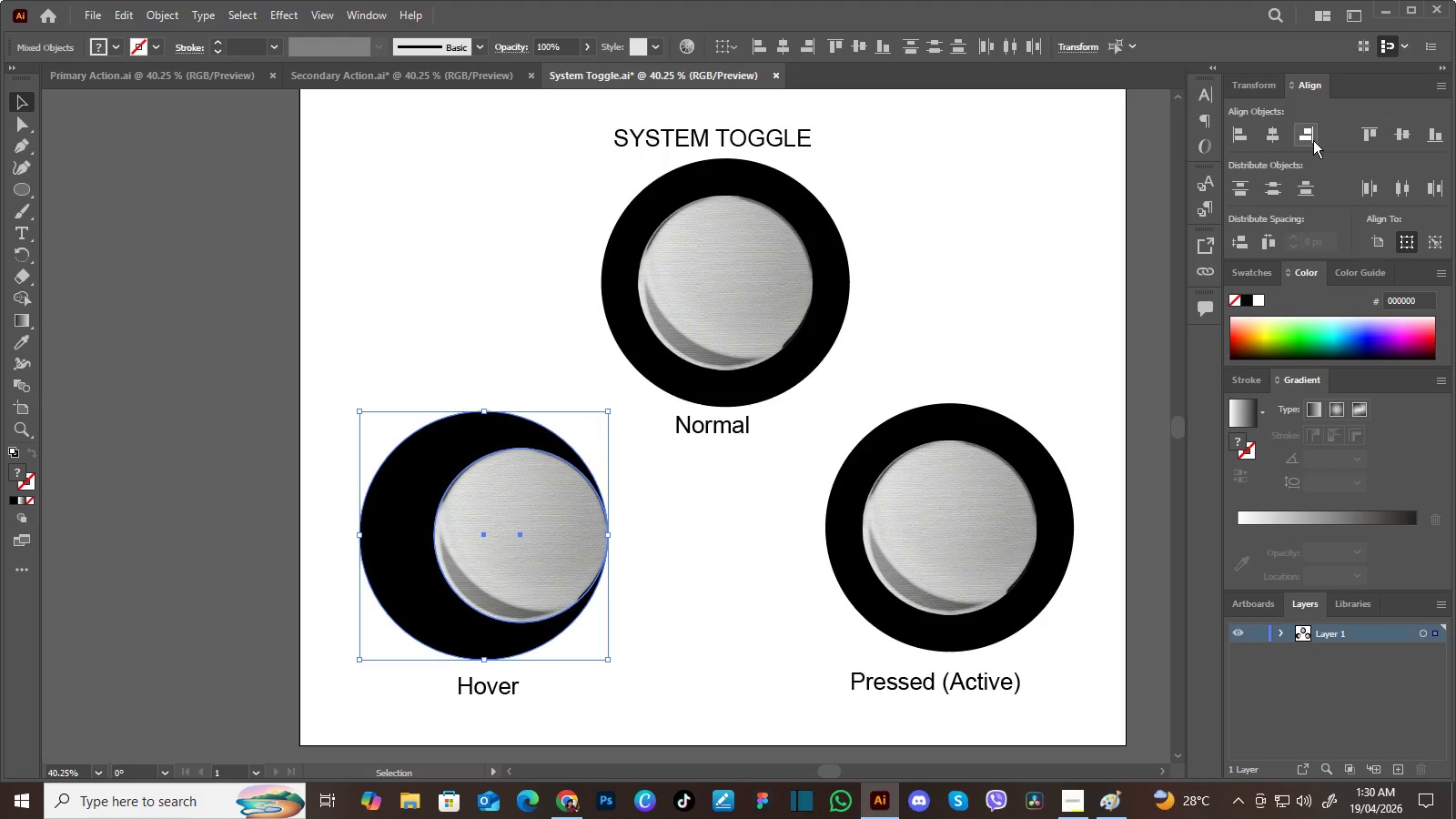 
triple_click([1313, 140])
 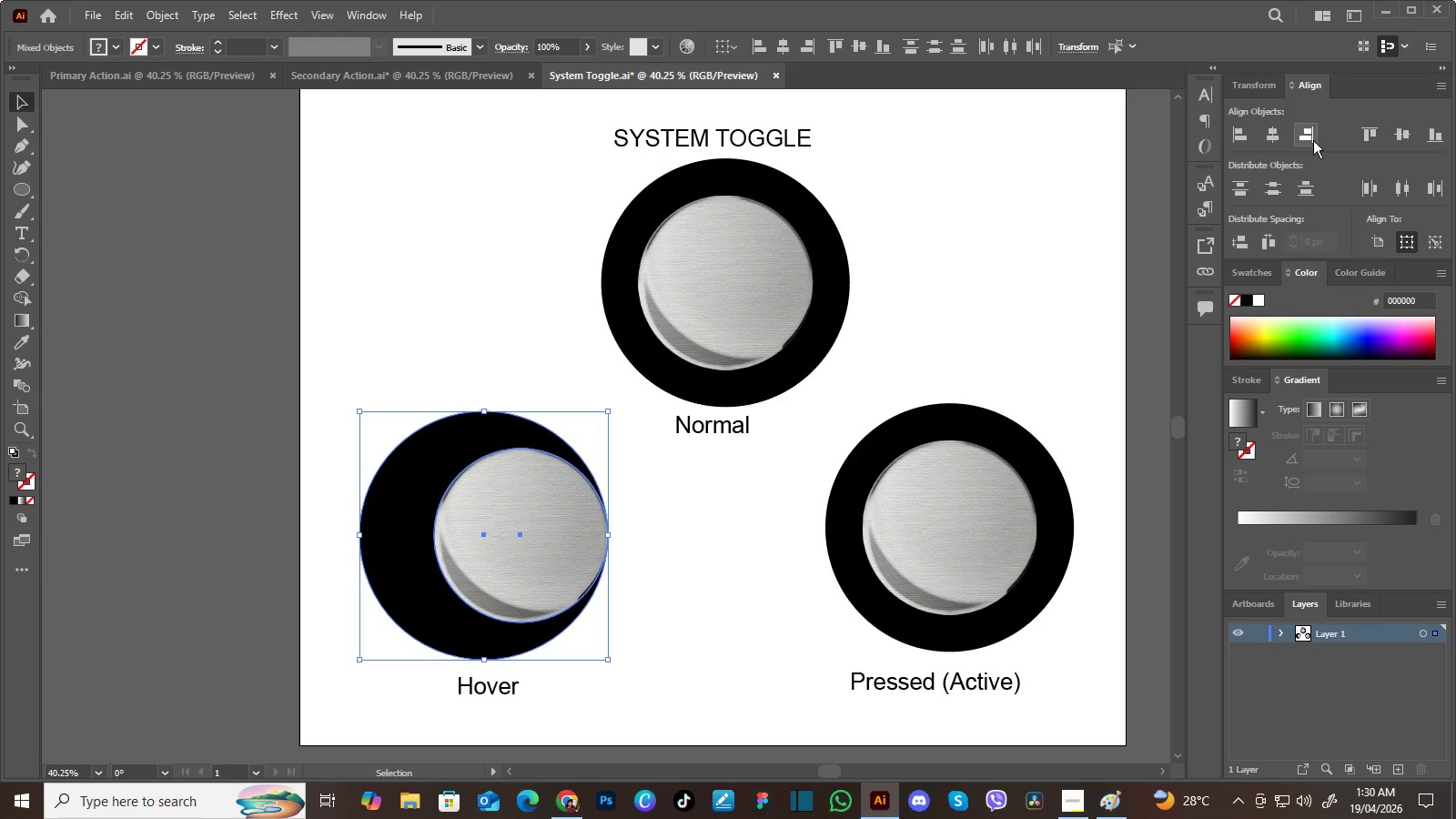 
triple_click([1313, 140])
 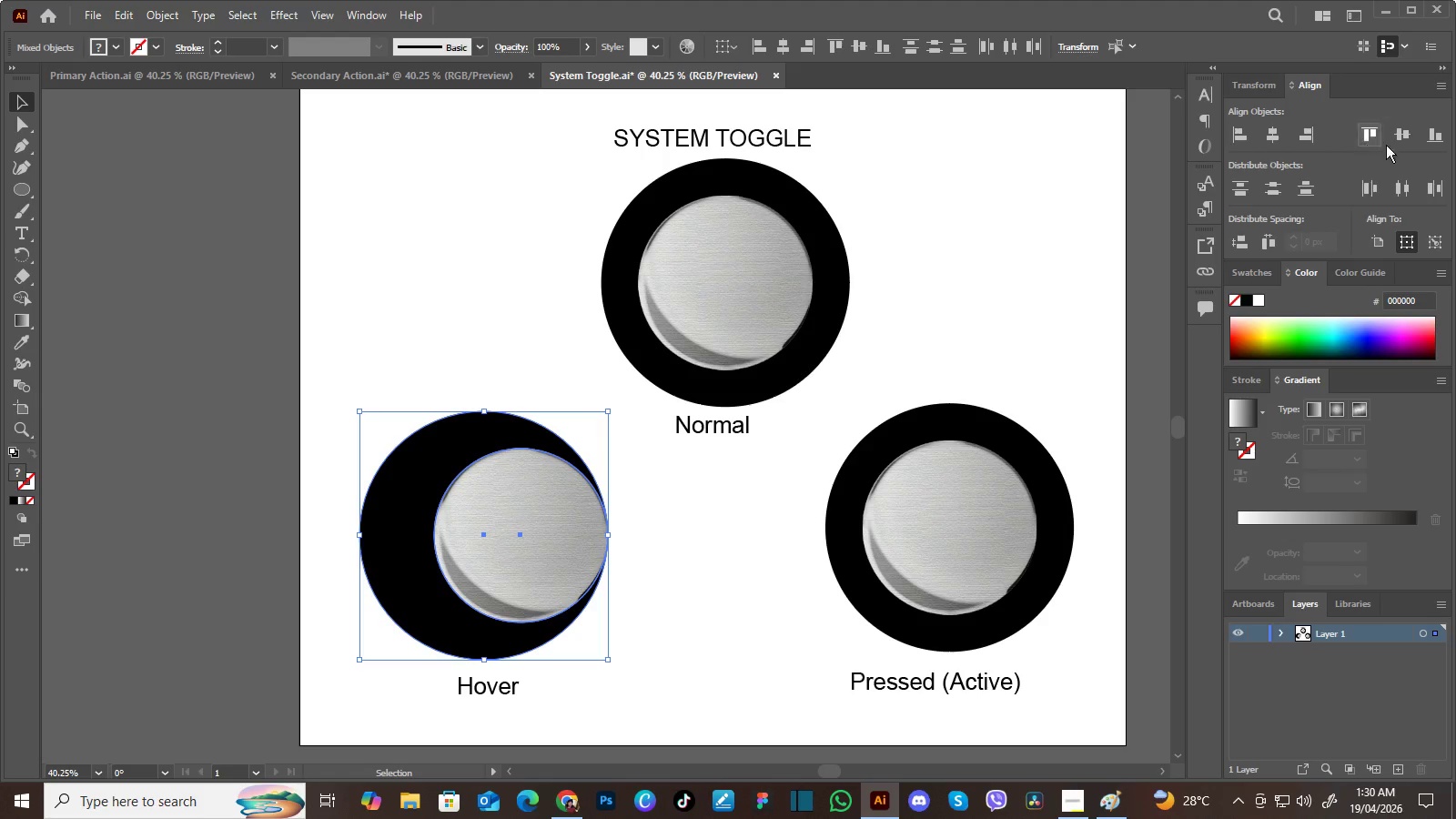 
triple_click([1313, 140])
 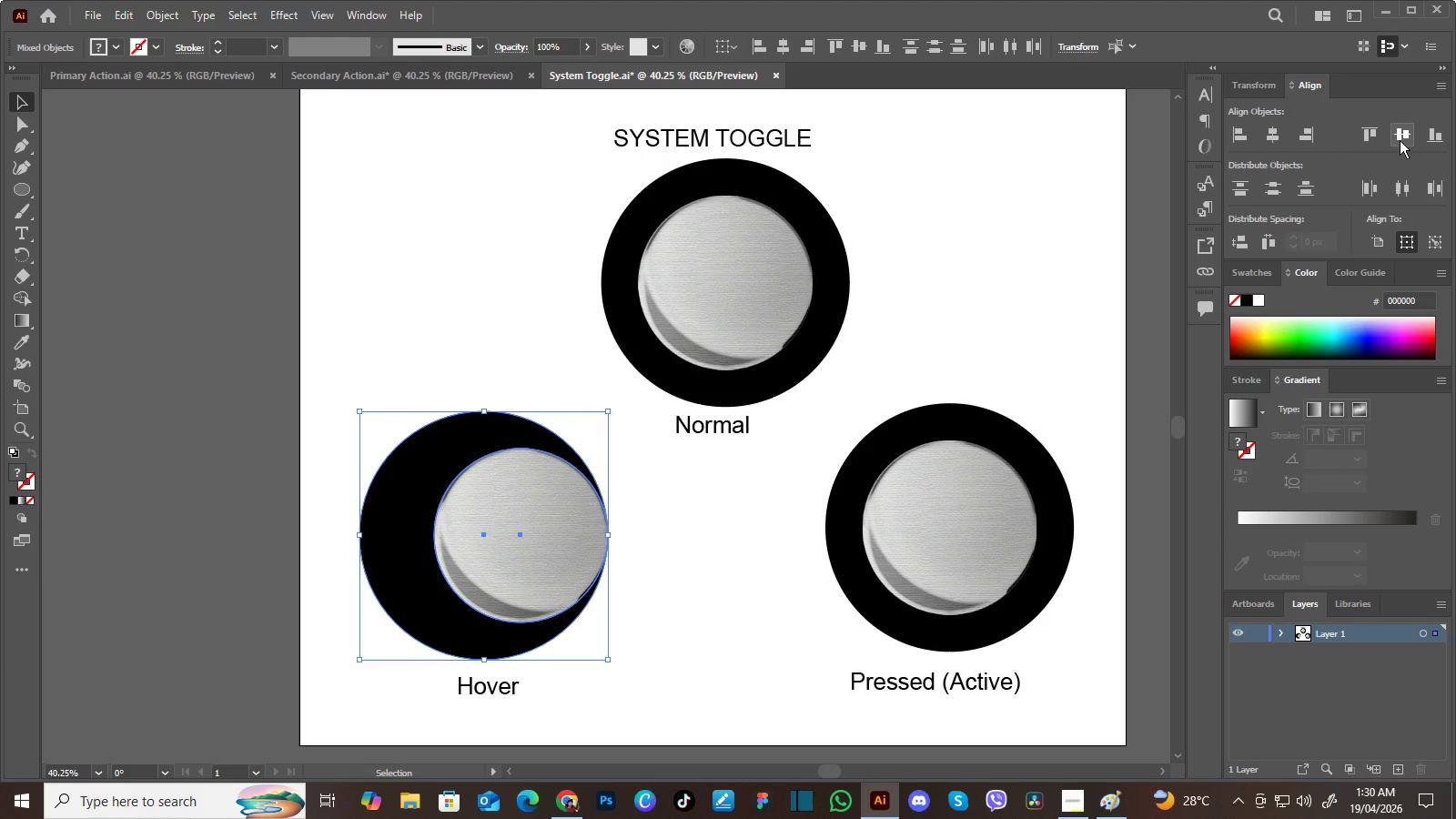 
double_click([1400, 140])
 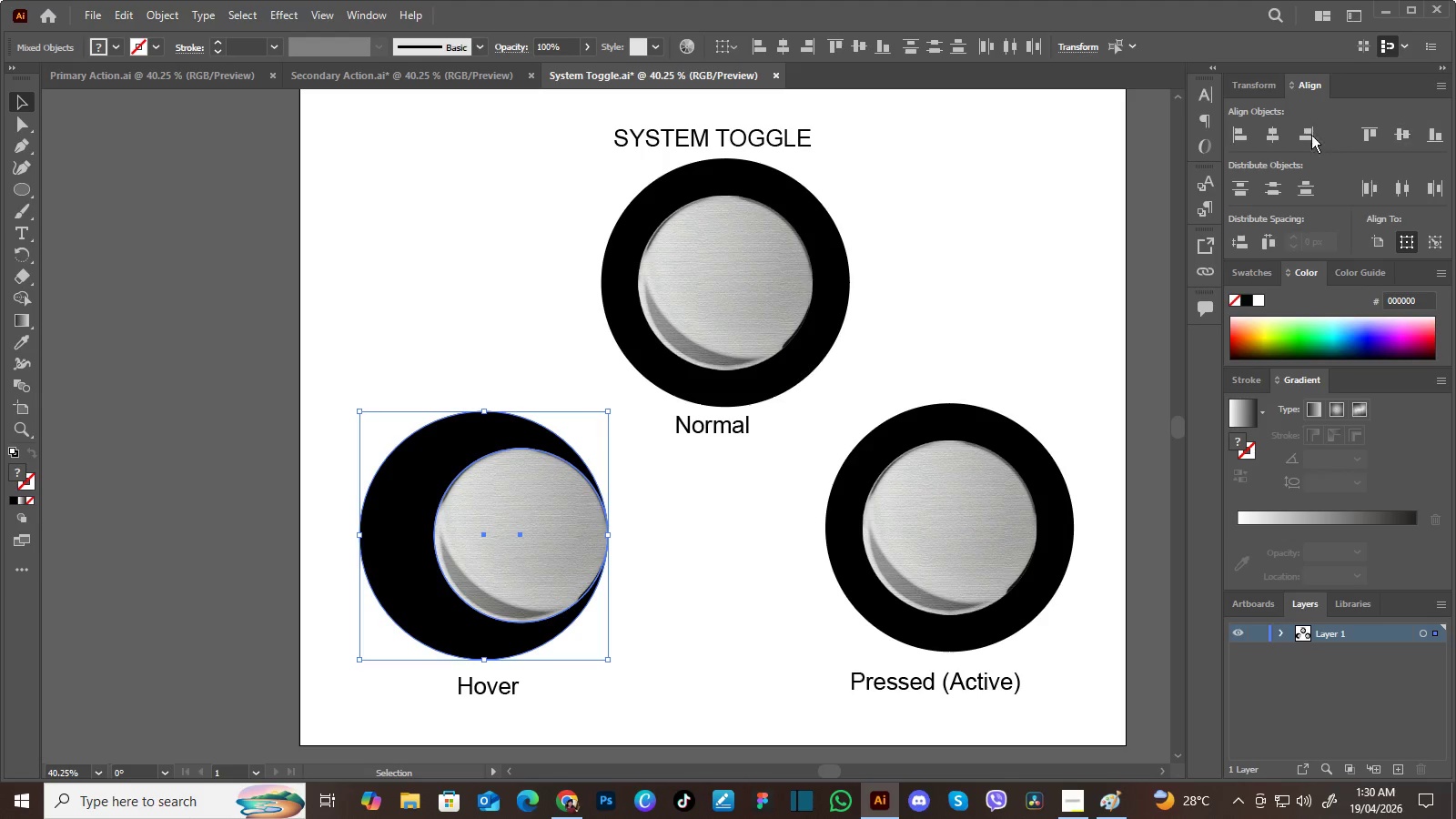 
triple_click([1400, 140])
 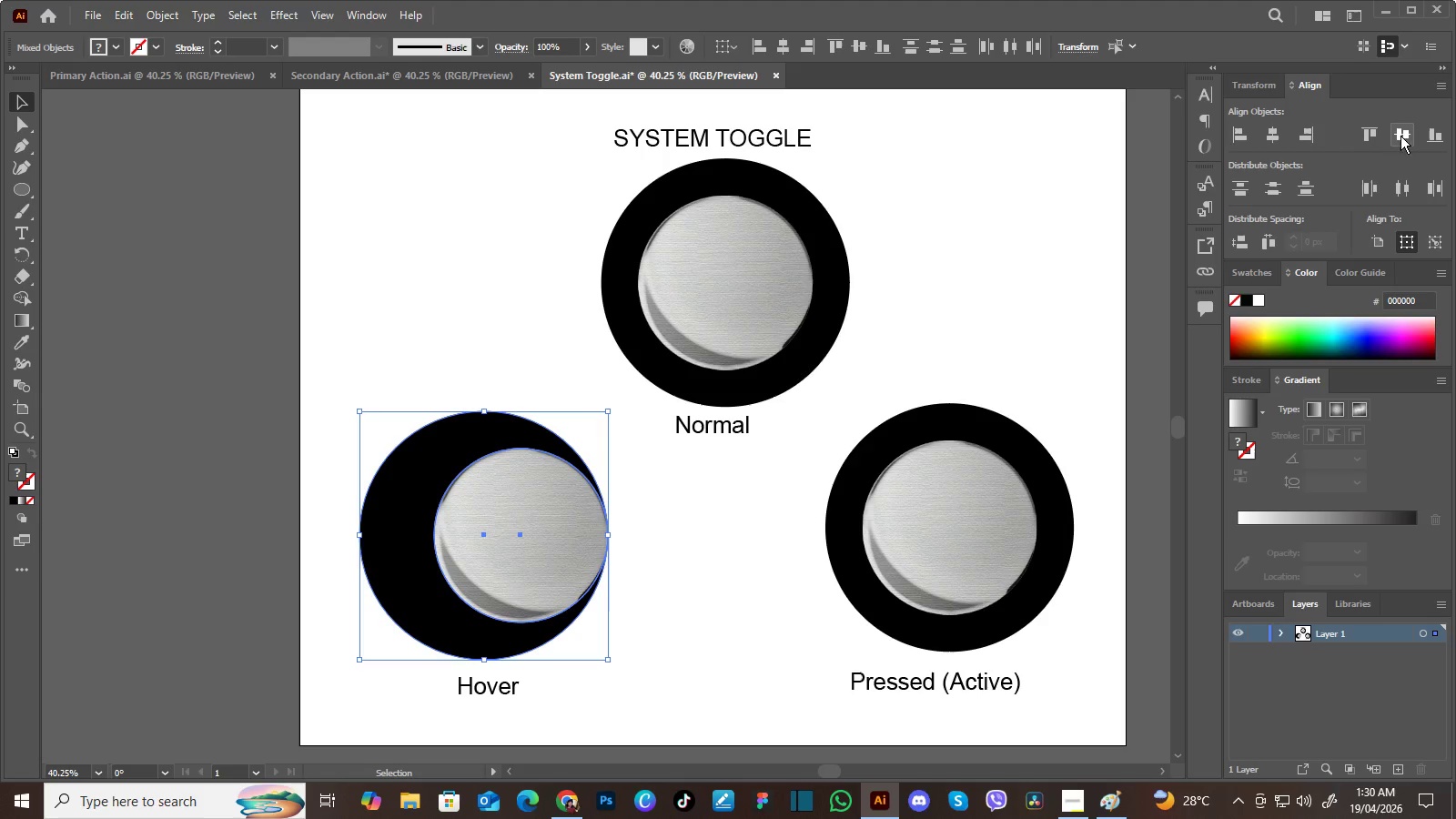 
double_click([1400, 136])
 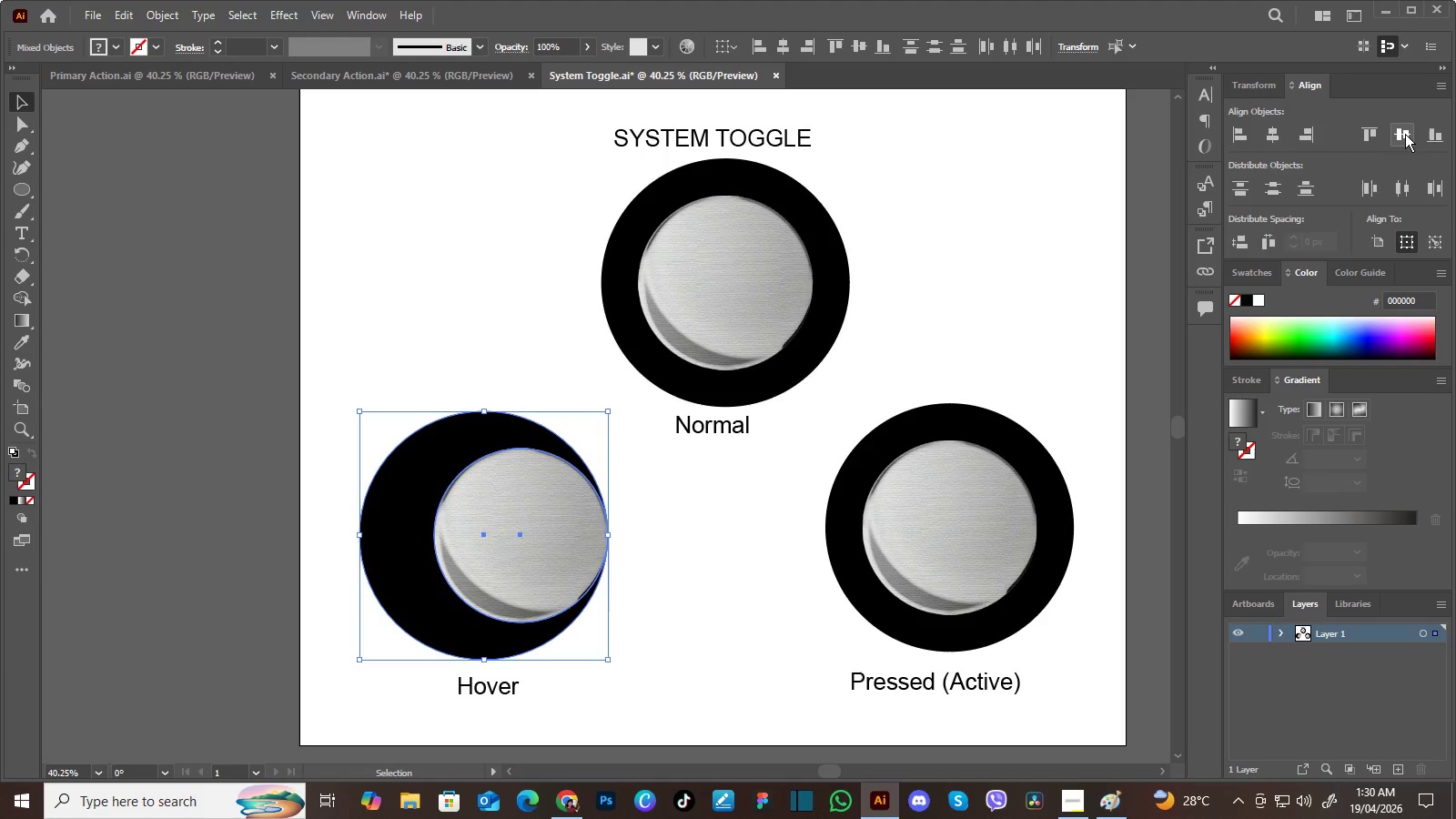 
double_click([1405, 134])
 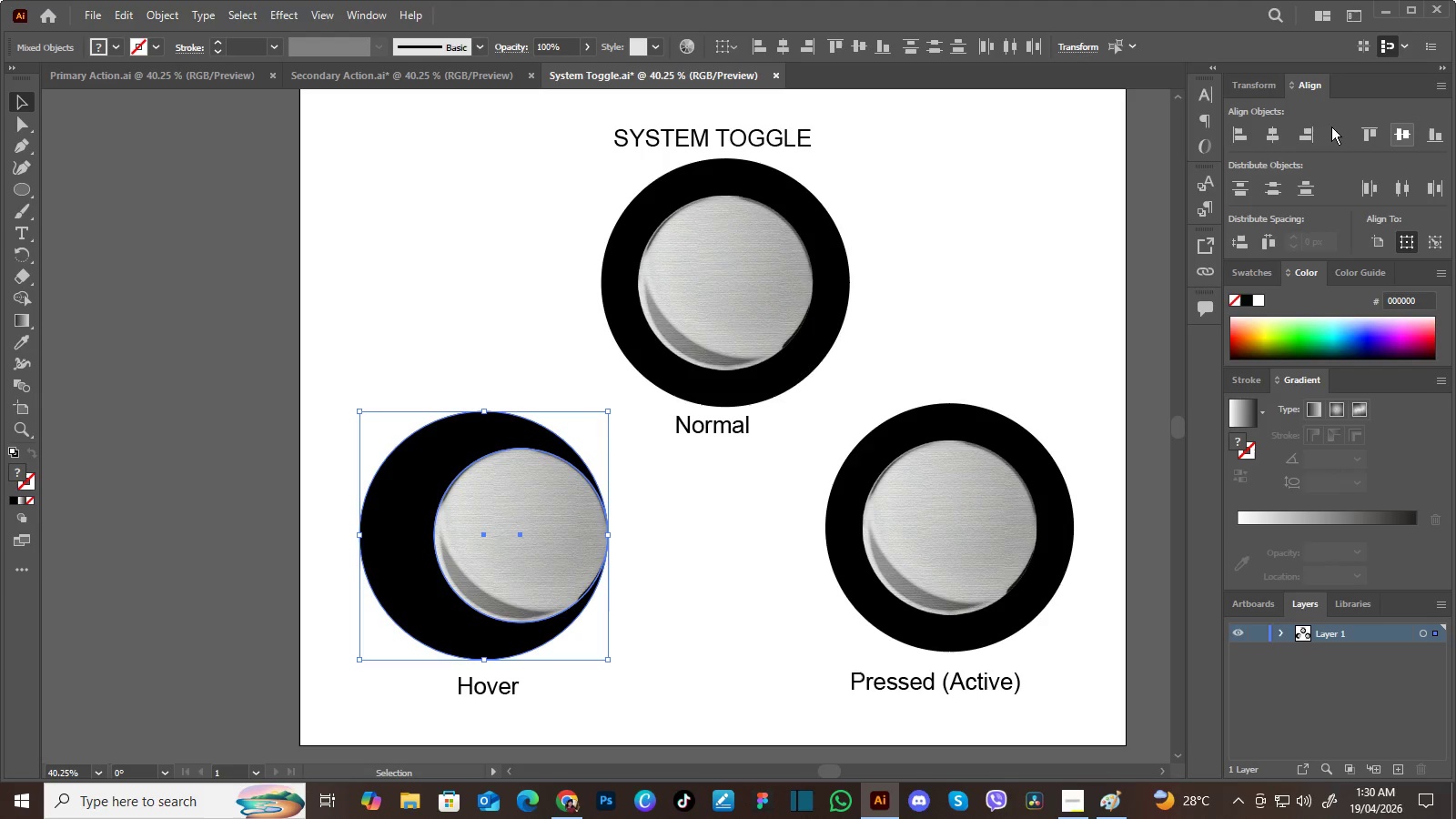 
triple_click([1405, 134])
 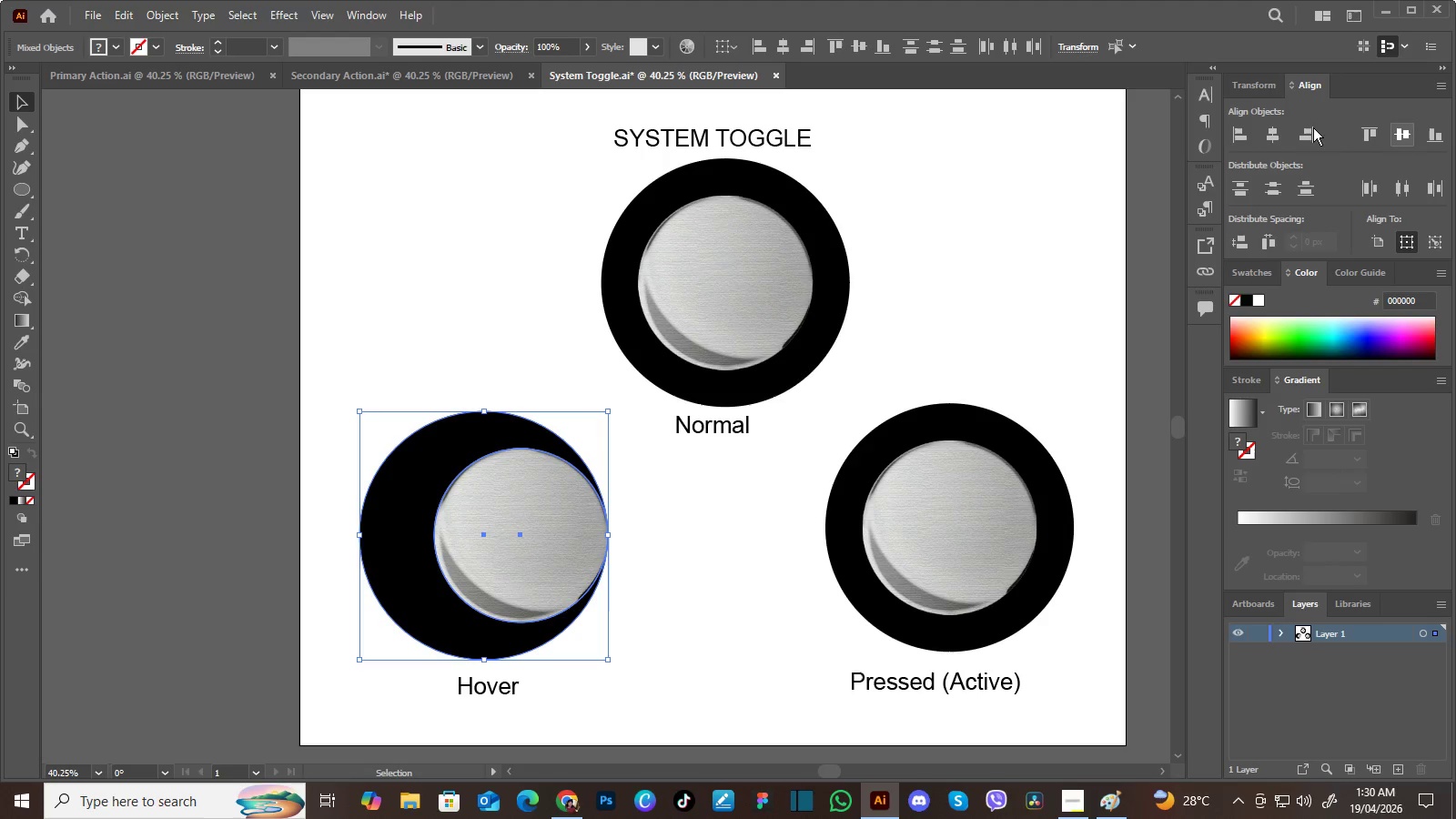 
triple_click([1405, 134])
 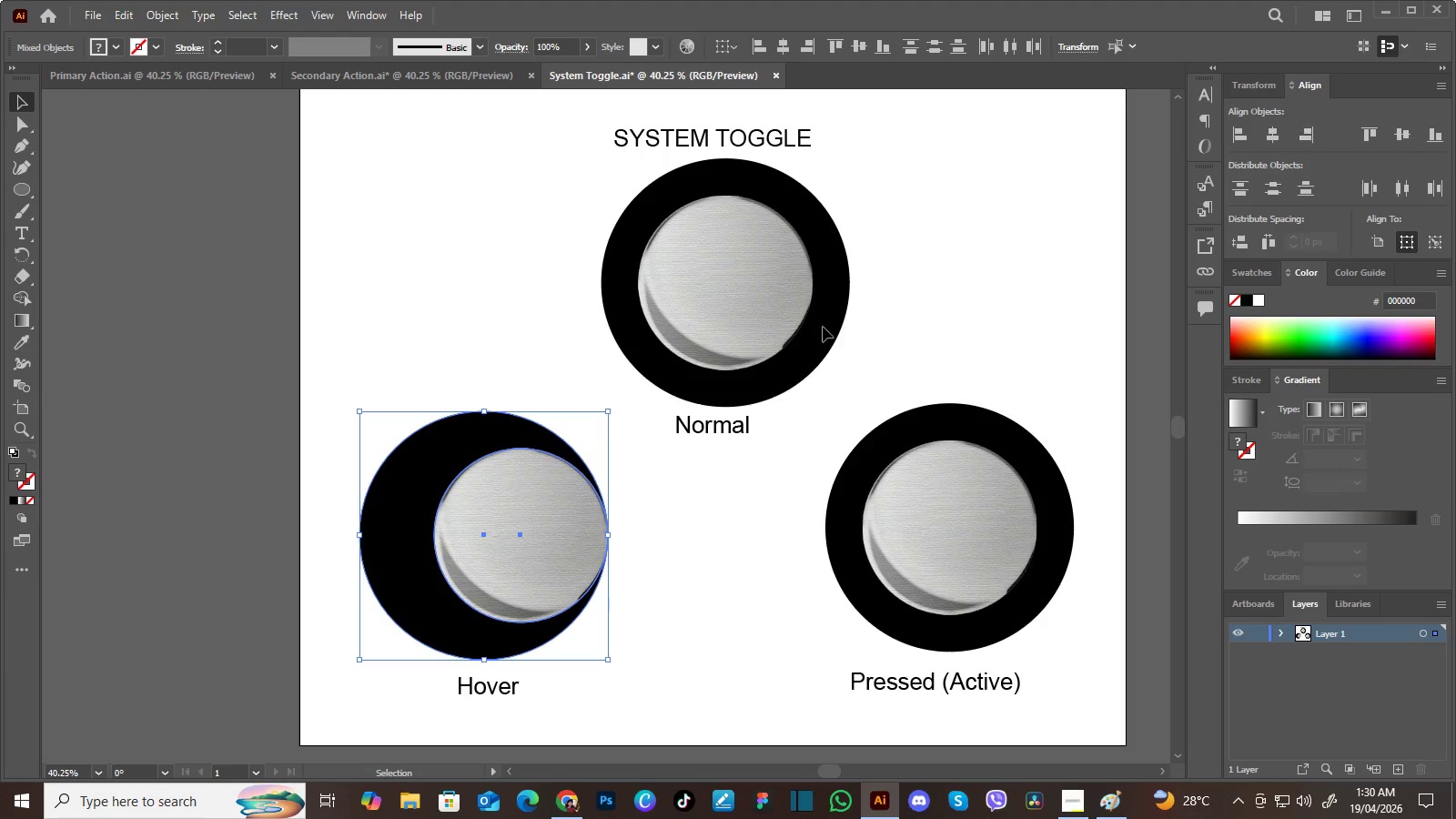 
left_click([1312, 130])
 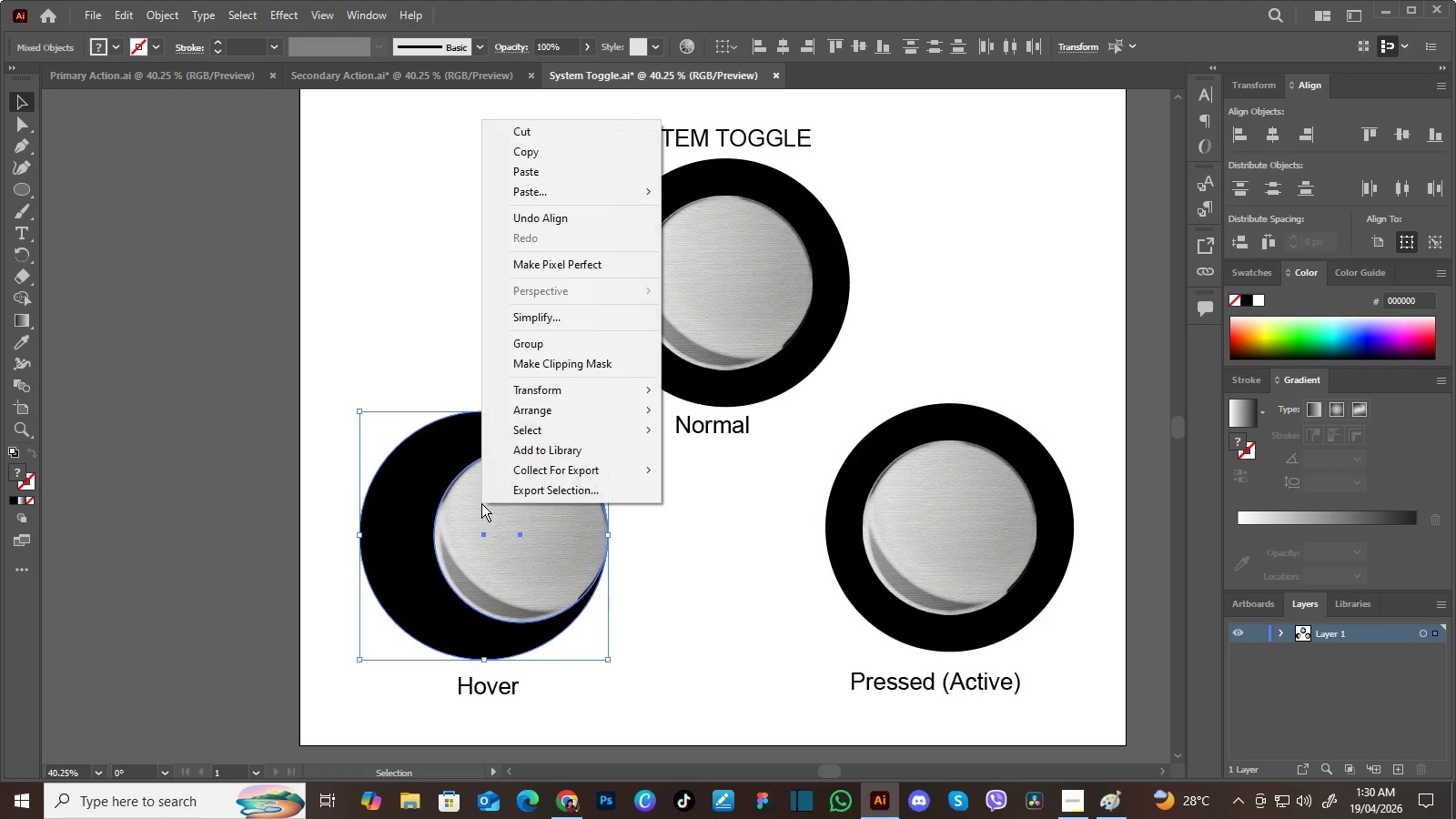 
right_click([481, 503])
 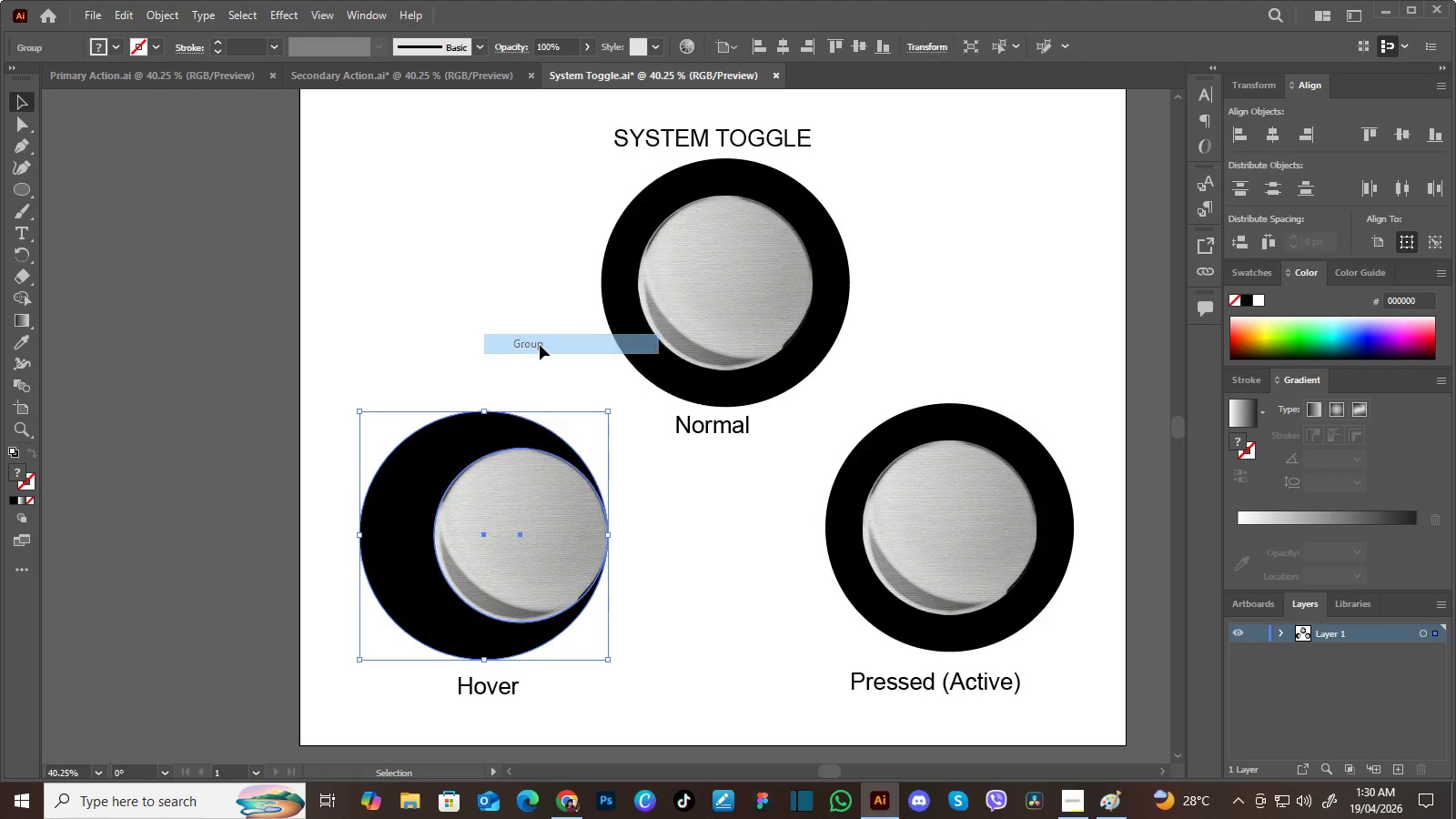 
left_click([540, 345])
 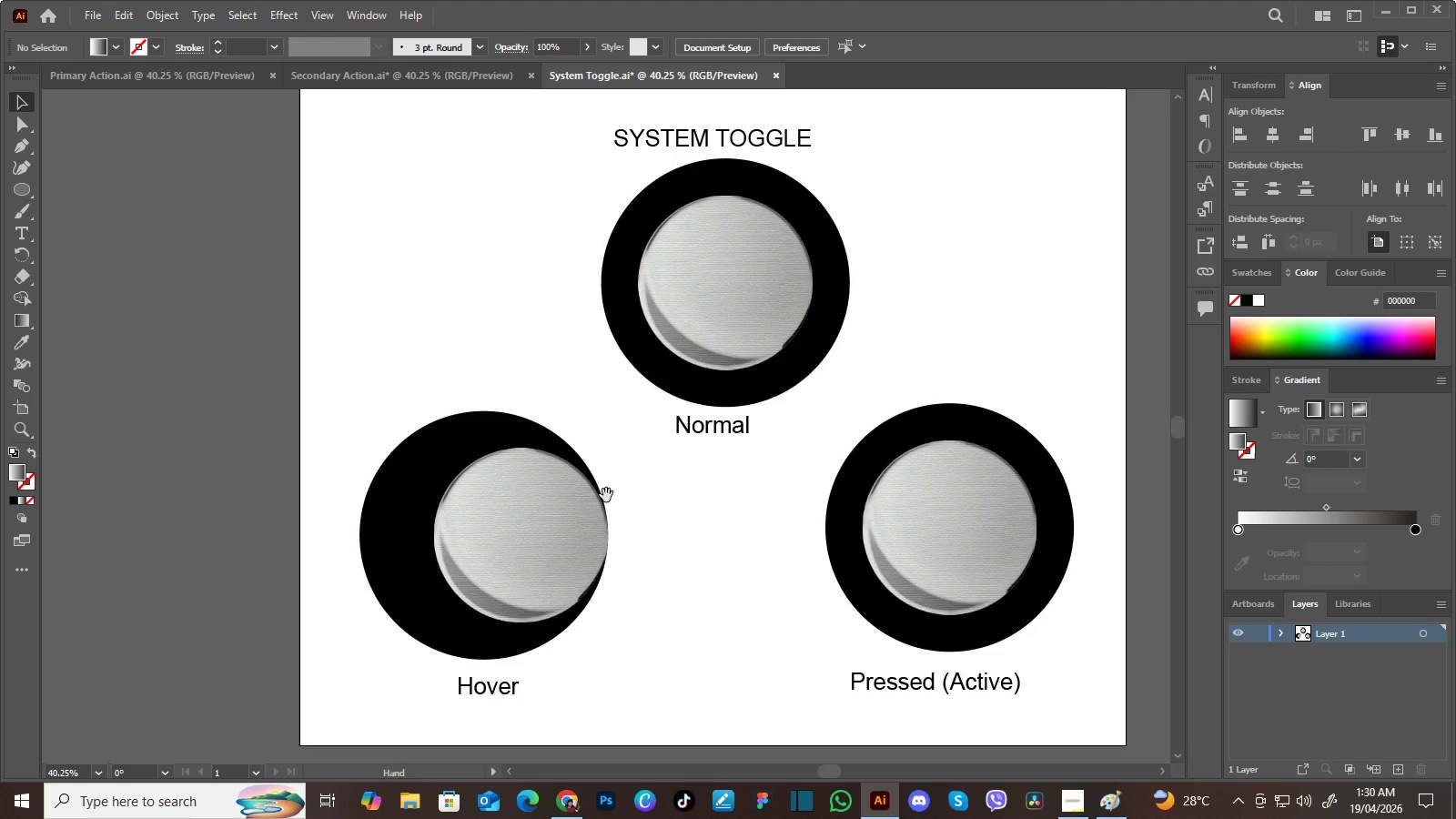 
hold_key(key=Space, duration=1.5)
 